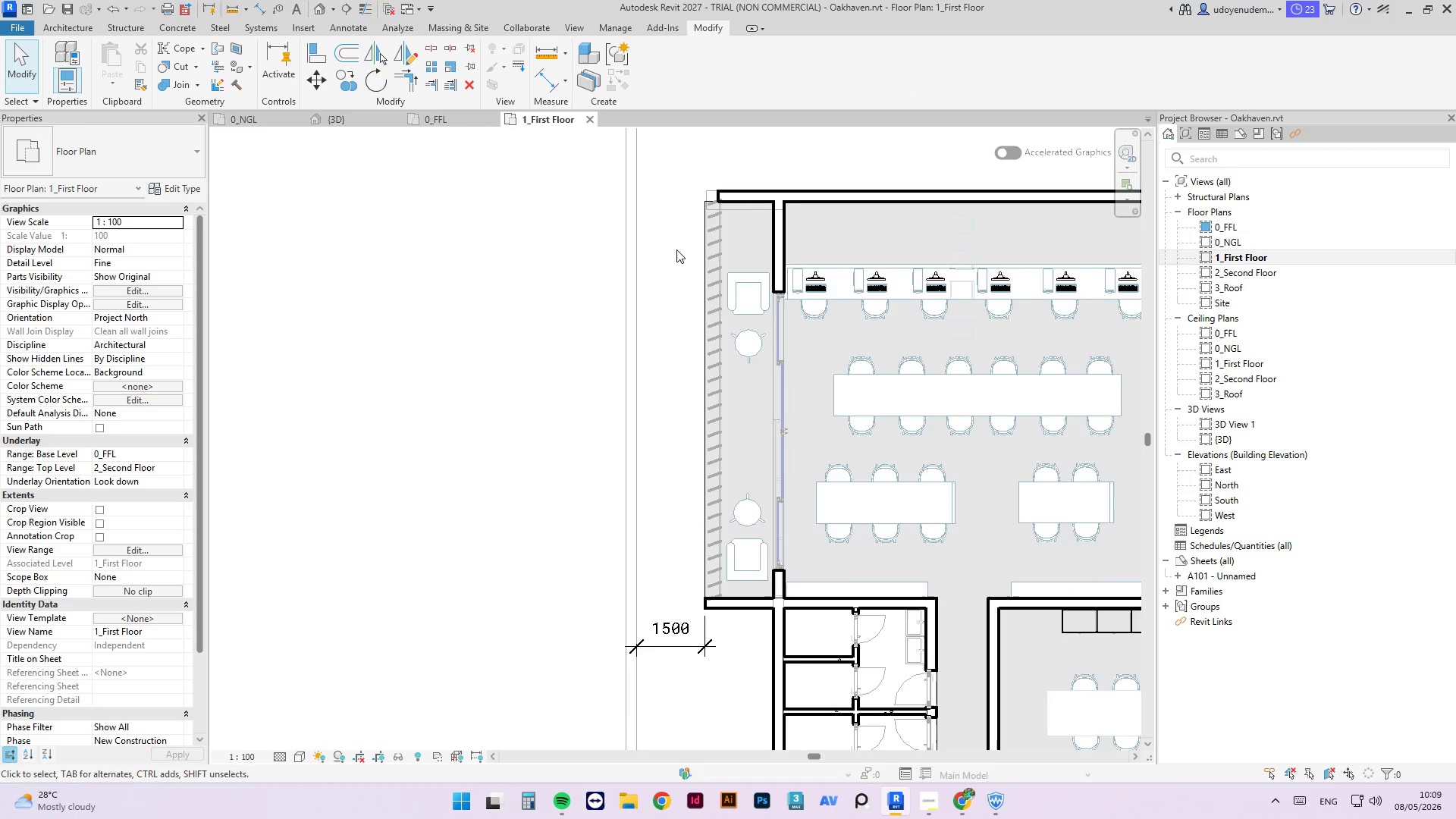 
scroll: coordinate [689, 376], scroll_direction: down, amount: 2.0
 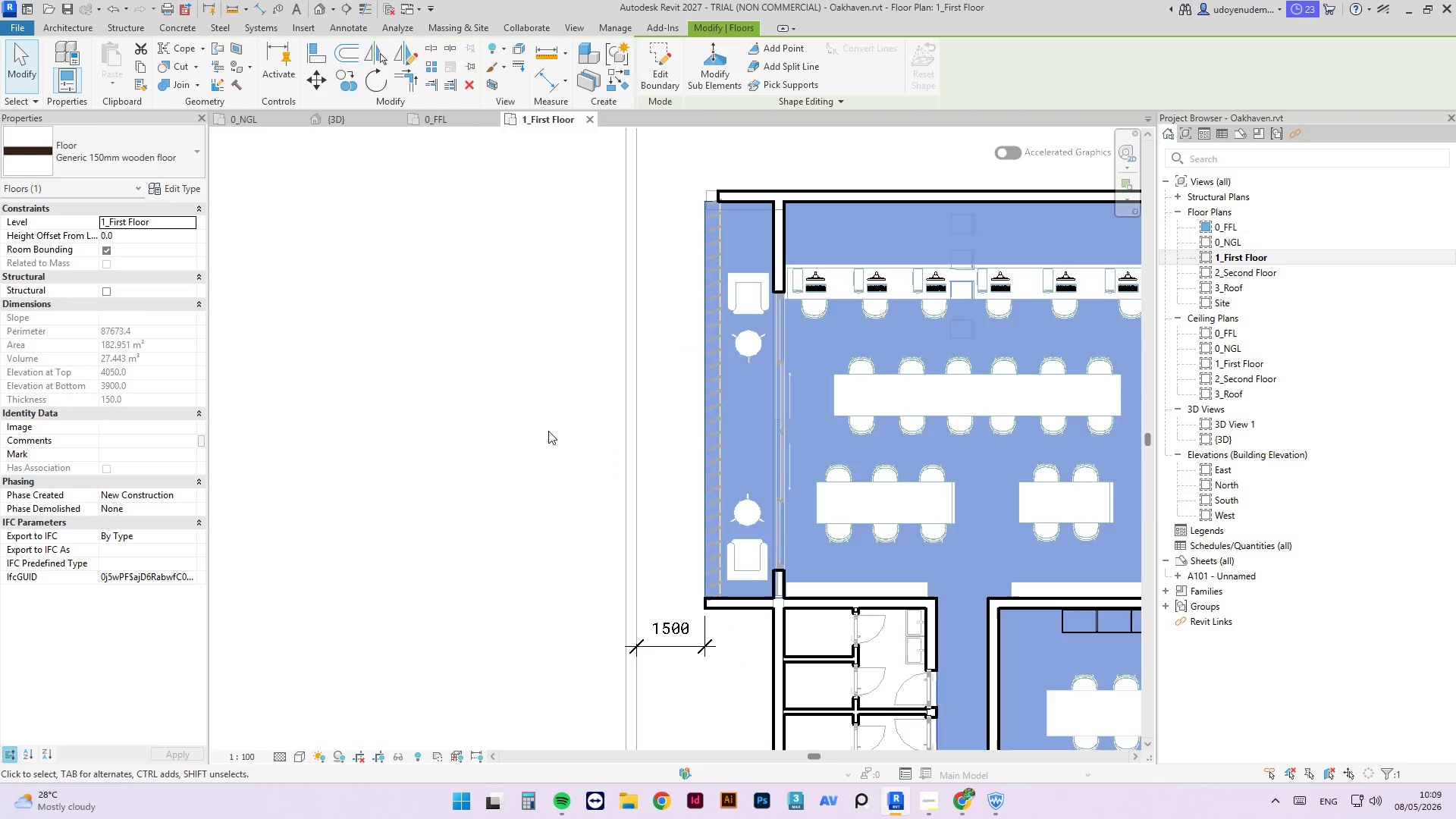 
scroll: coordinate [688, 224], scroll_direction: up, amount: 1.0
 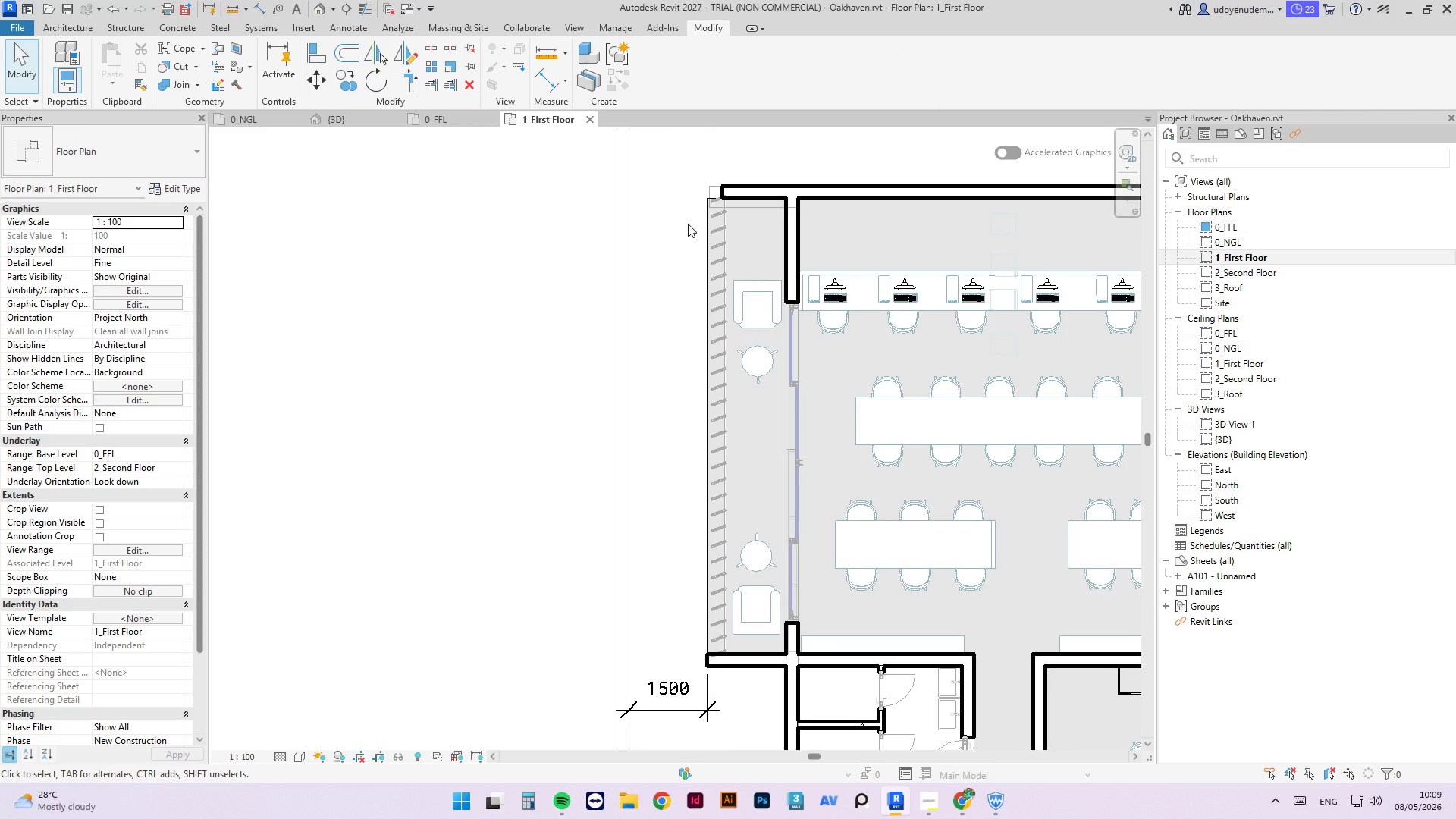 
key(A)
 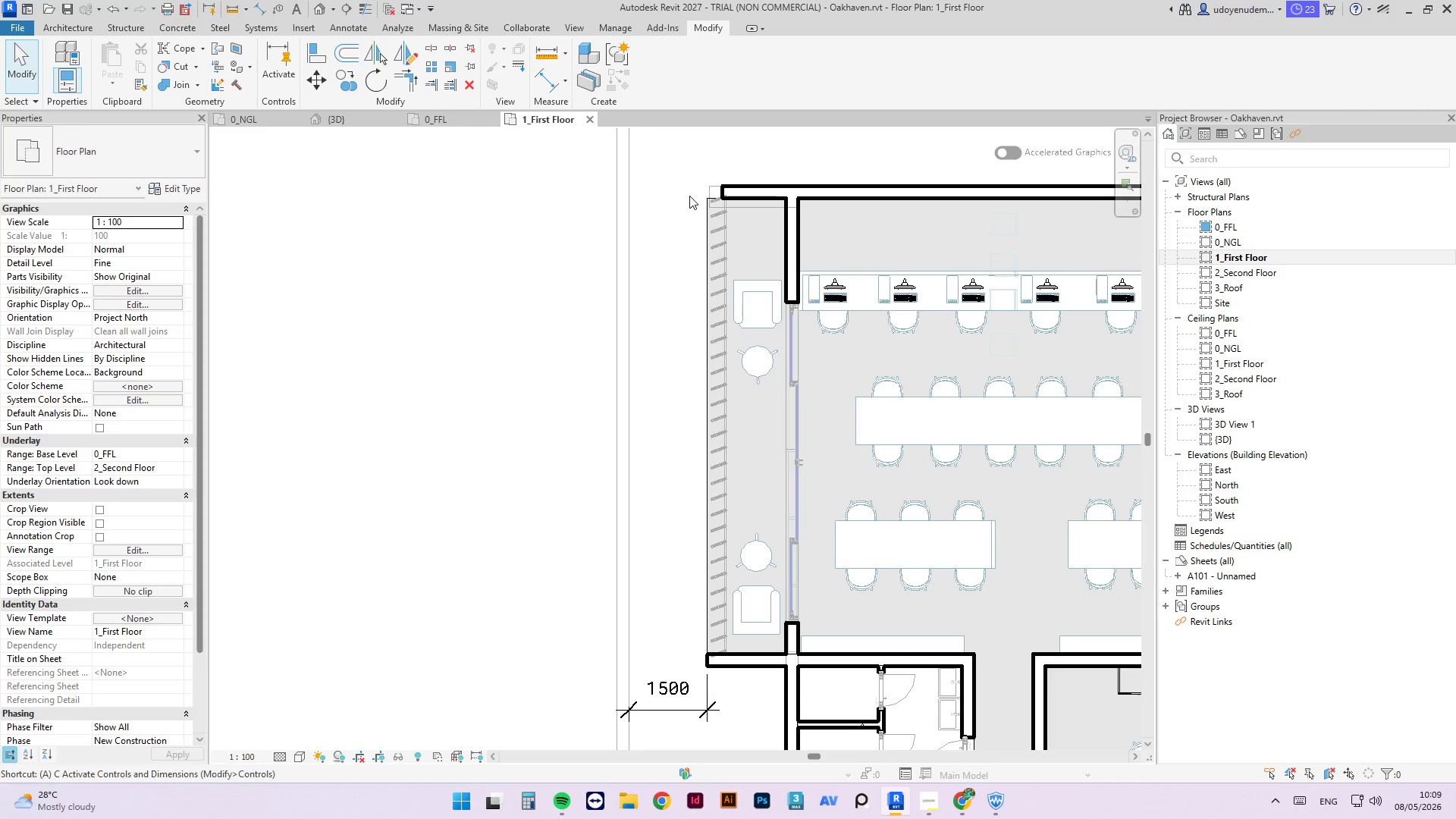 
key(L)
 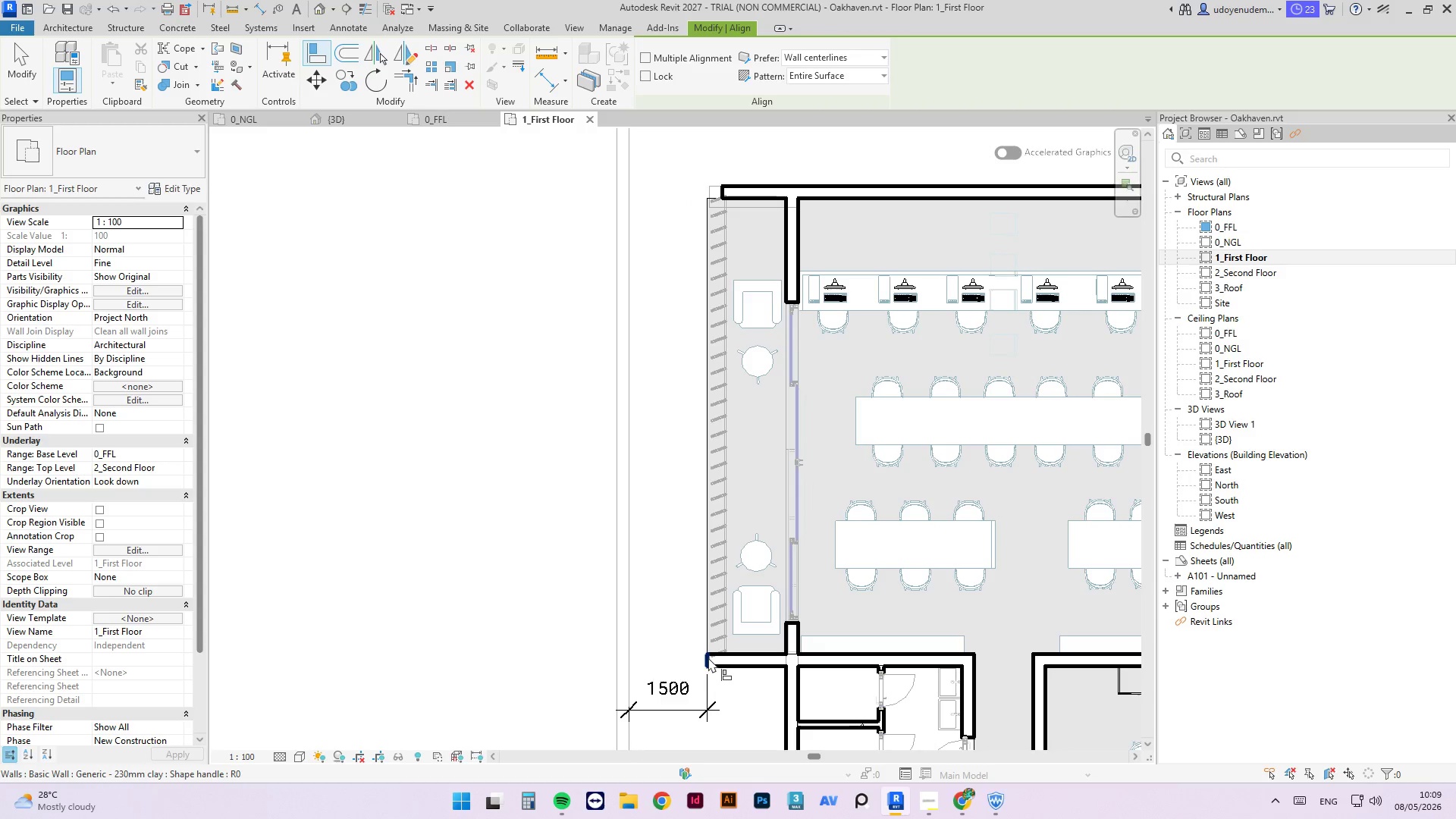 
left_click([708, 659])
 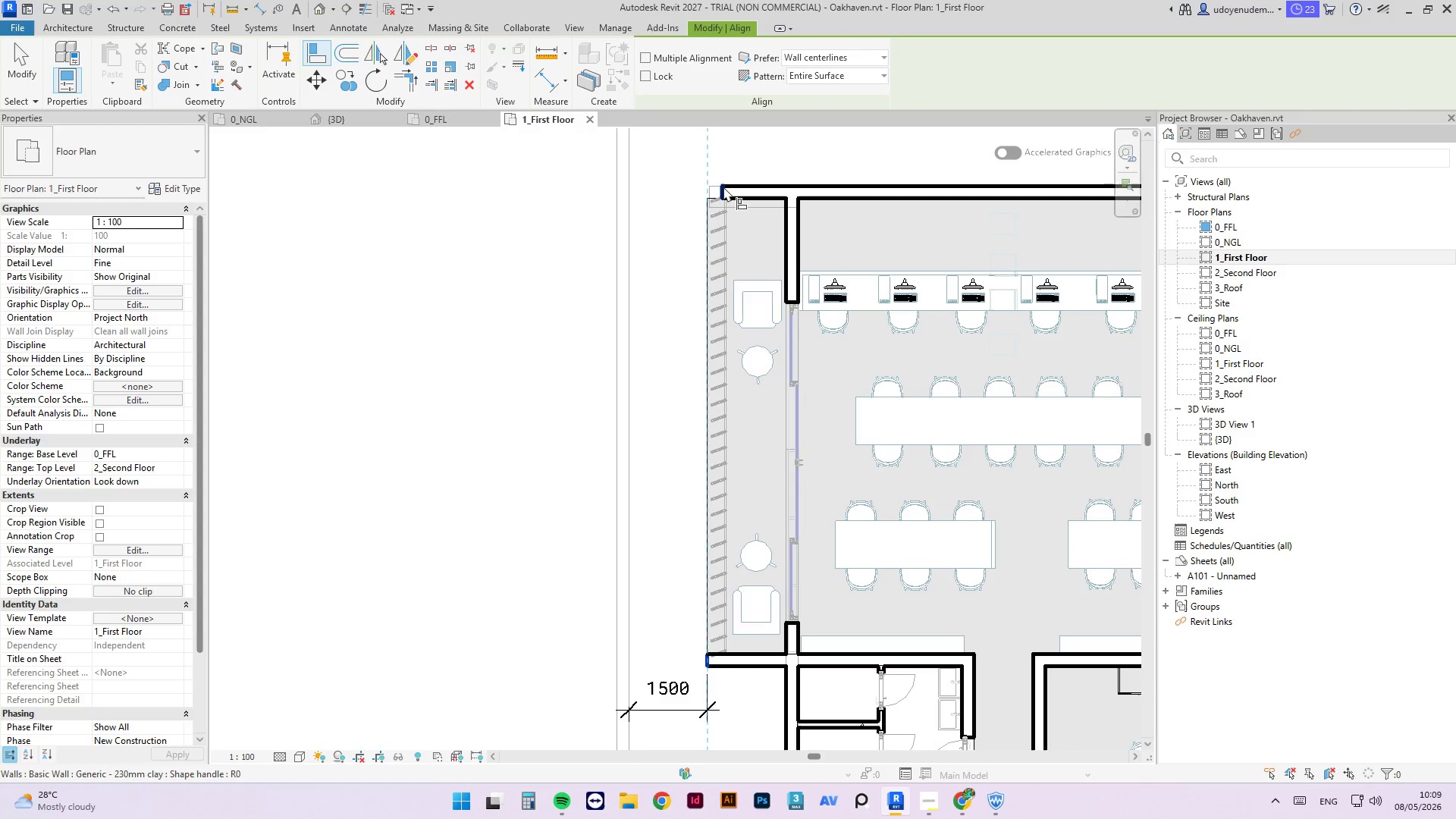 
left_click([723, 190])
 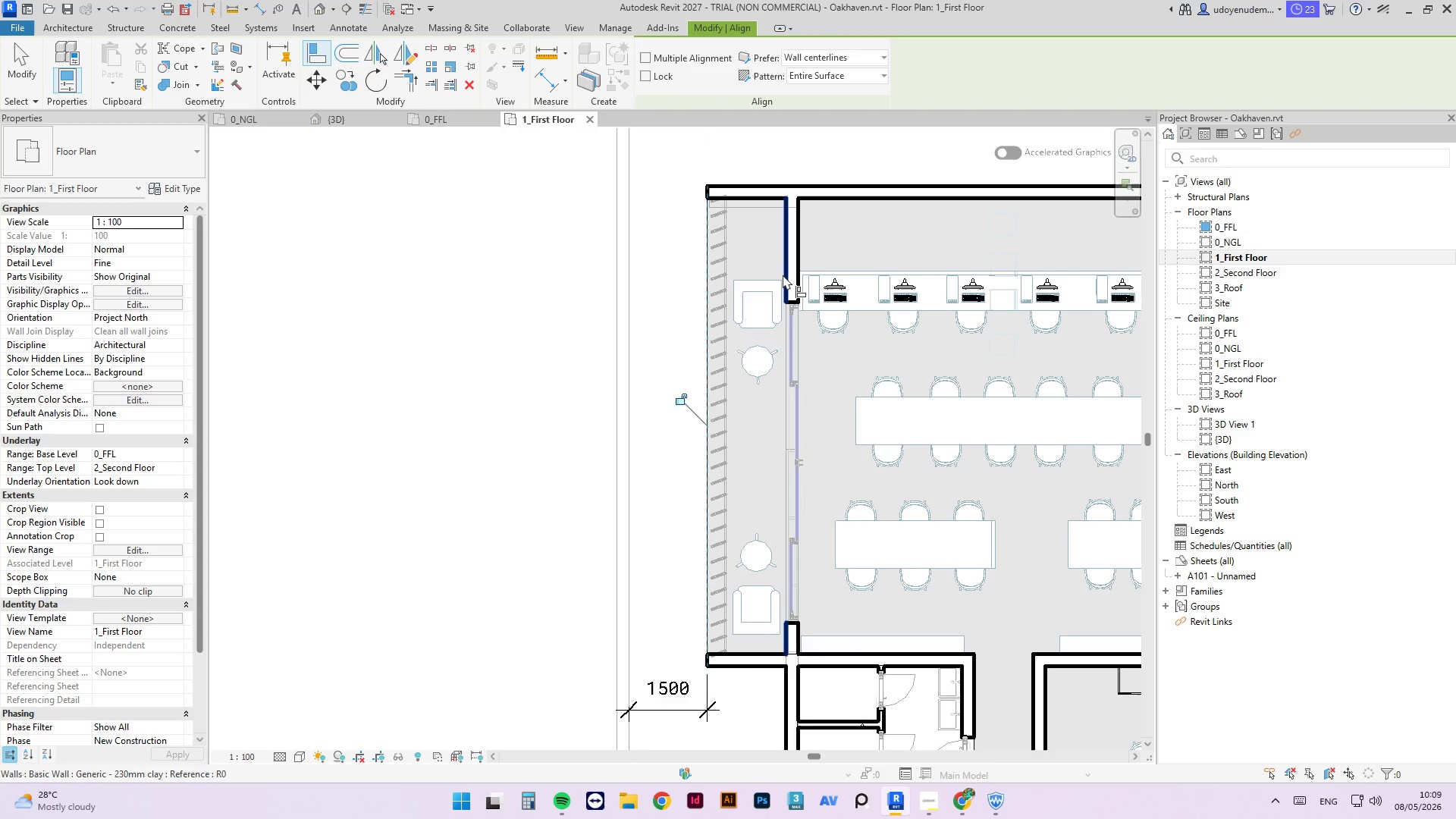 
key(Escape)
 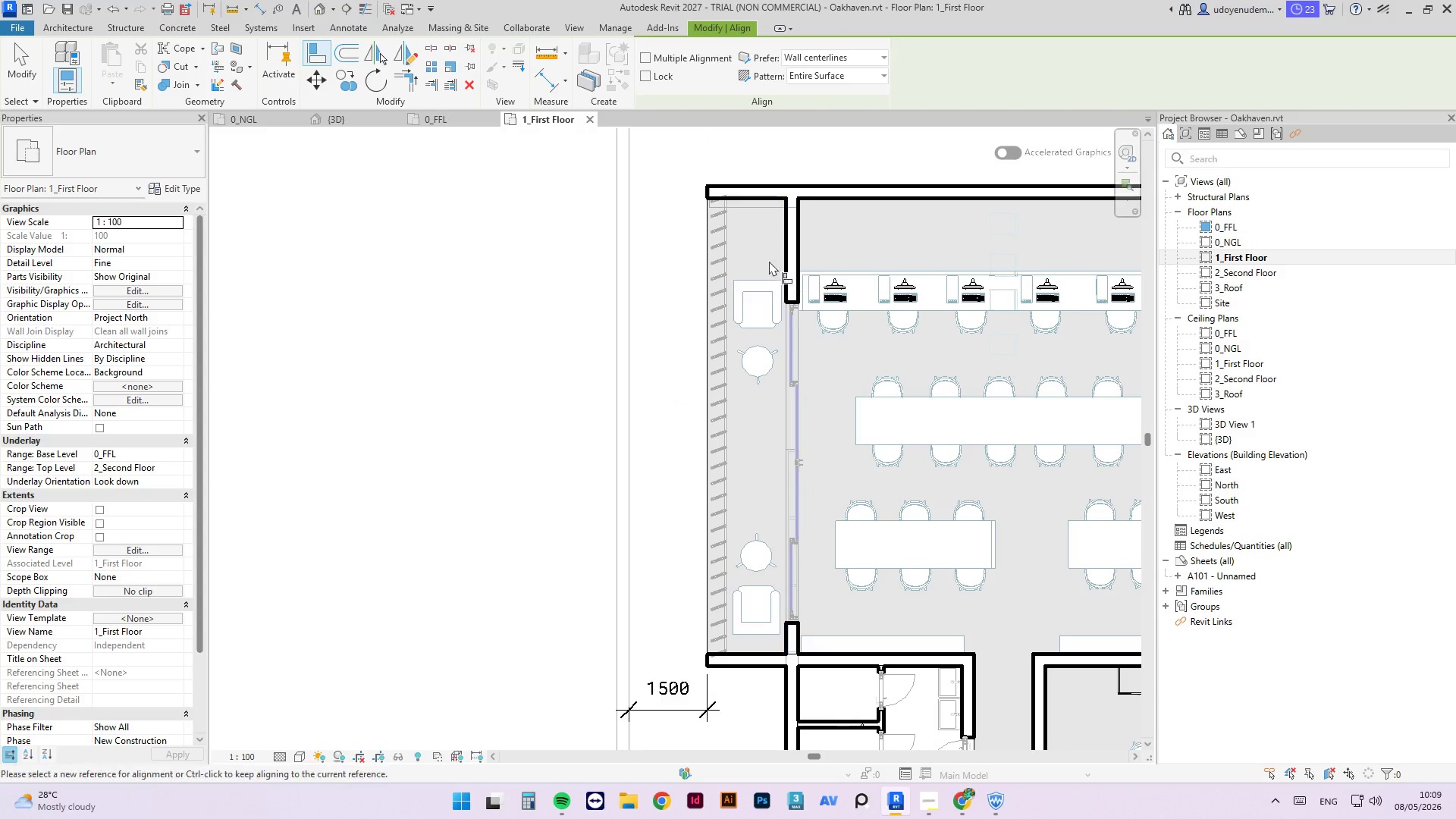 
key(Escape)
 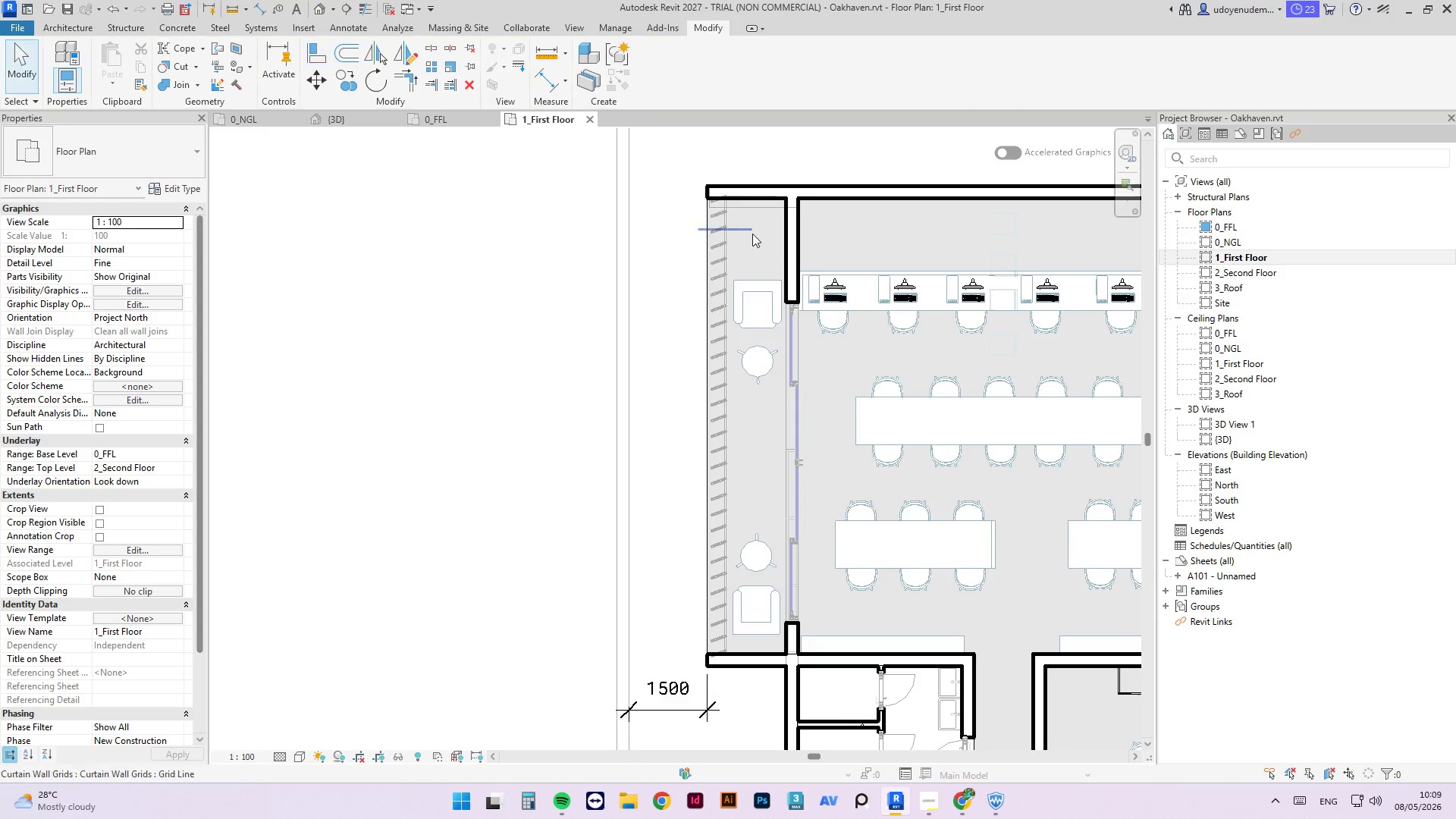 
key(Escape)
 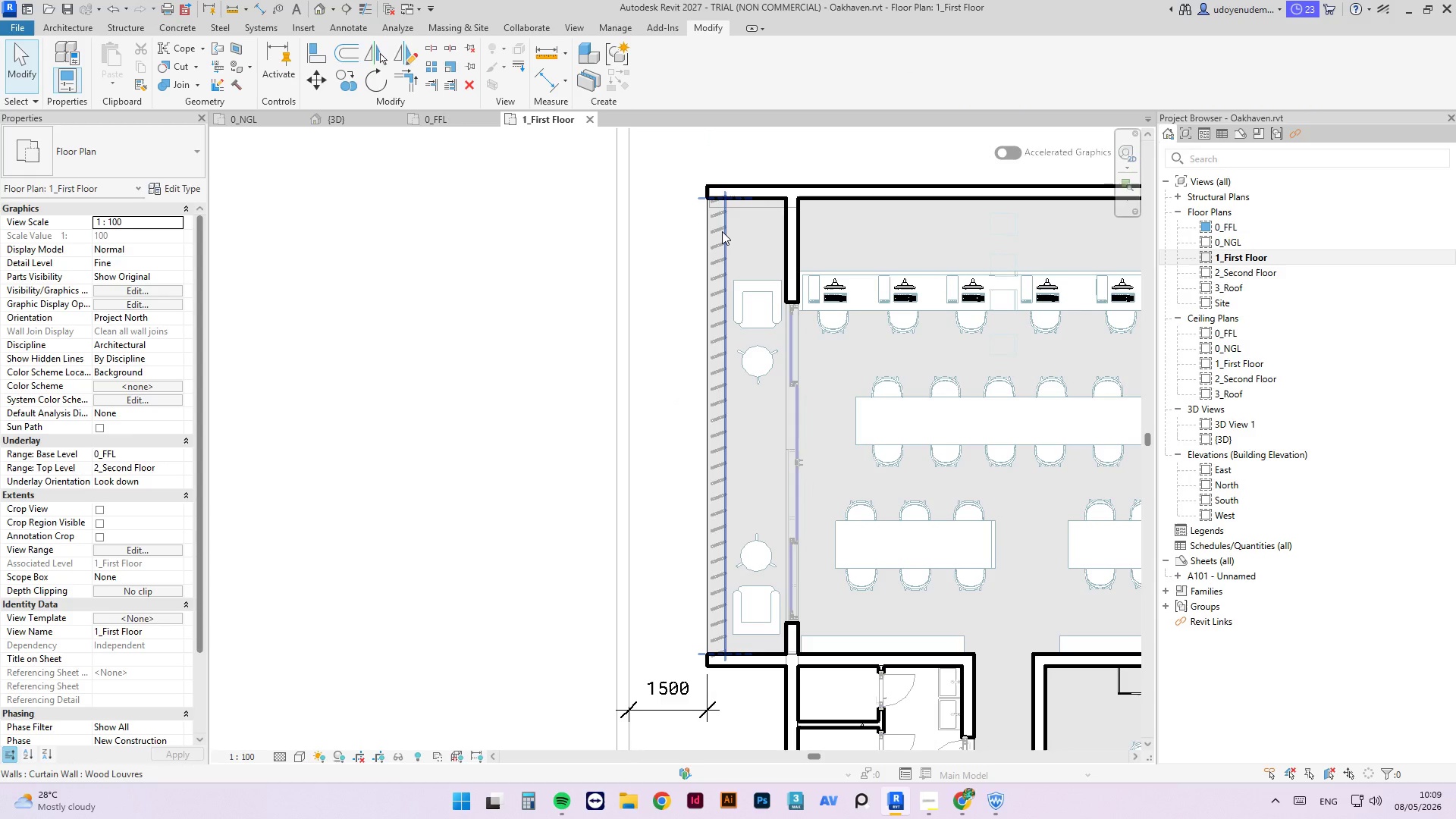 
left_click([722, 231])
 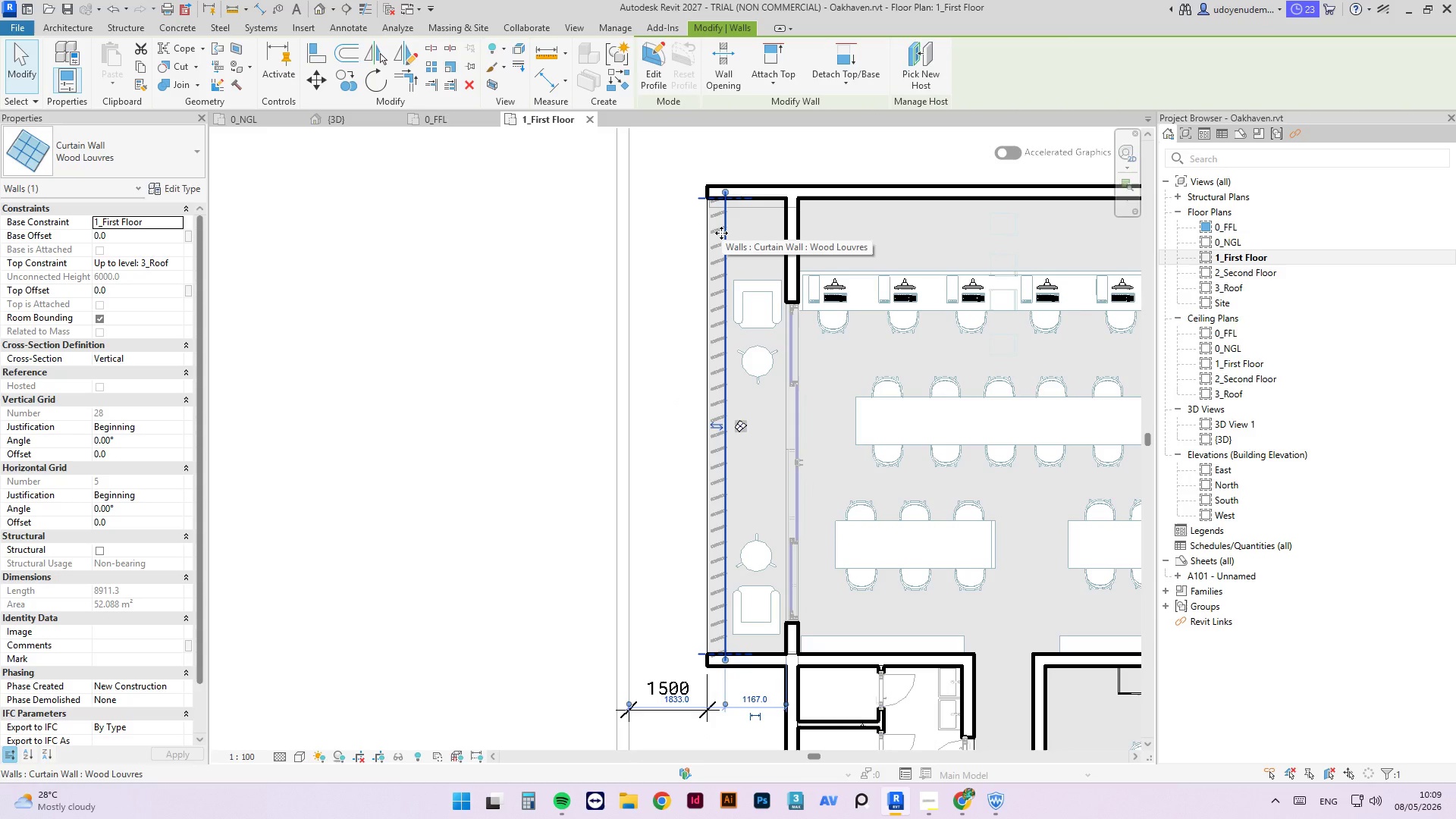 
key(Escape)
 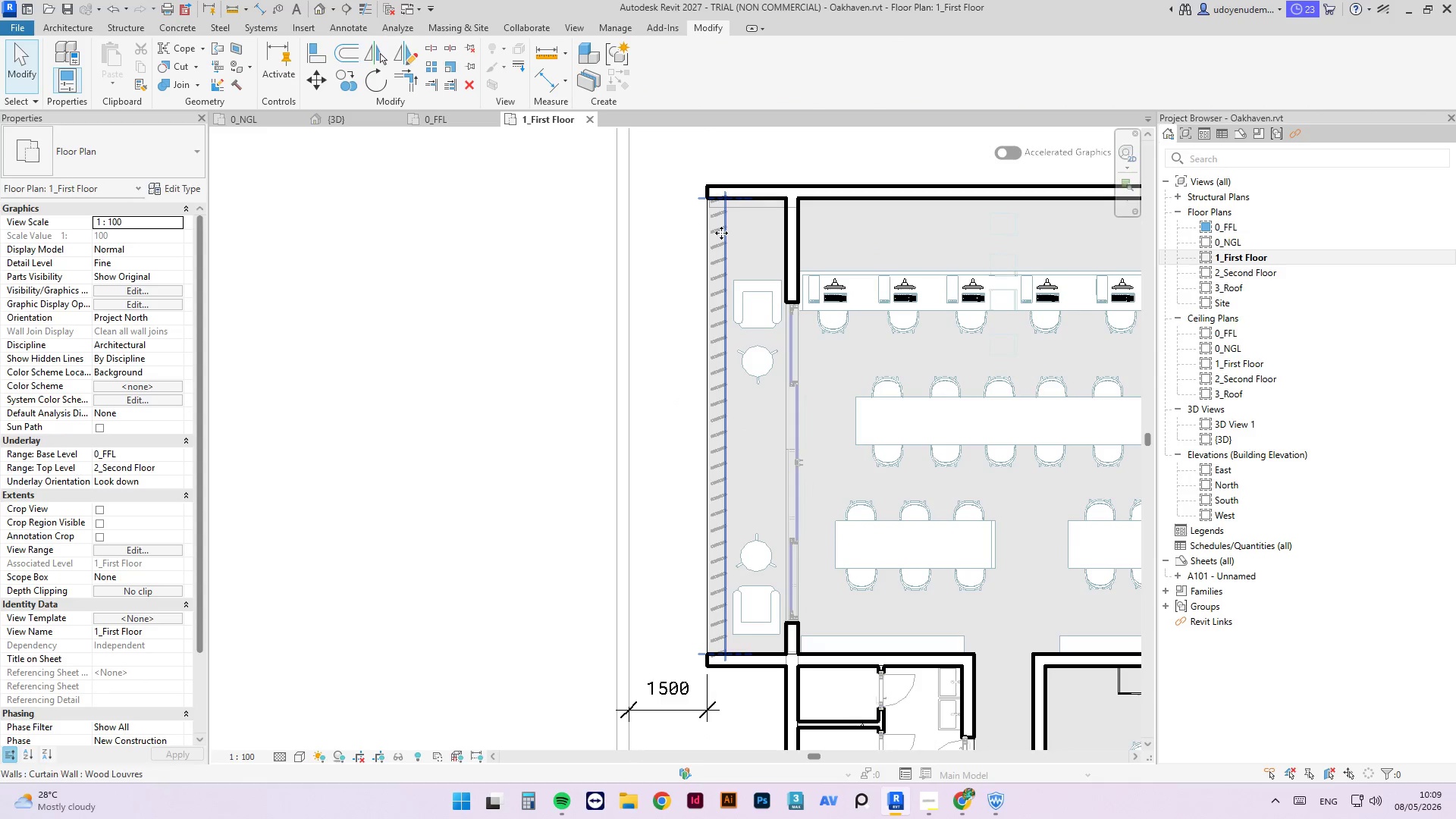 
key(Escape)
 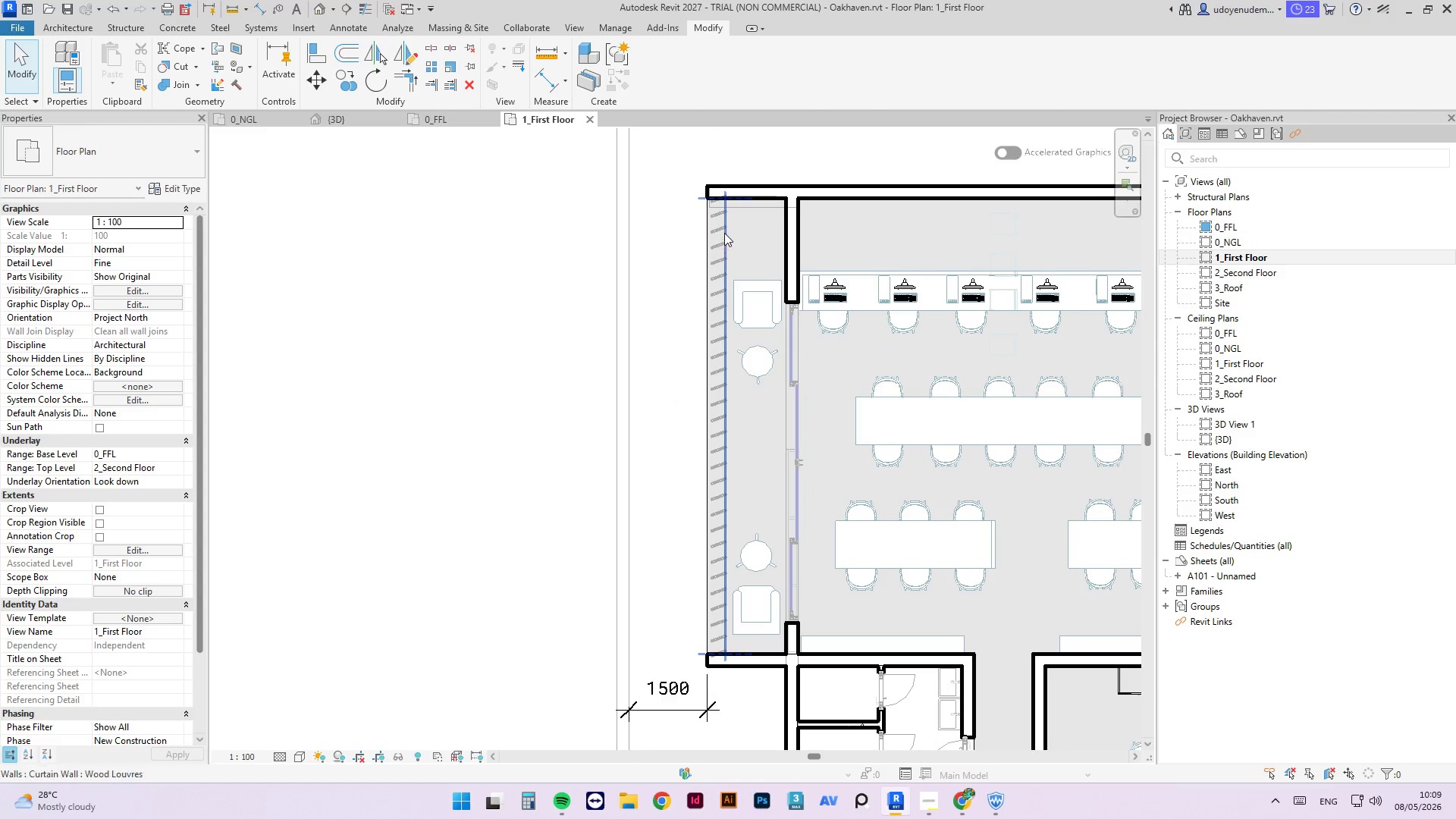 
left_click([725, 231])
 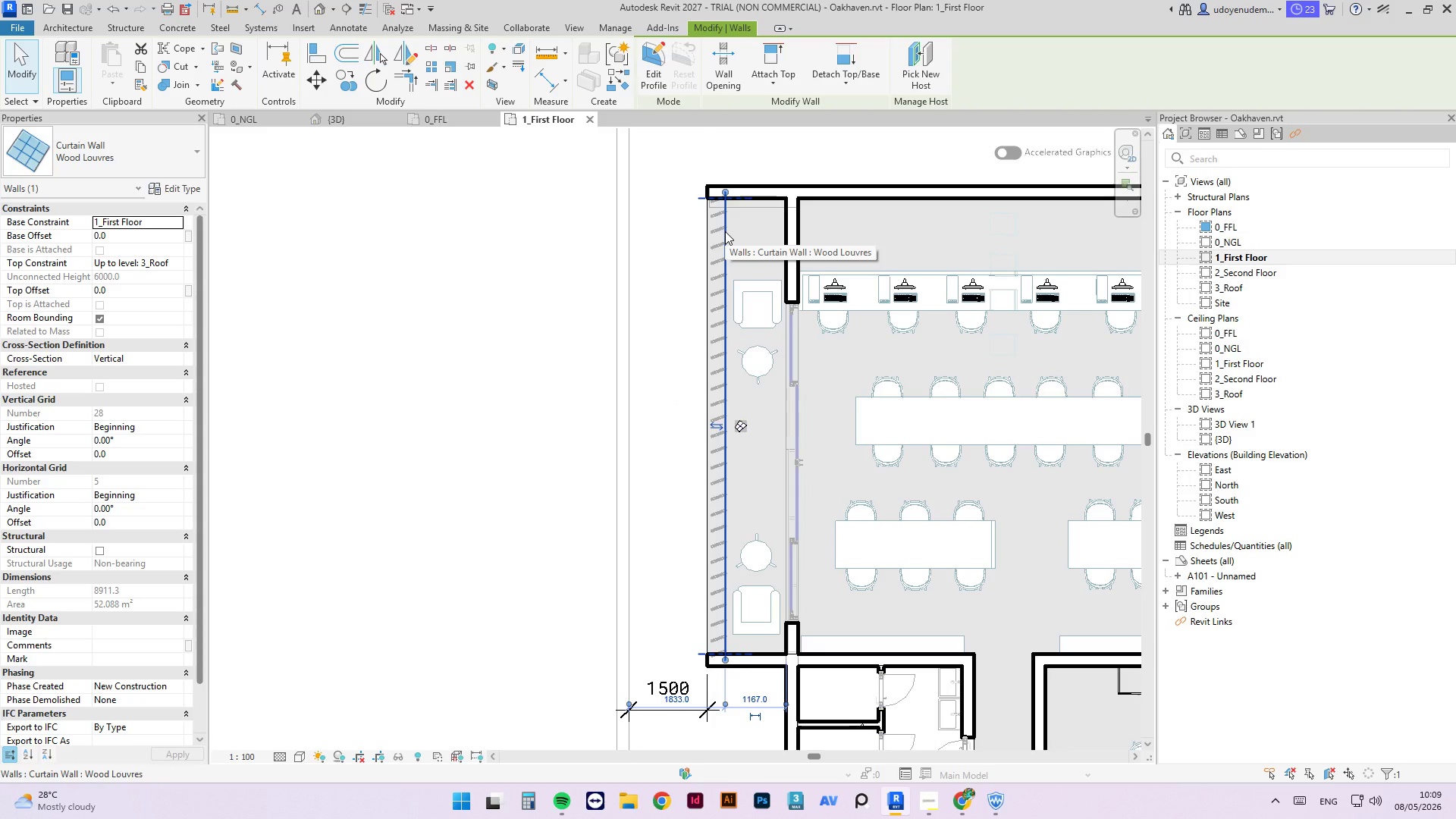 
key(ArrowLeft)
 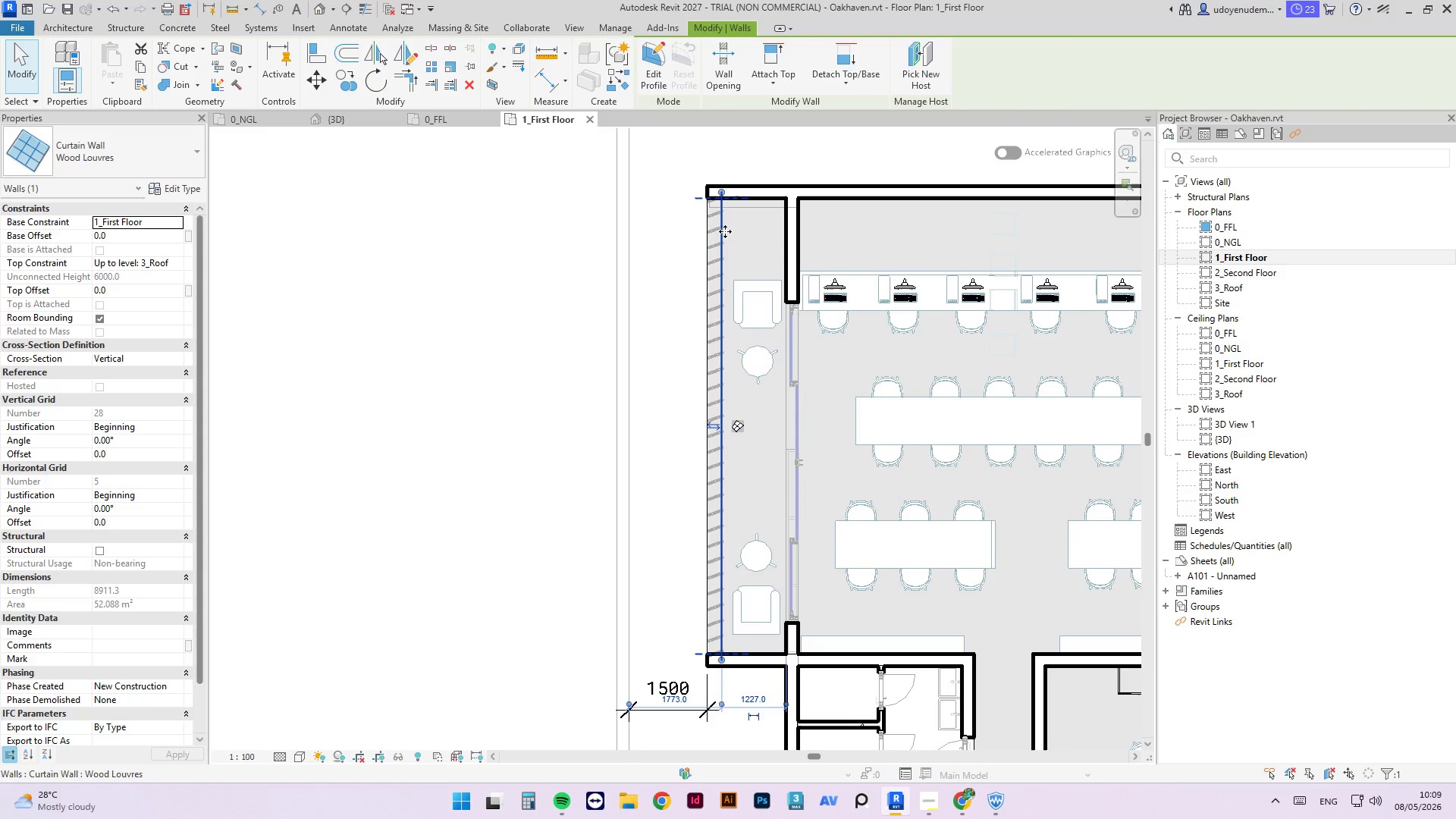 
key(ArrowLeft)
 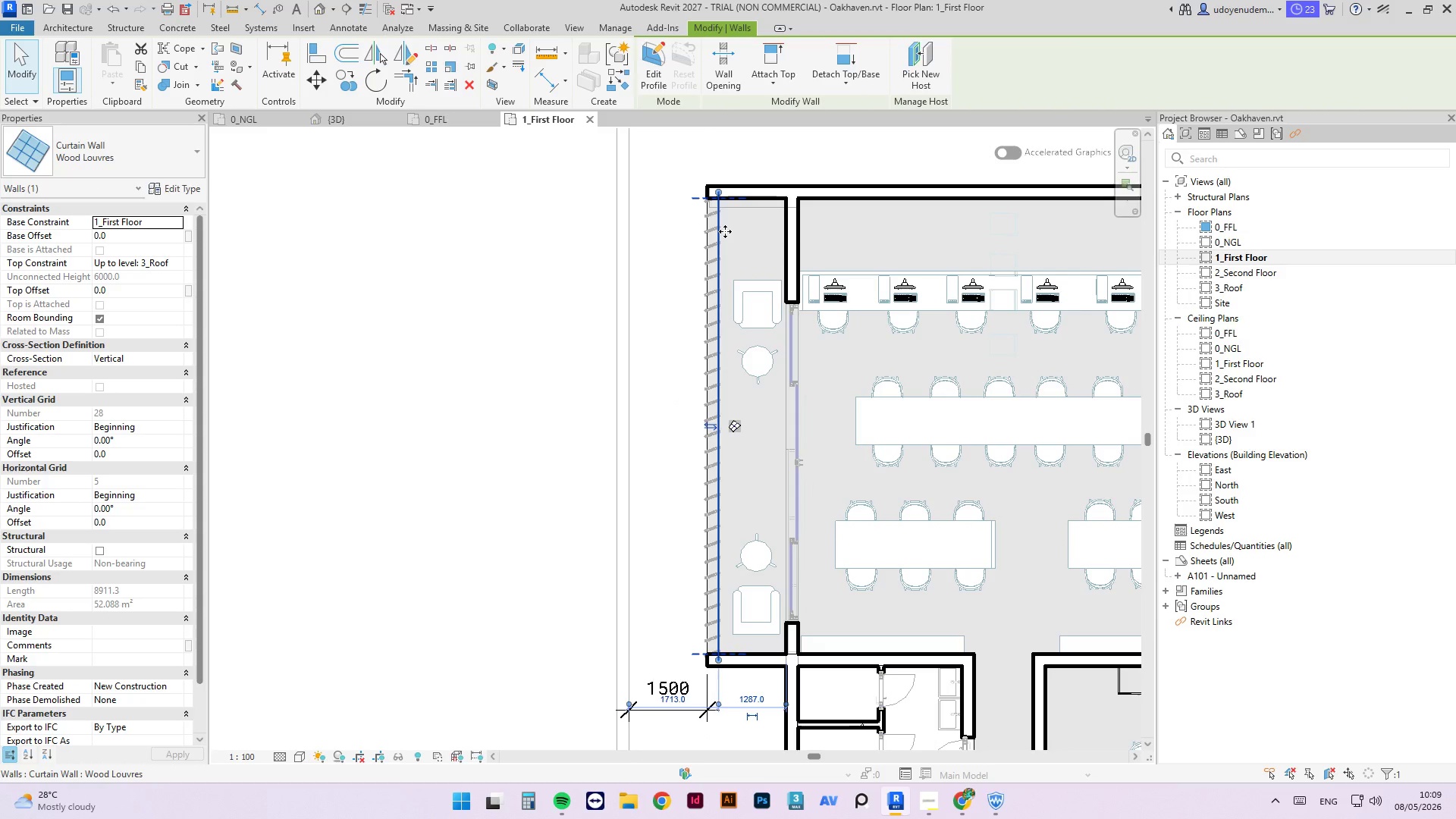 
key(ArrowLeft)
 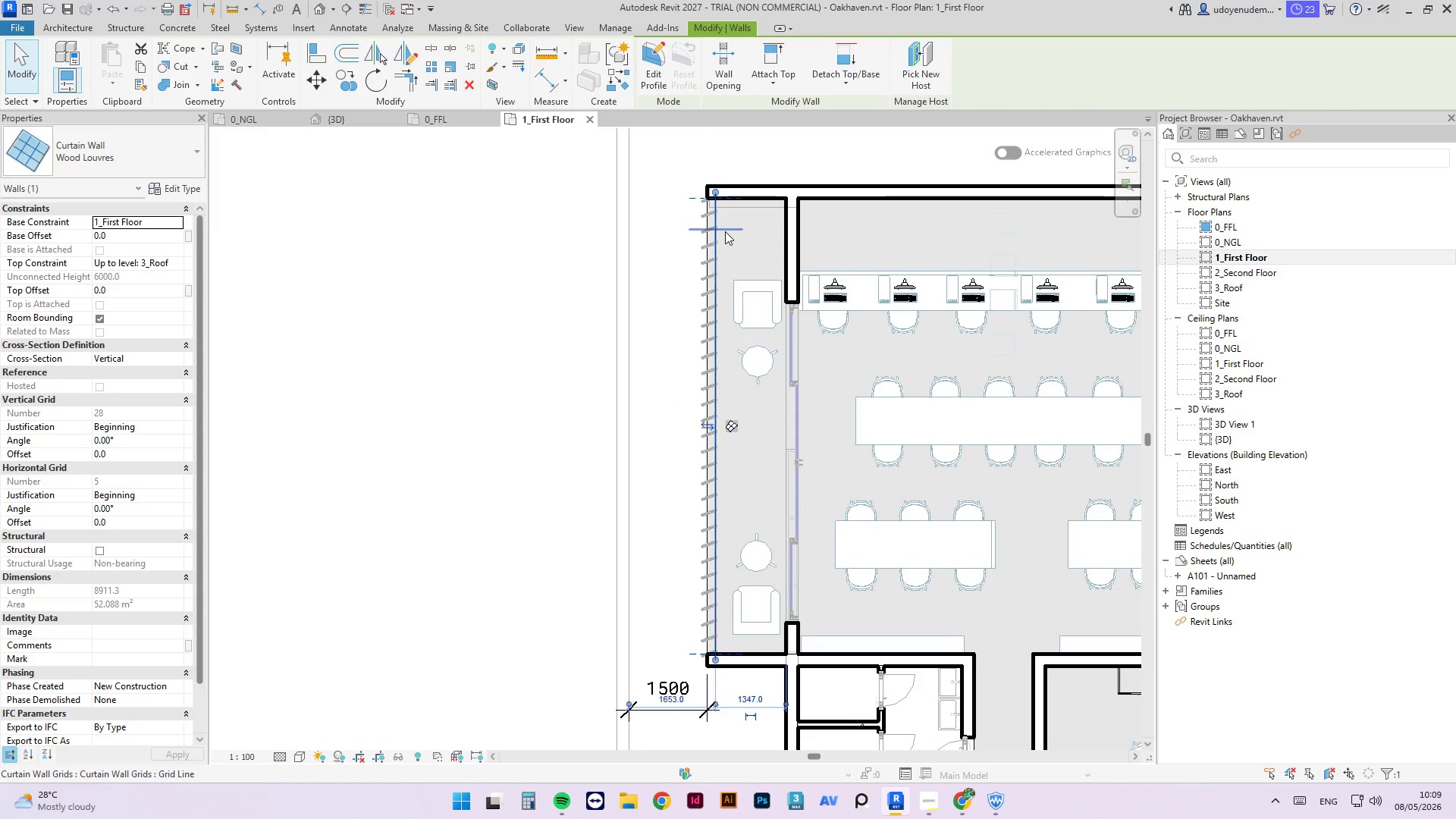 
key(ArrowLeft)
 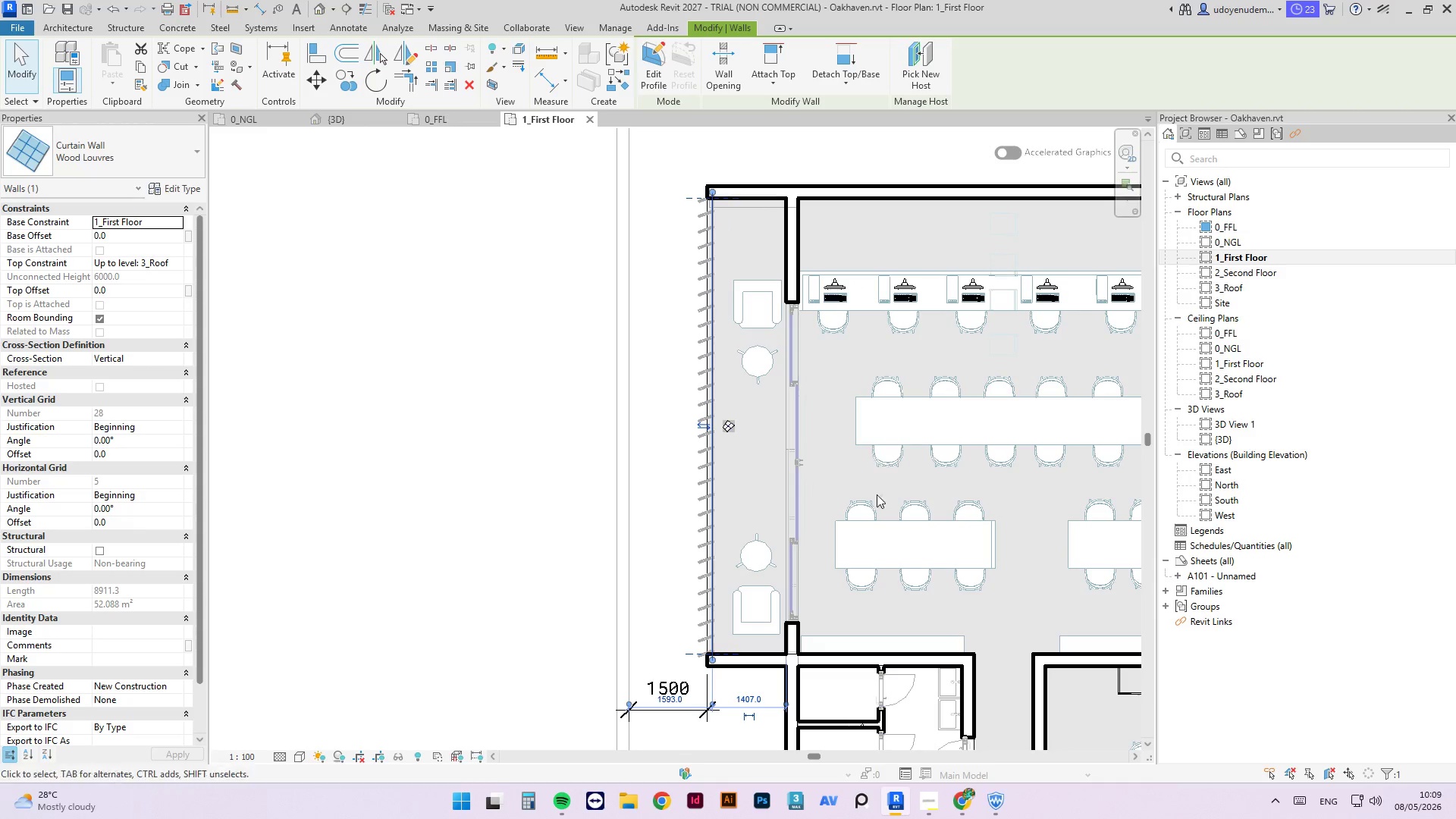 
left_click([762, 596])
 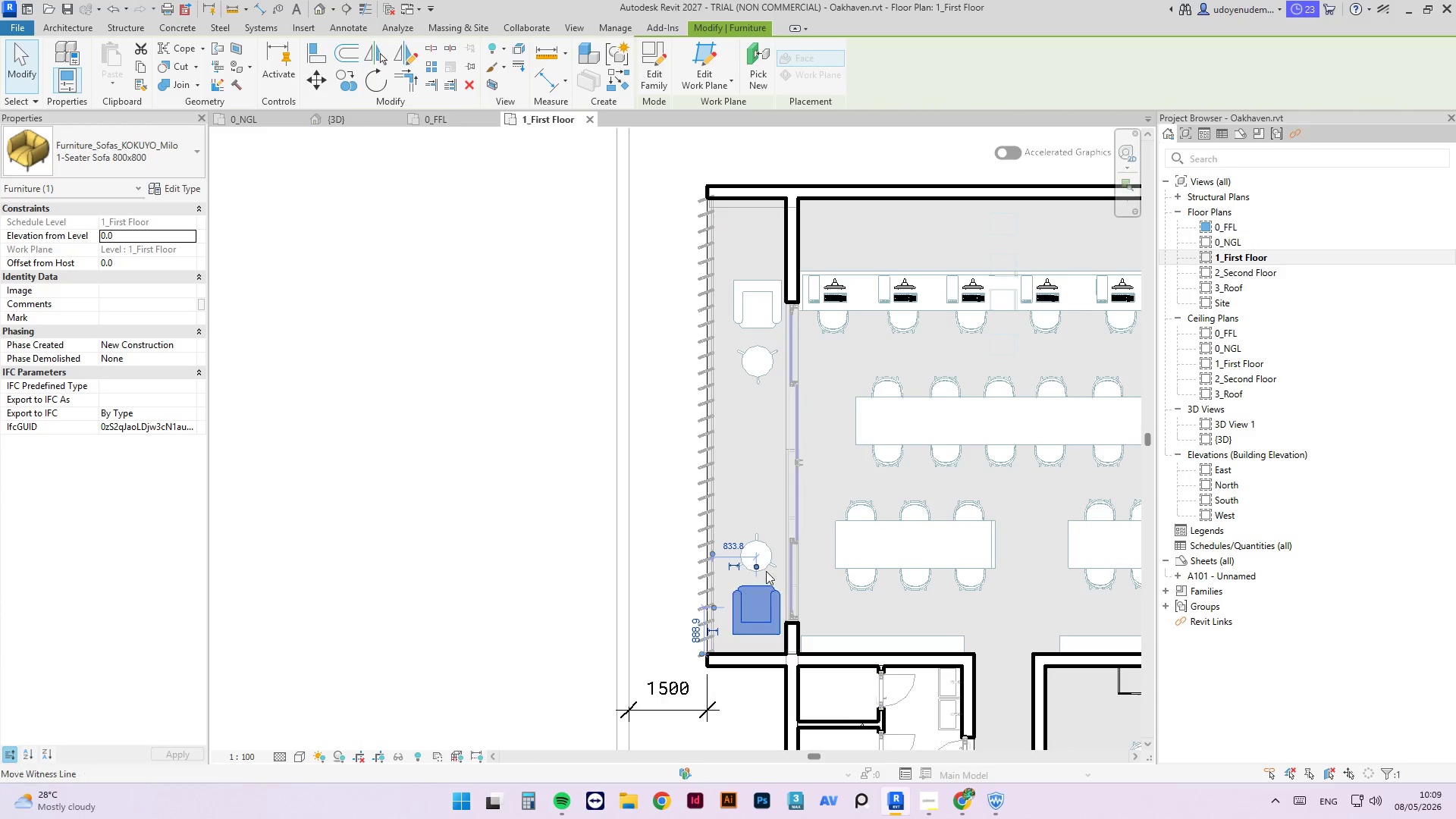 
hold_key(key=ControlLeft, duration=2.08)
left_click([771, 558])
 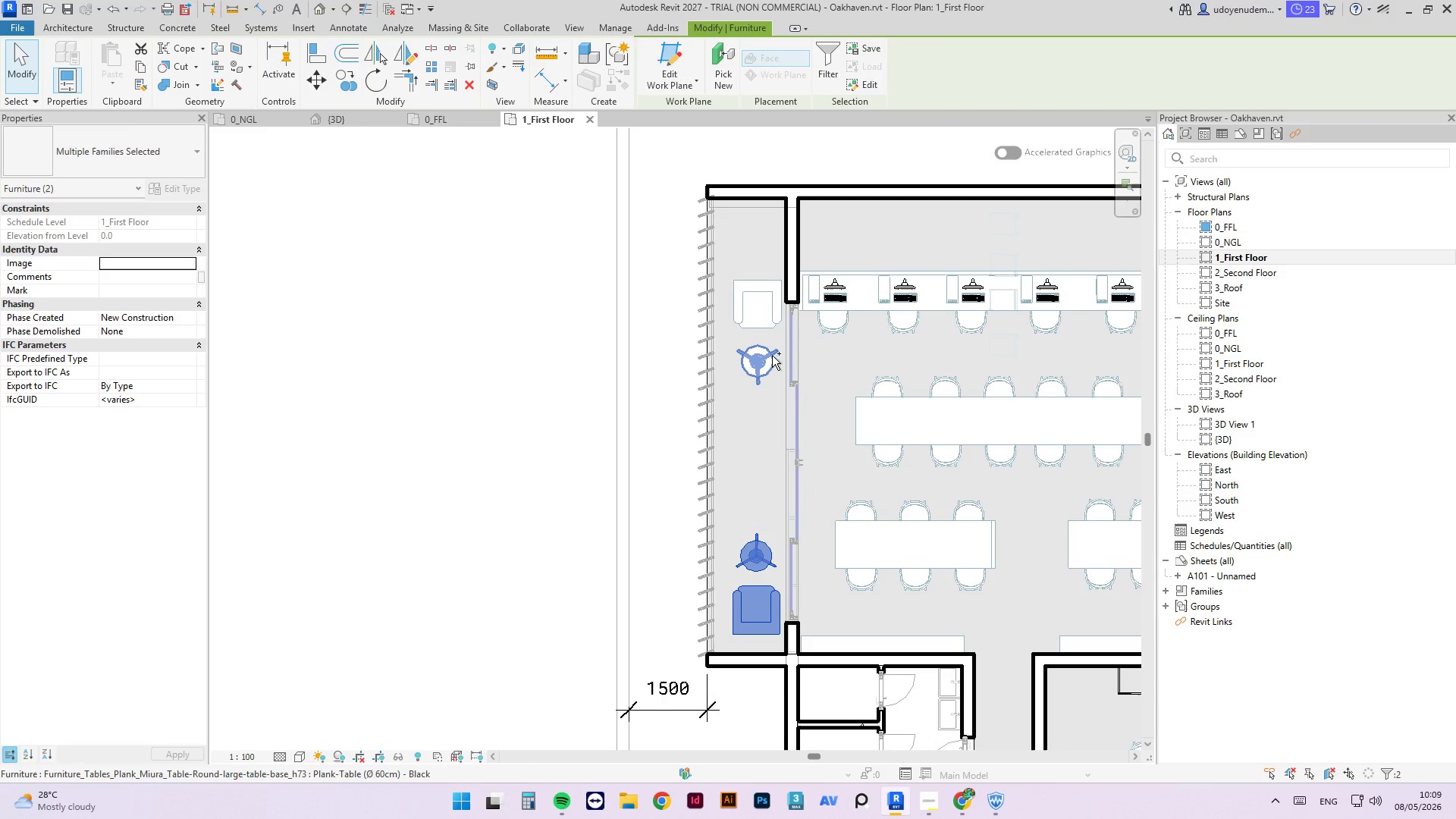 
left_click([772, 356])
 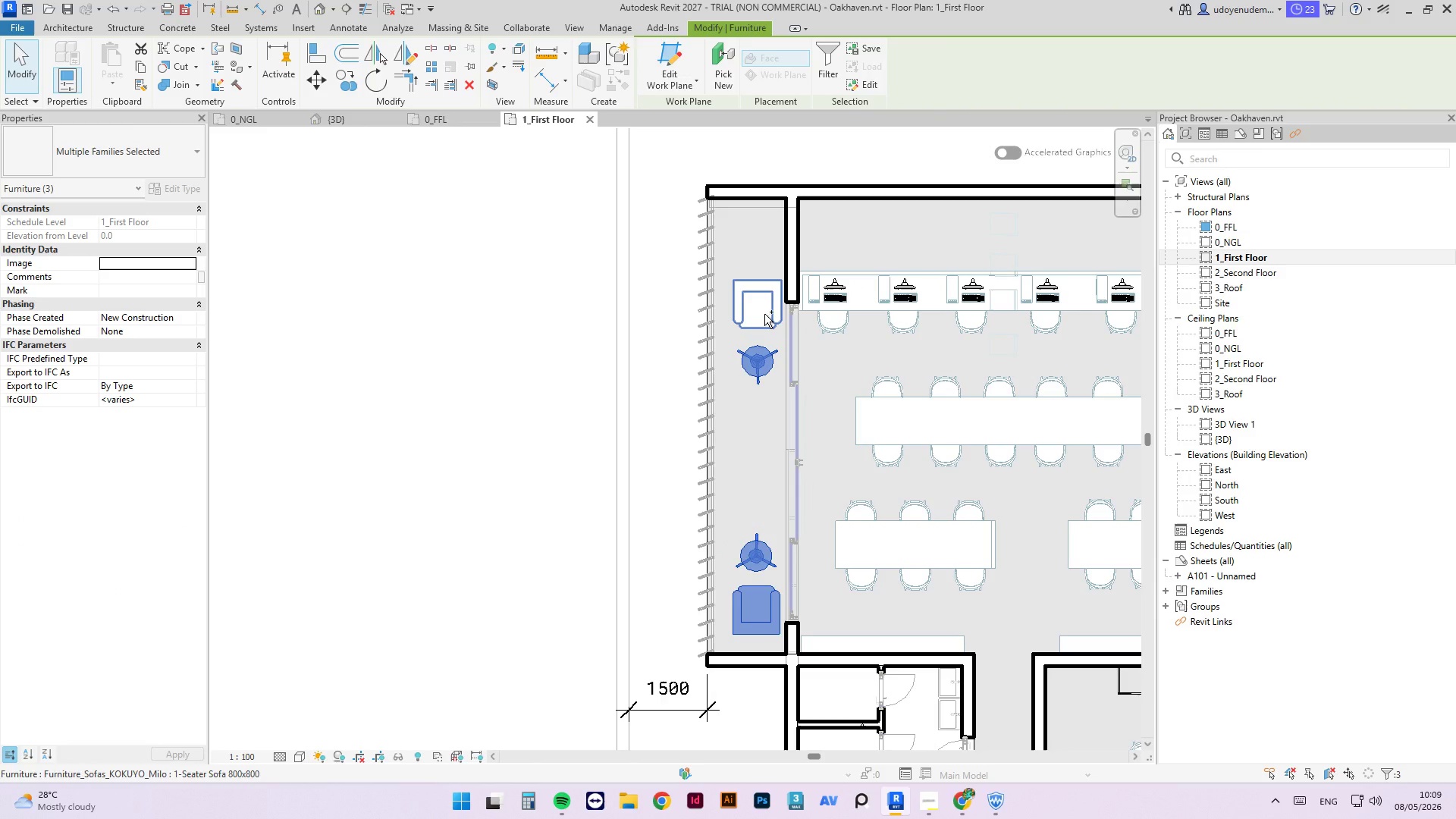 
left_click([764, 314])
 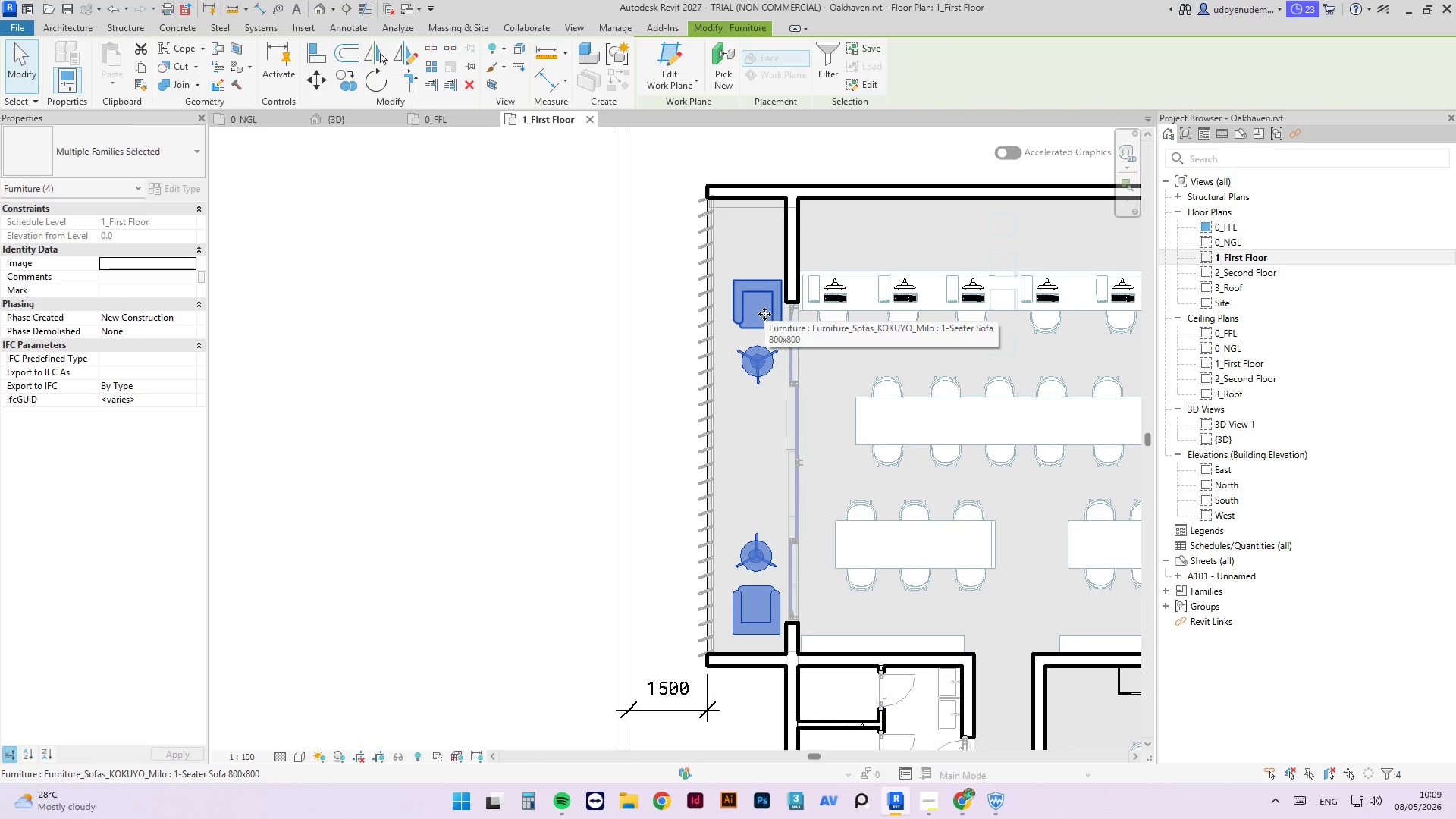 
key(ArrowLeft)
 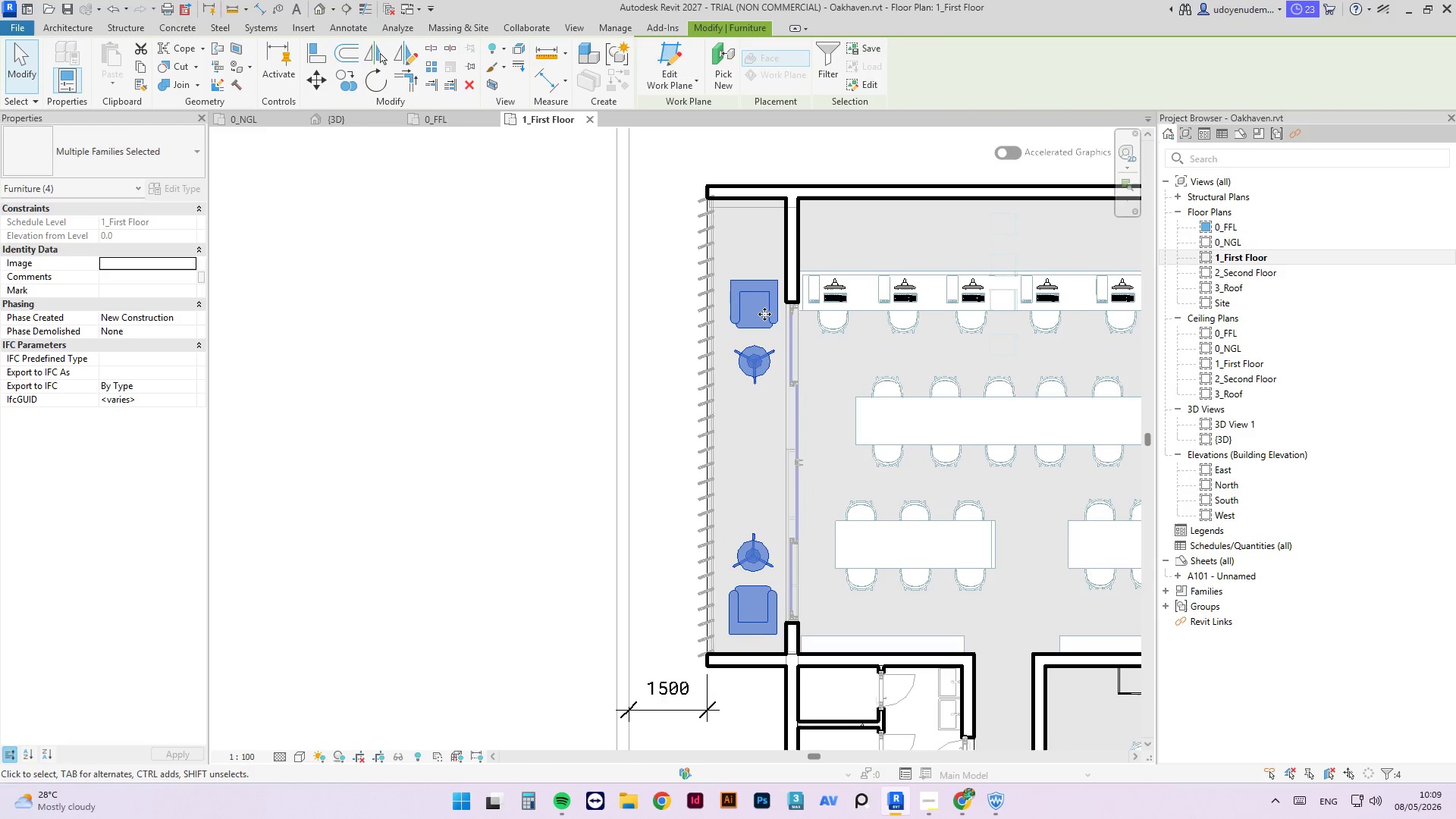 
key(ArrowLeft)
 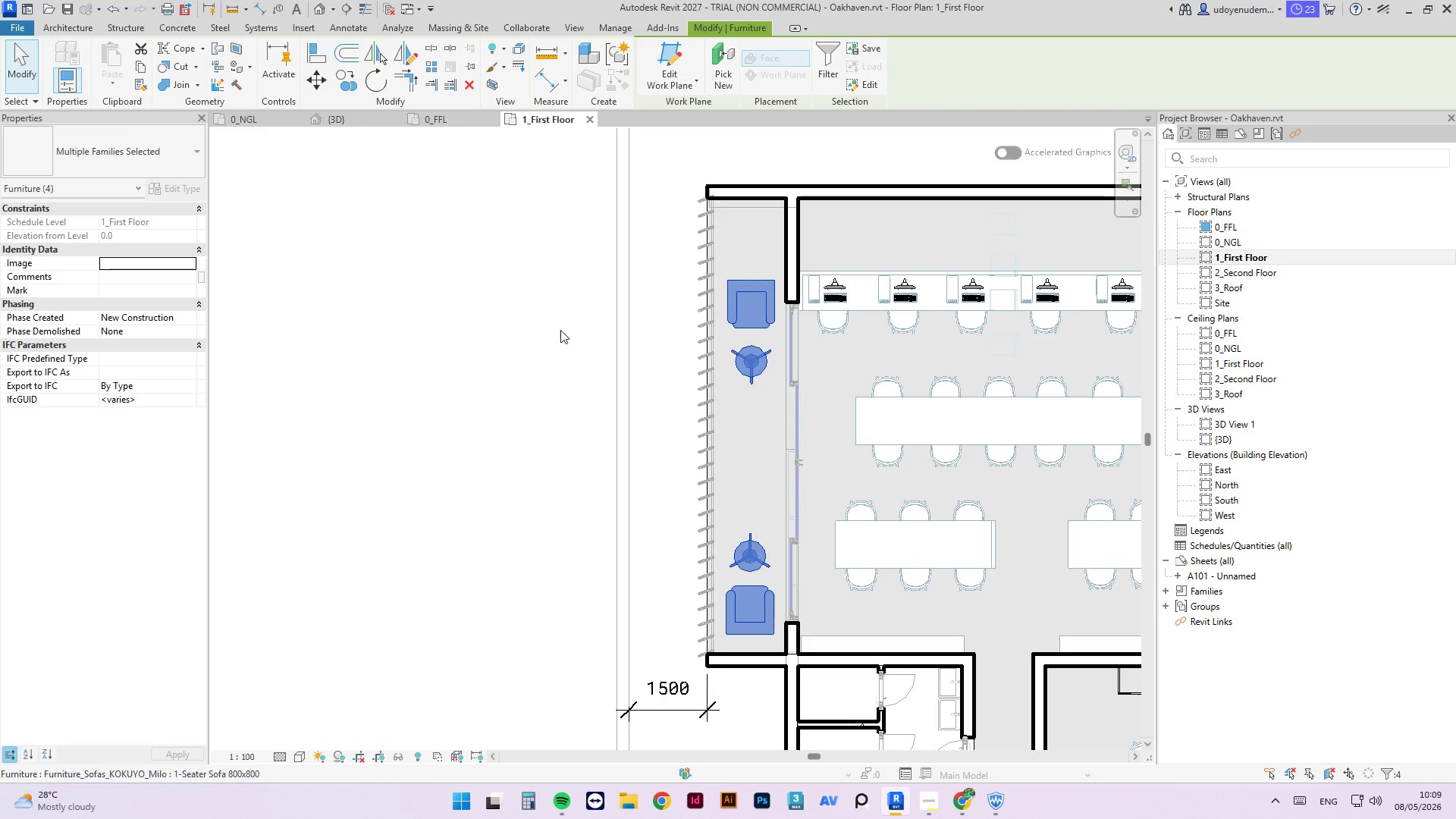 
left_click([401, 459])
 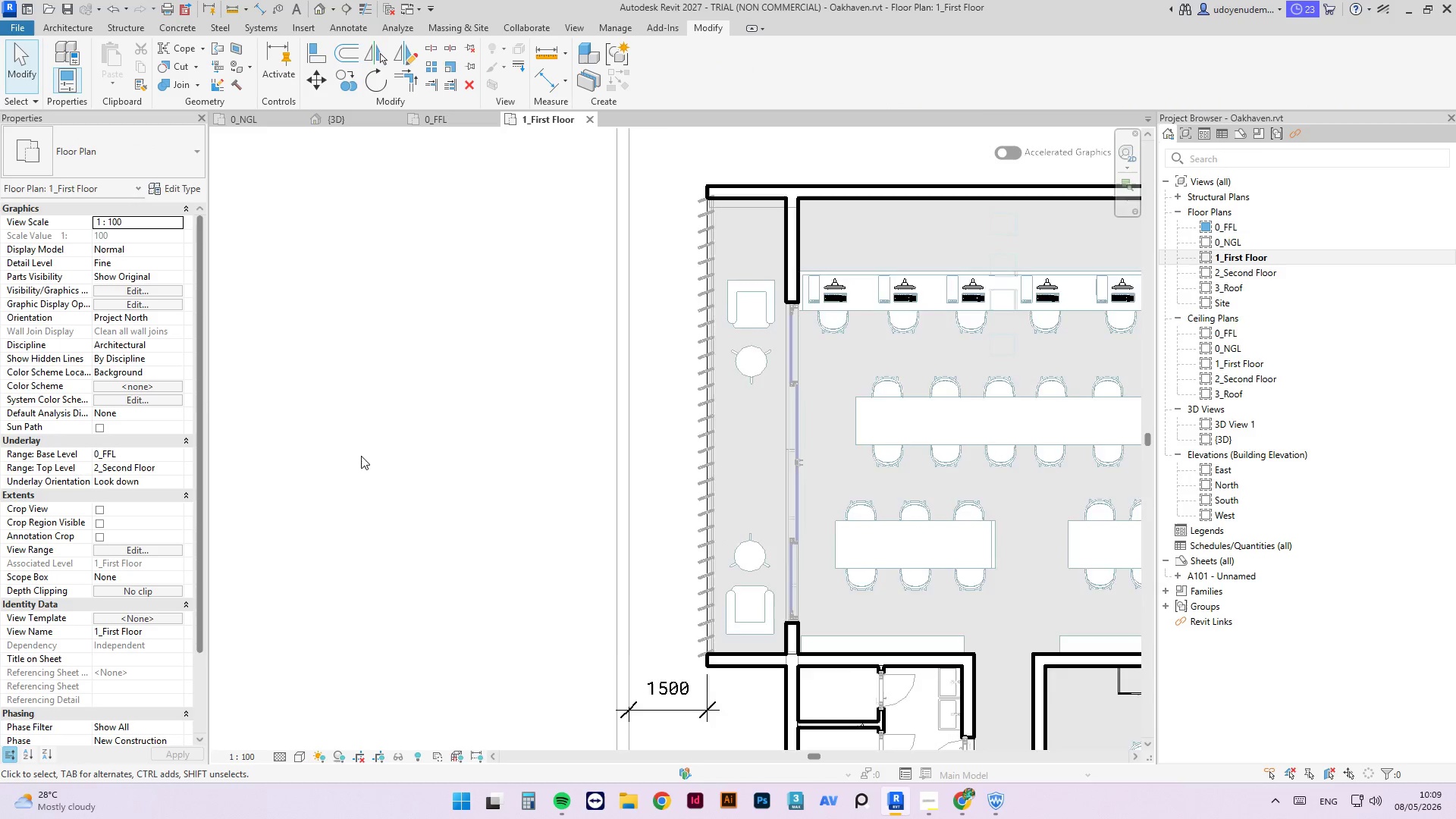 
scroll: coordinate [345, 452], scroll_direction: down, amount: 5.0
 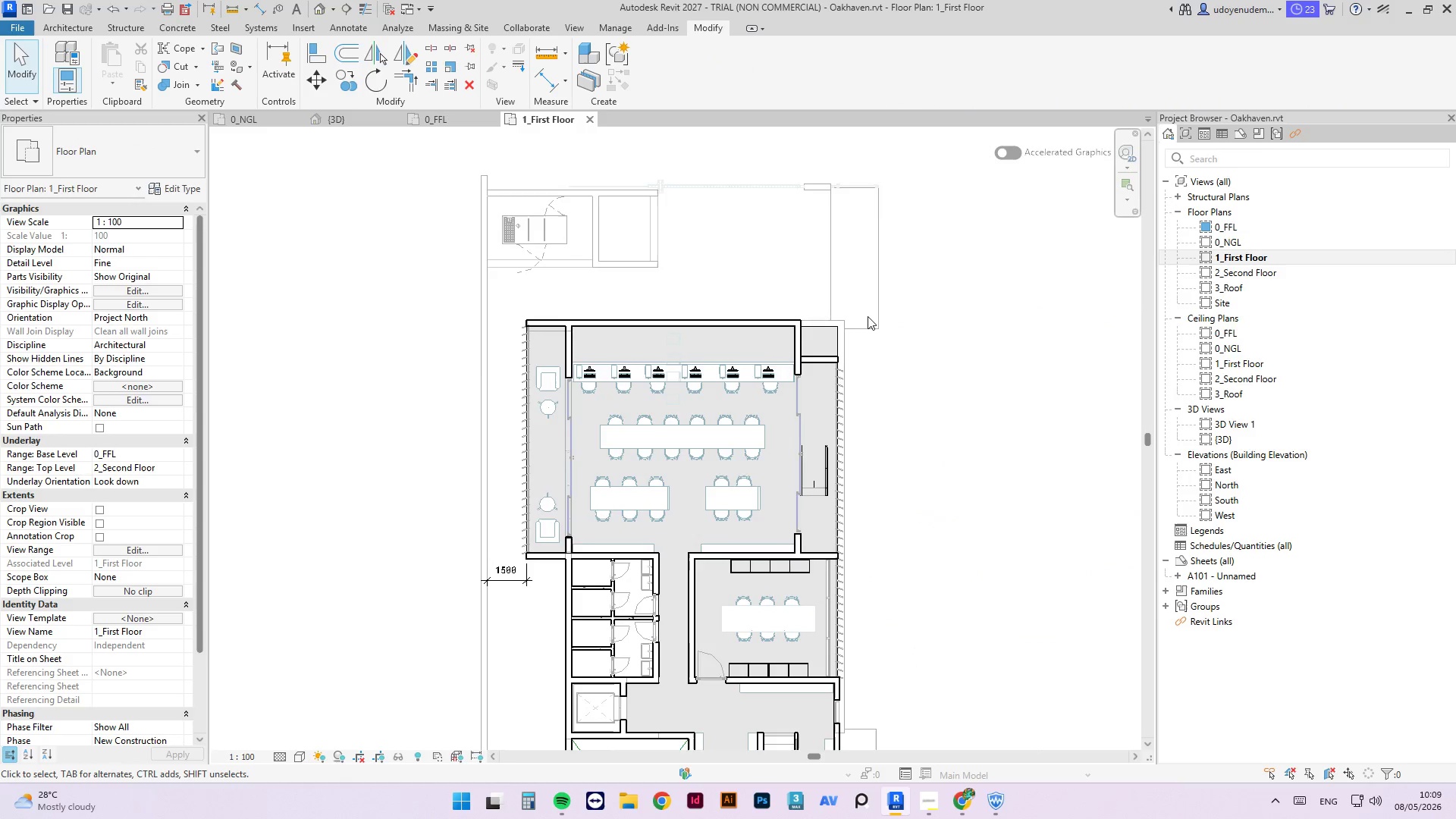 
left_click([708, 350])
 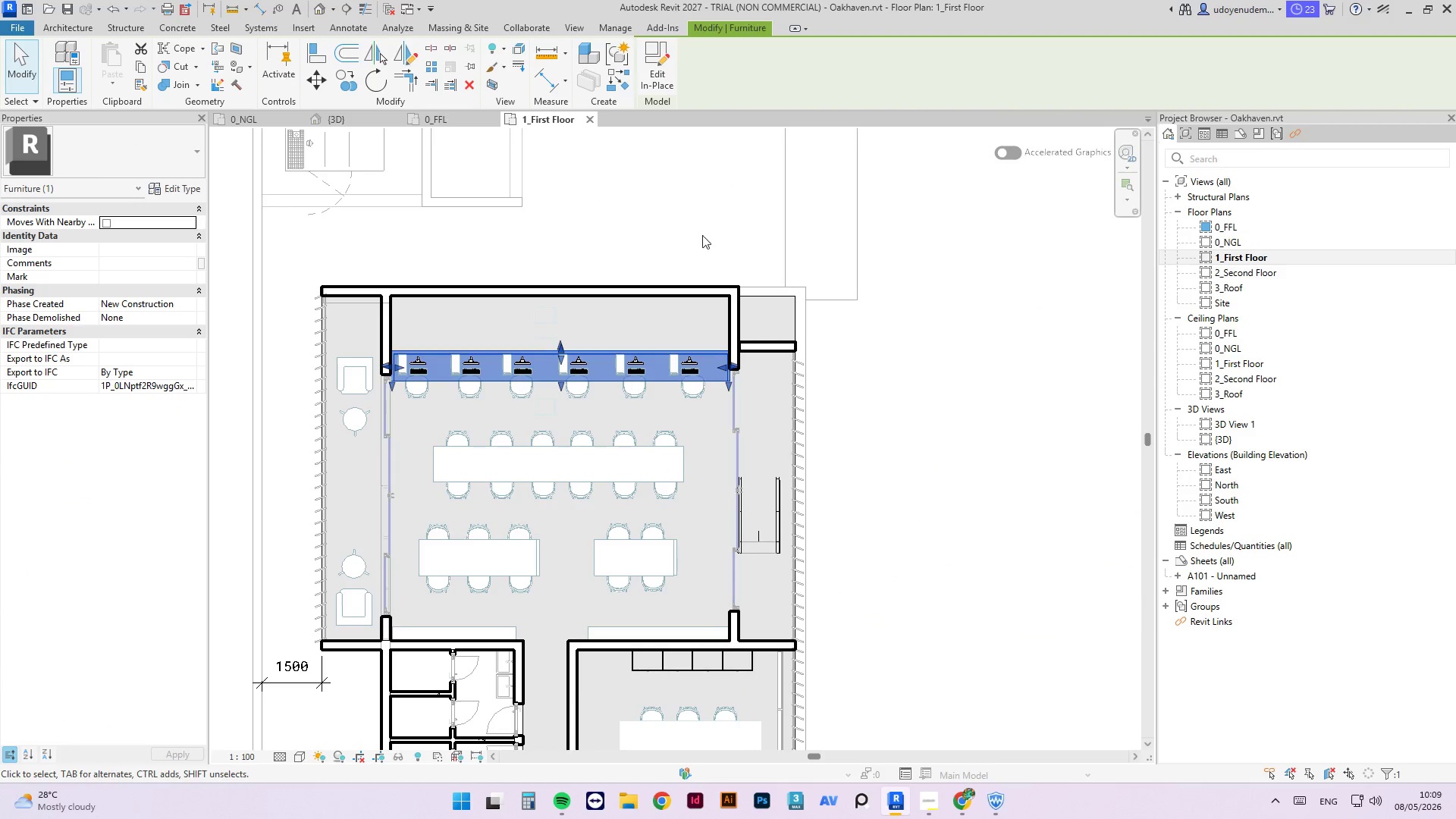 
scroll: coordinate [919, 384], scroll_direction: up, amount: 3.0
 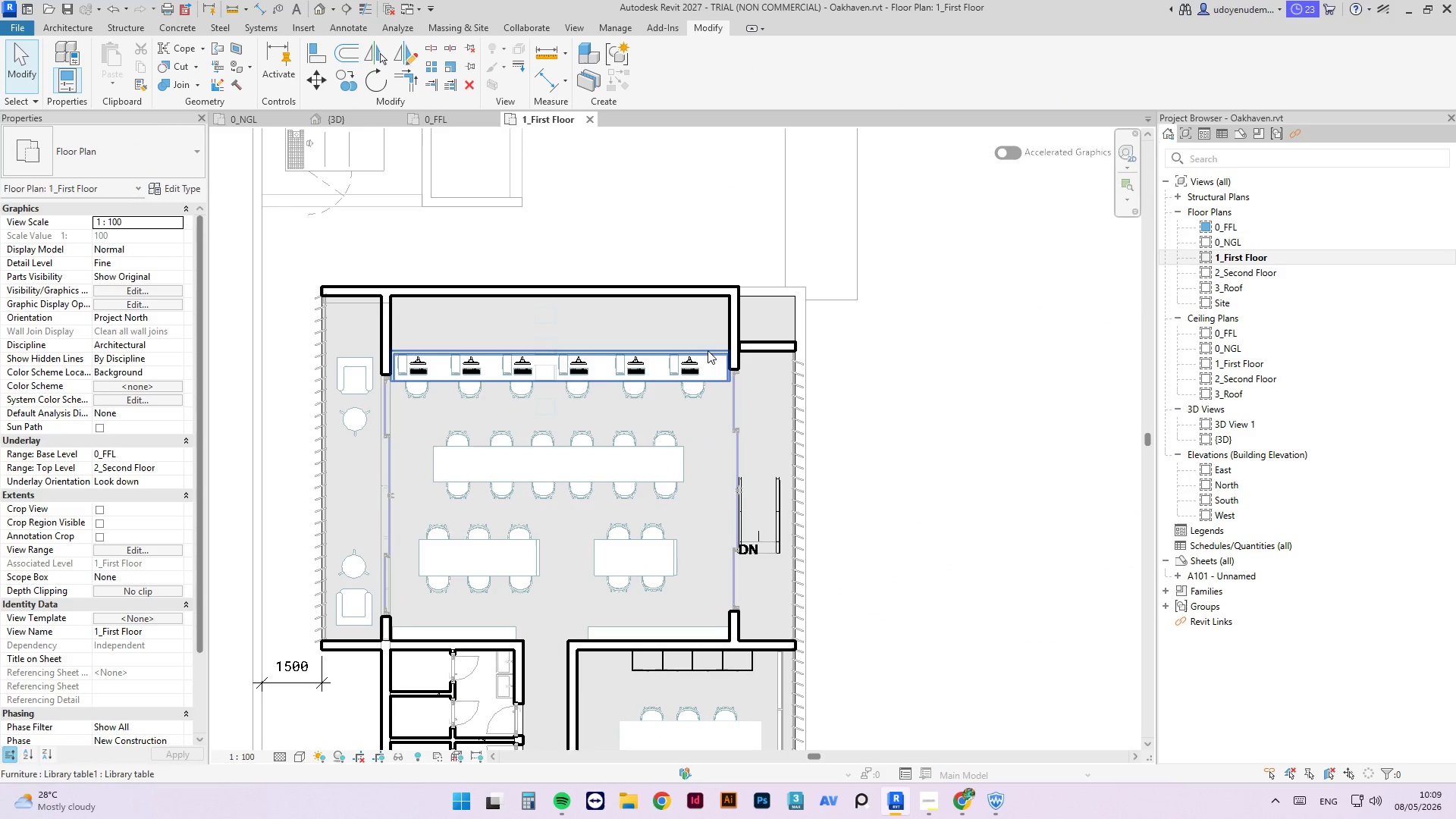 
left_click_drag(start_coordinate=[704, 235], to_coordinate=[402, 375])
 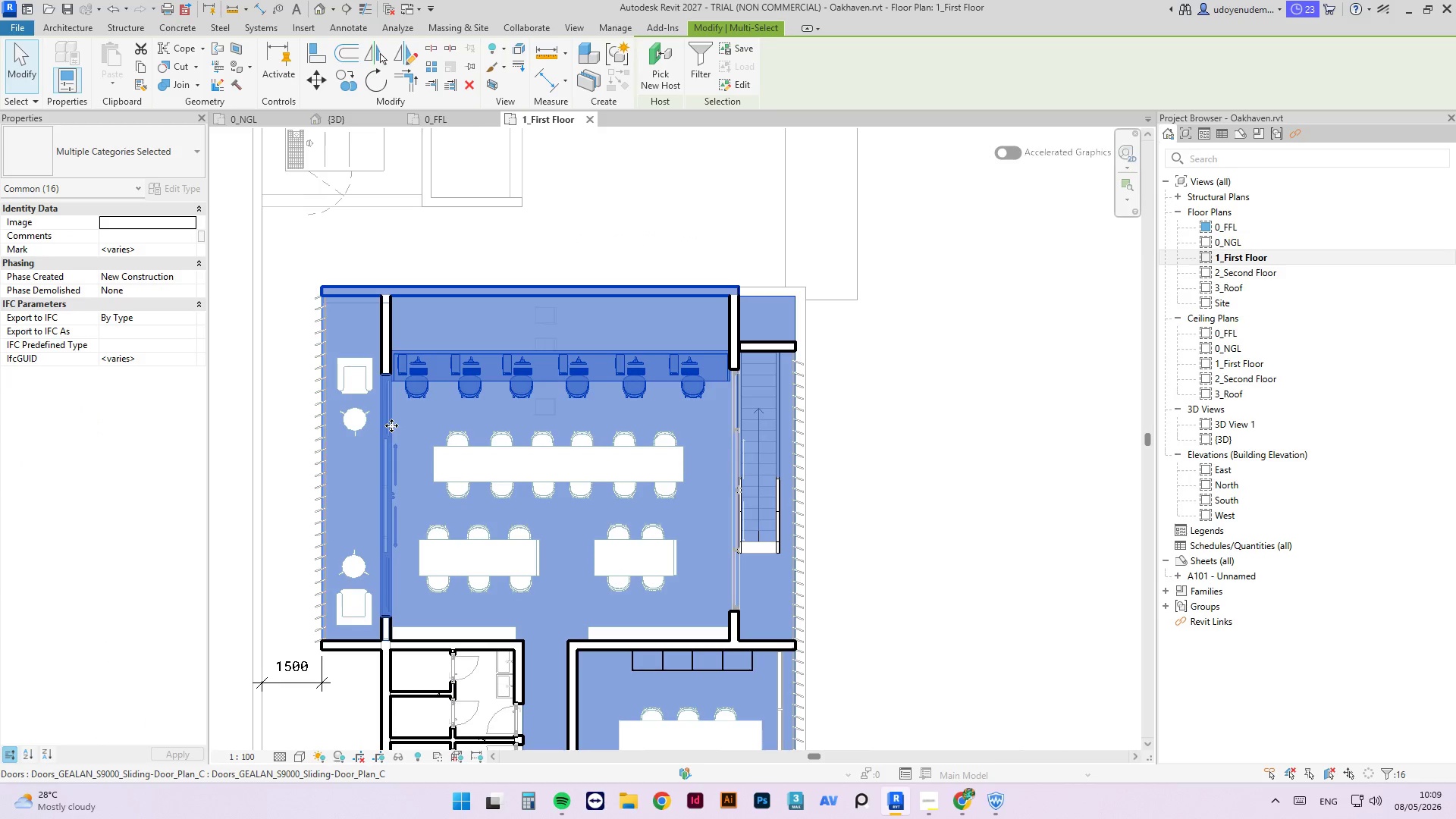 
hold_key(key=AltLeft, duration=0.36)
 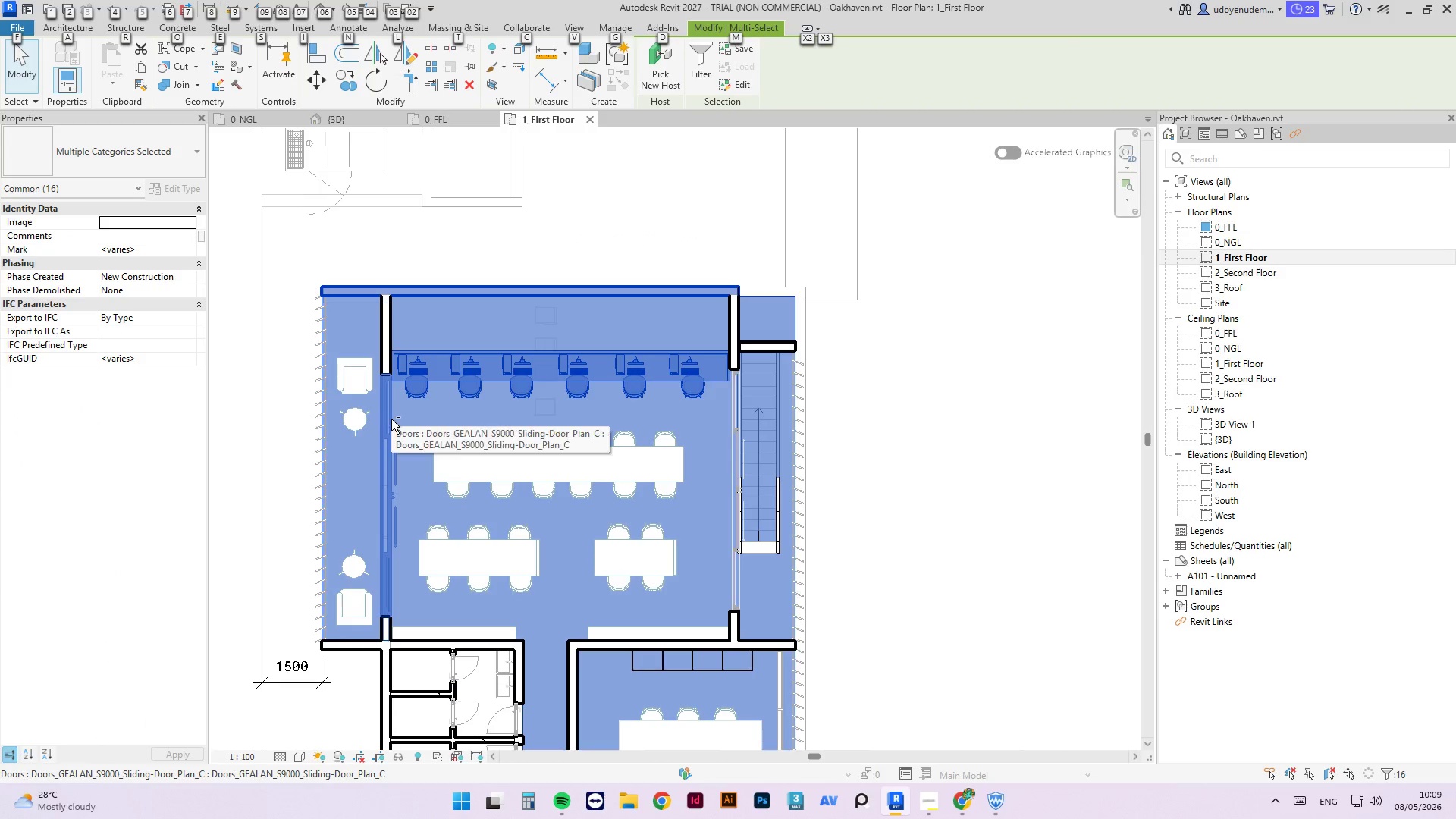 
hold_key(key=ShiftLeft, duration=7.86)
left_click([391, 419])
 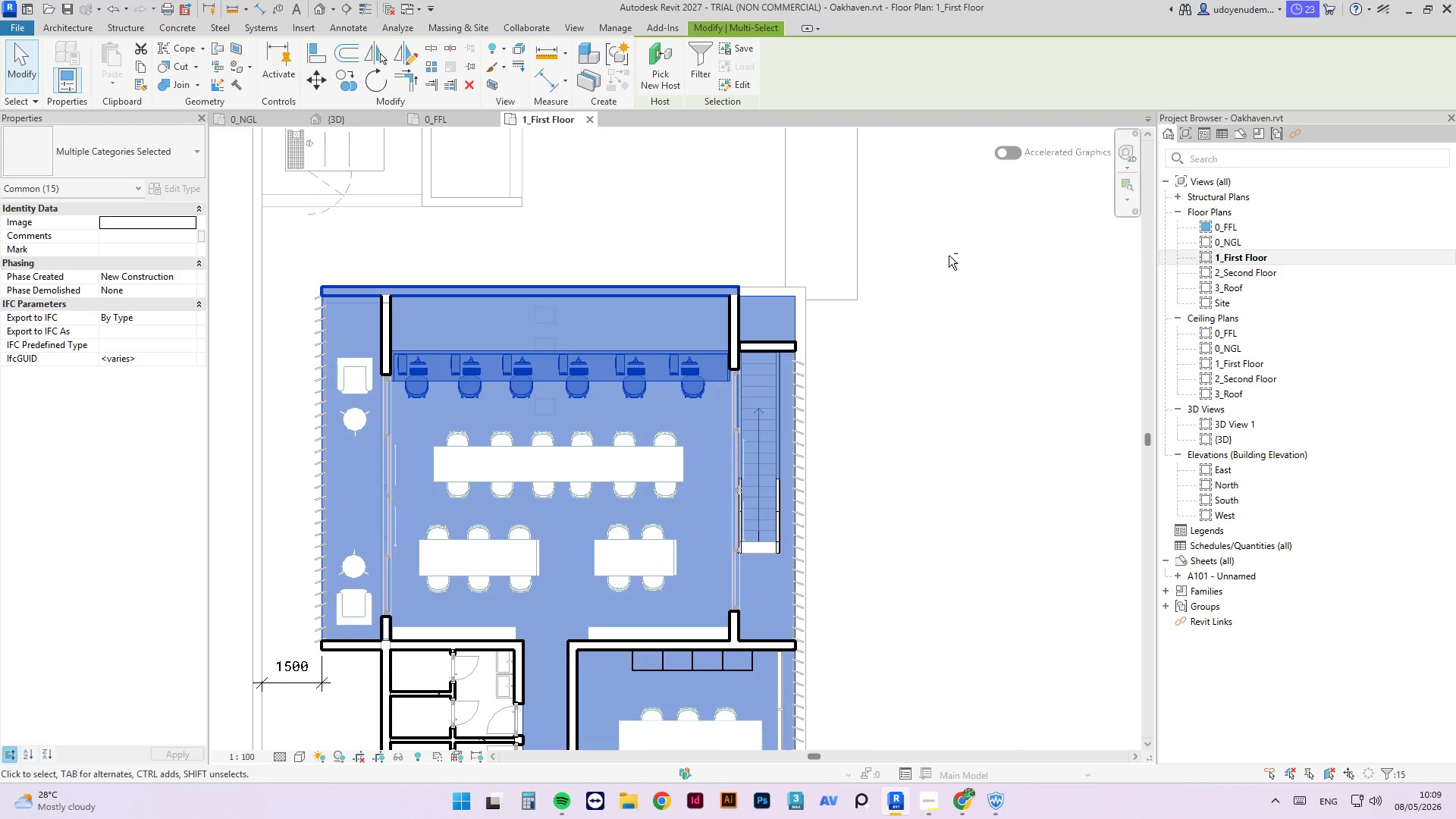 
left_click_drag(start_coordinate=[874, 275], to_coordinate=[782, 330])
 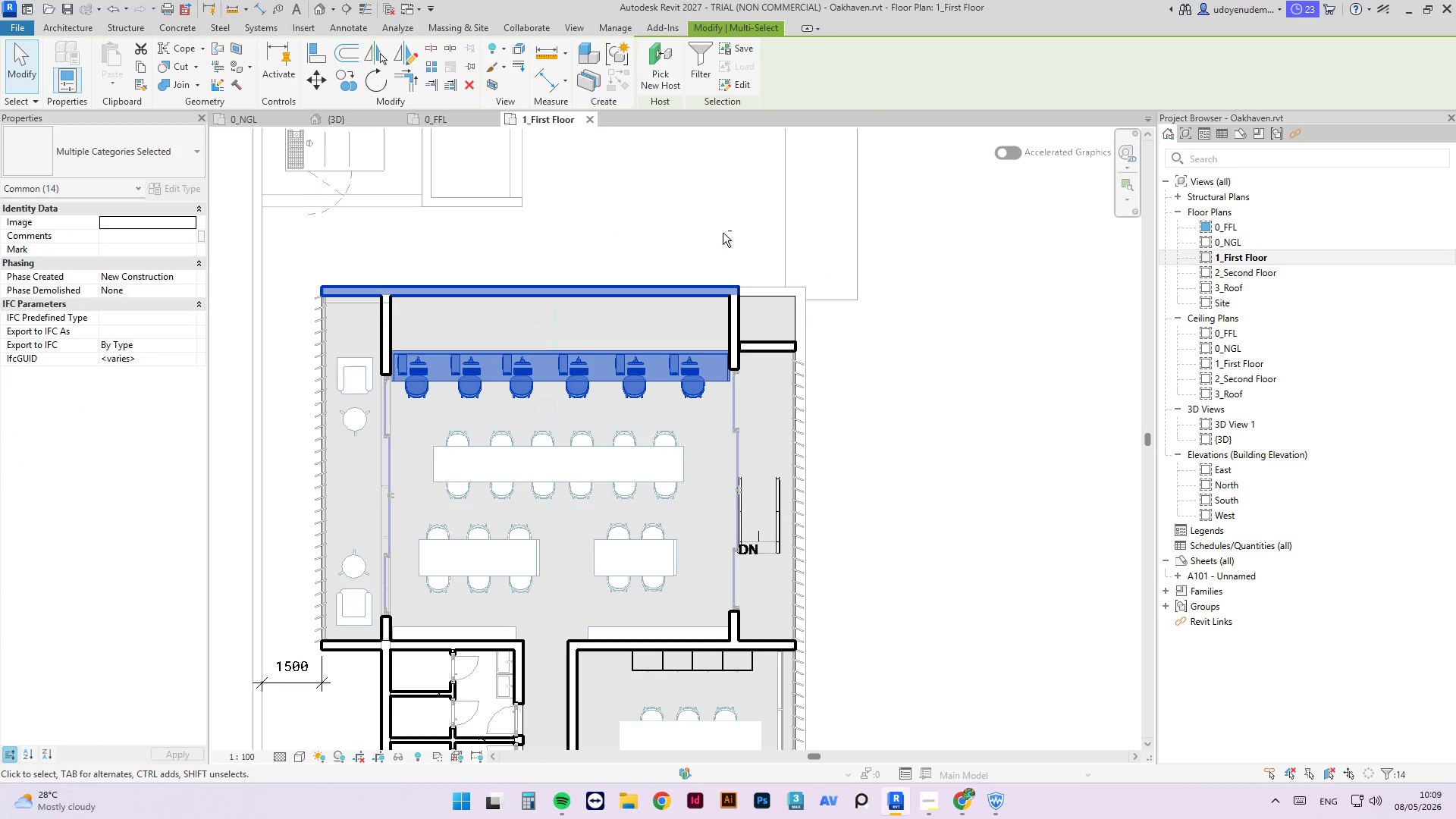 
left_click_drag(start_coordinate=[709, 240], to_coordinate=[620, 322])
 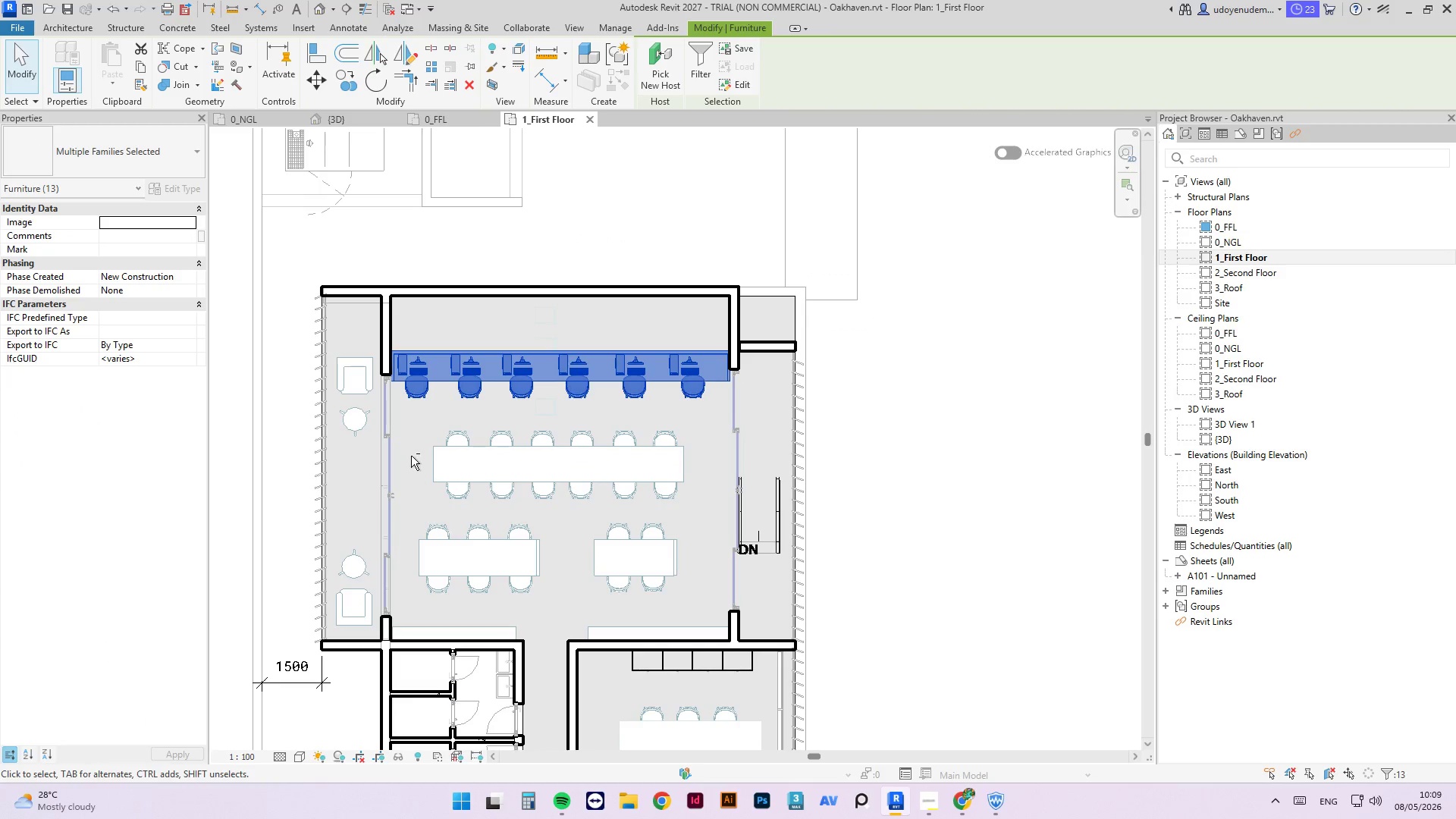 
left_click_drag(start_coordinate=[412, 426], to_coordinate=[388, 455])
 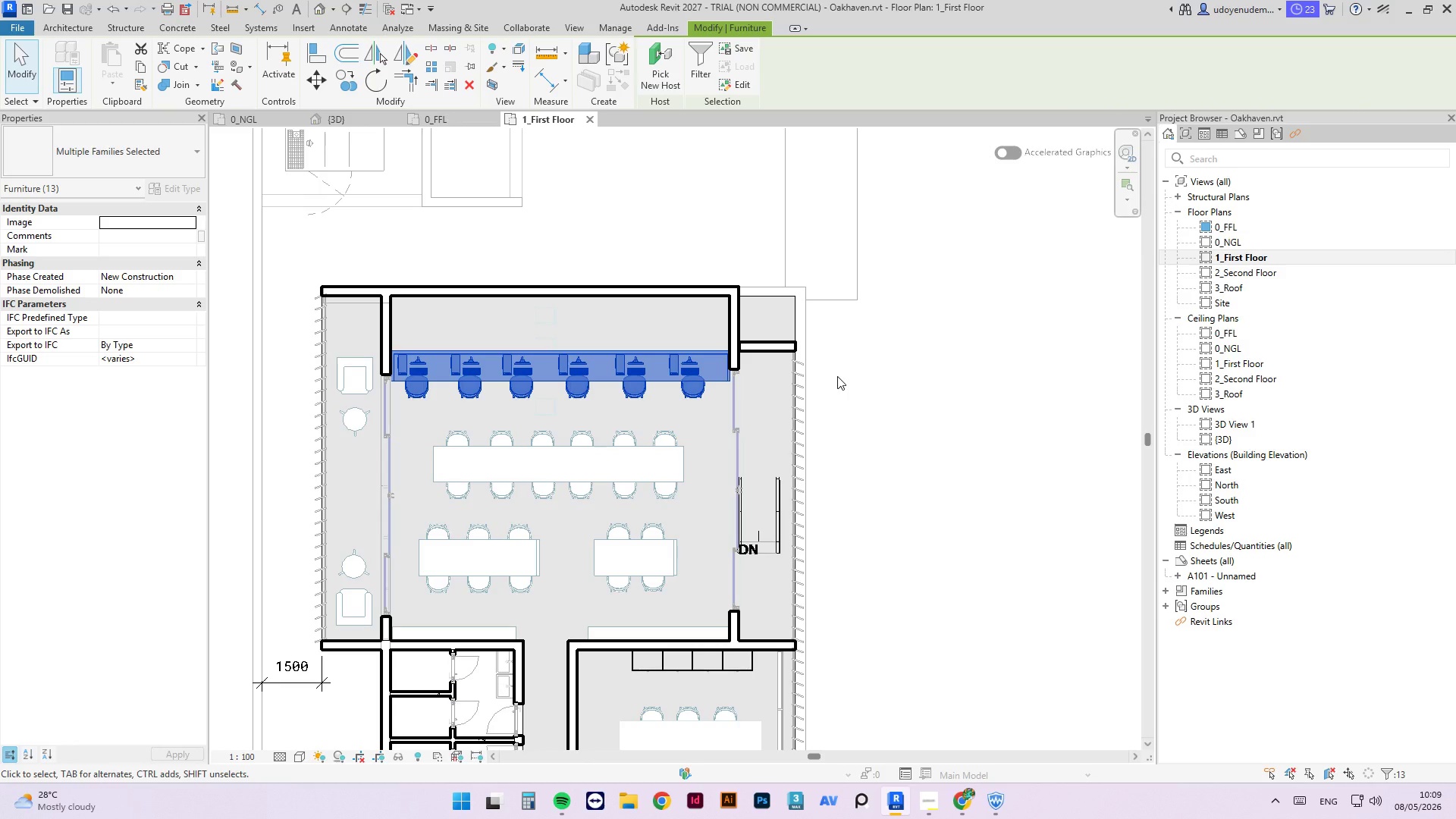 
key(ArrowUp)
 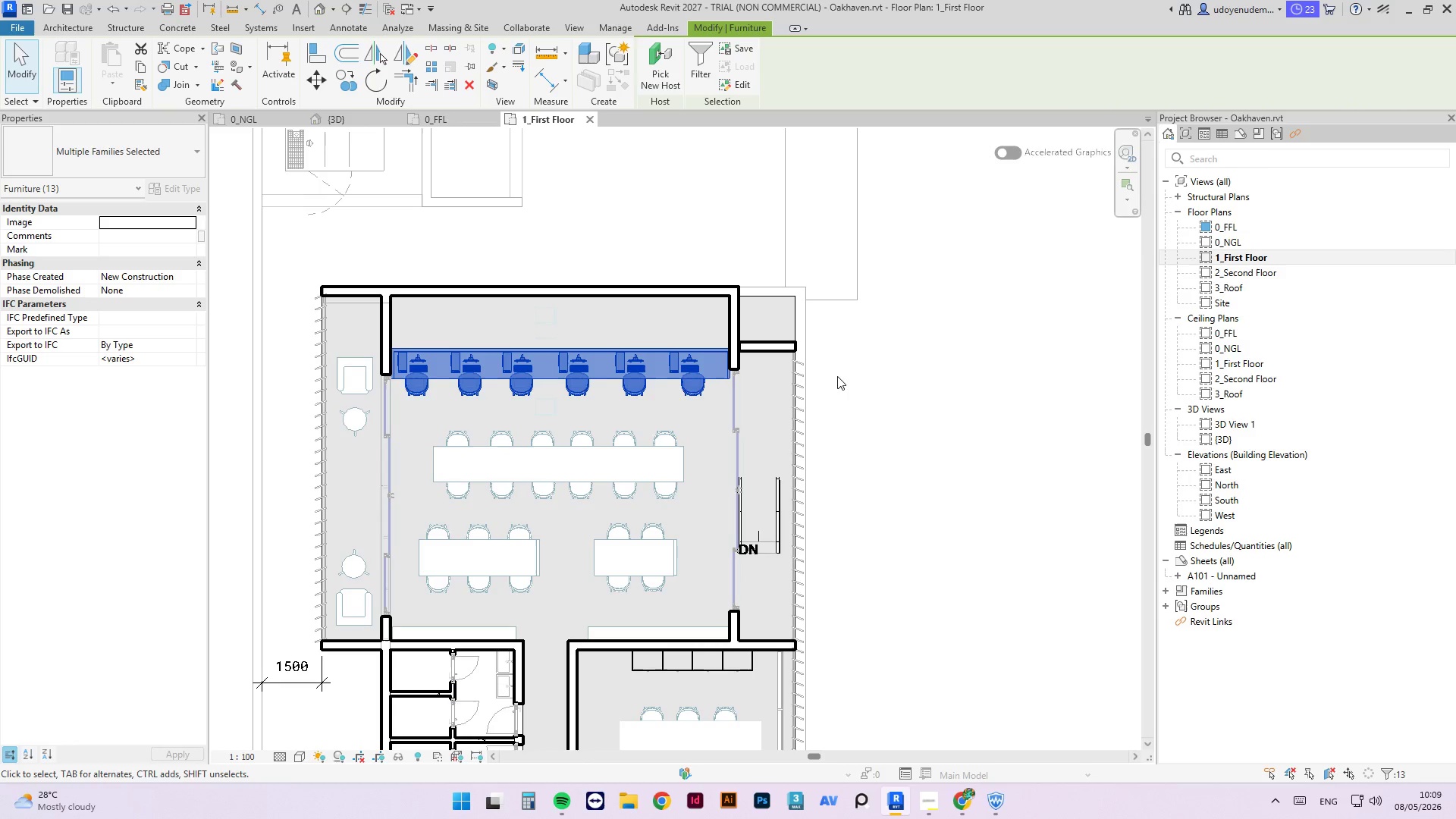 
hold_key(key=ArrowUp, duration=0.88)
 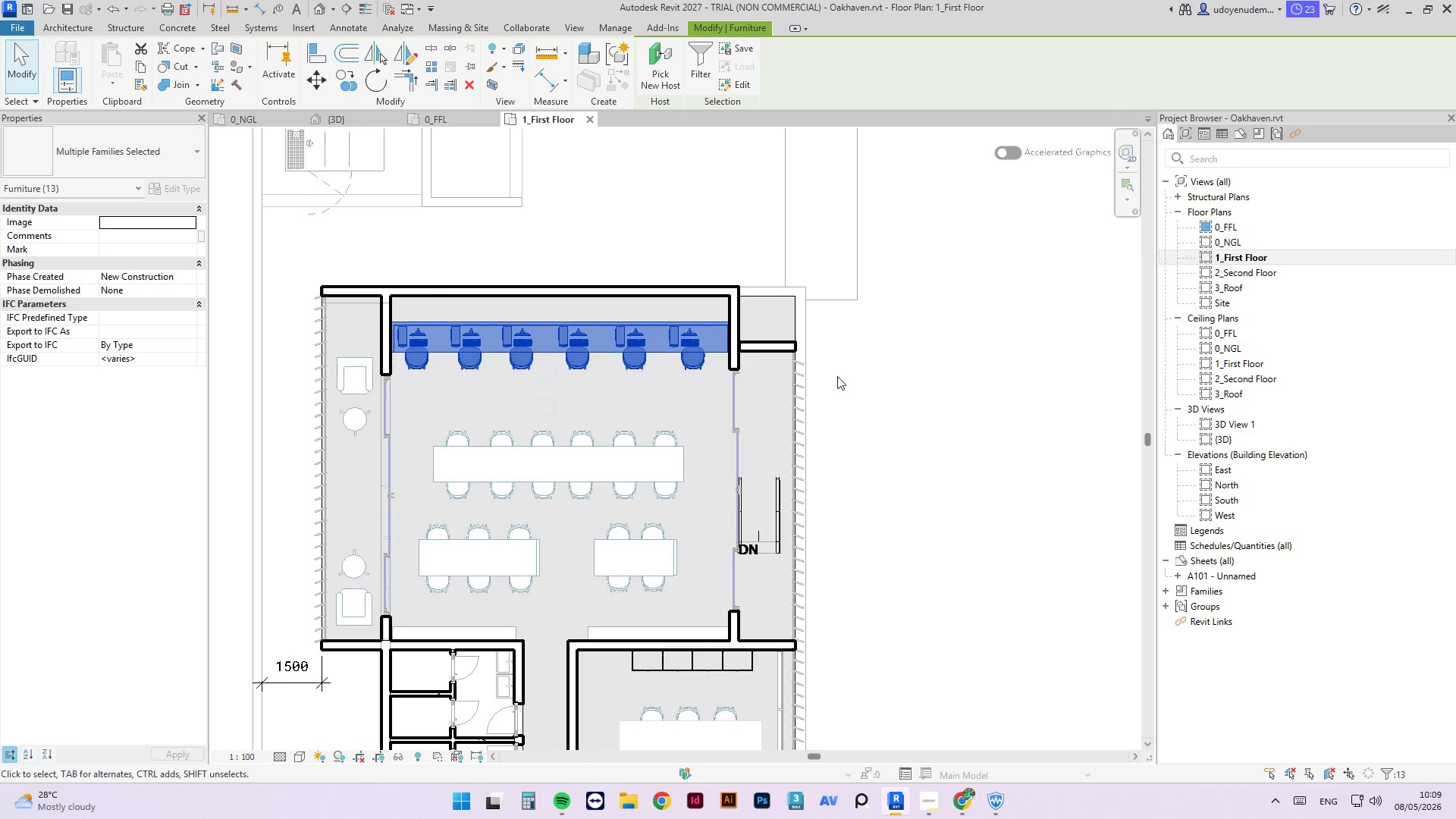 
key(ArrowUp)
 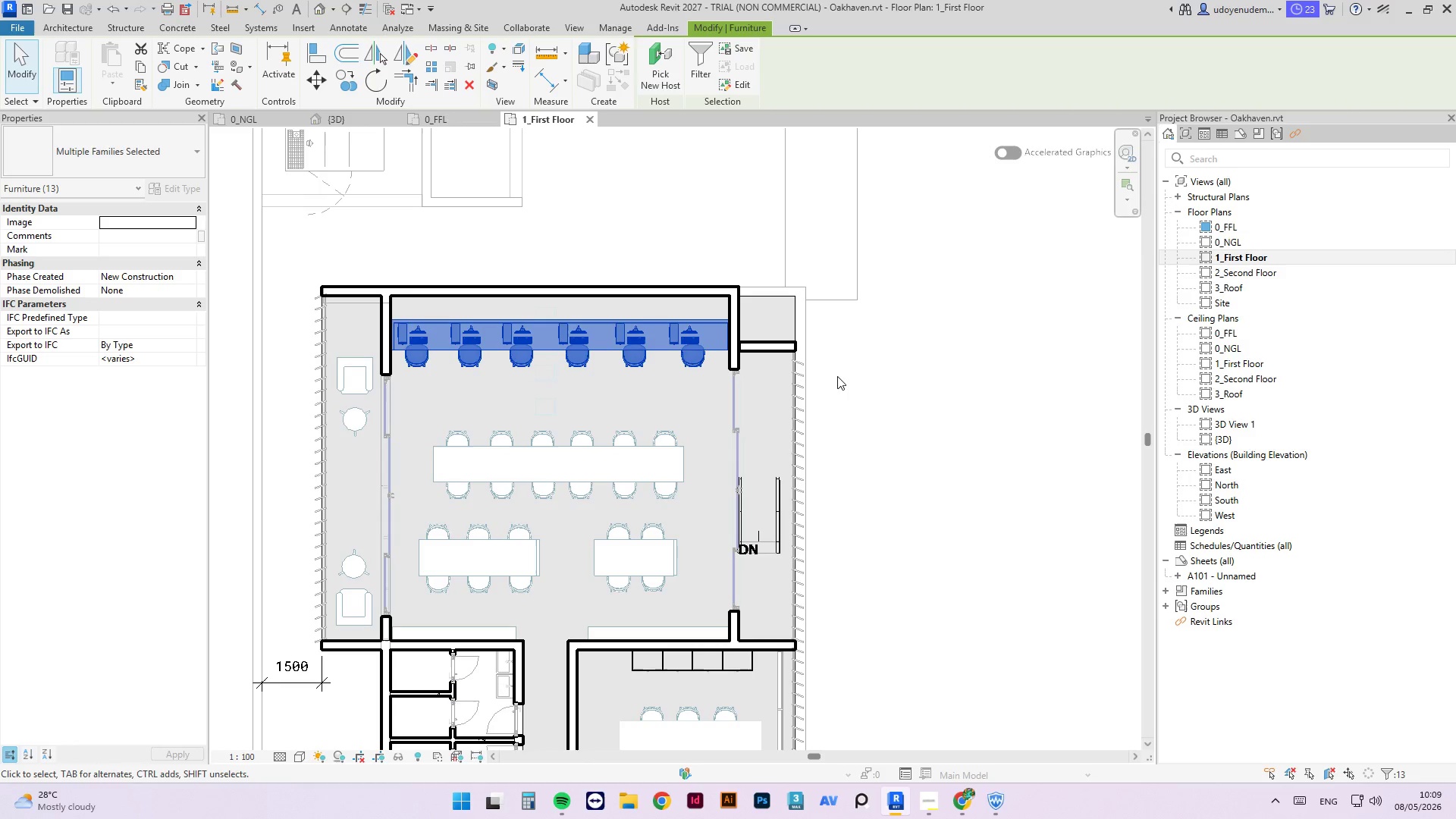 
key(ArrowUp)
 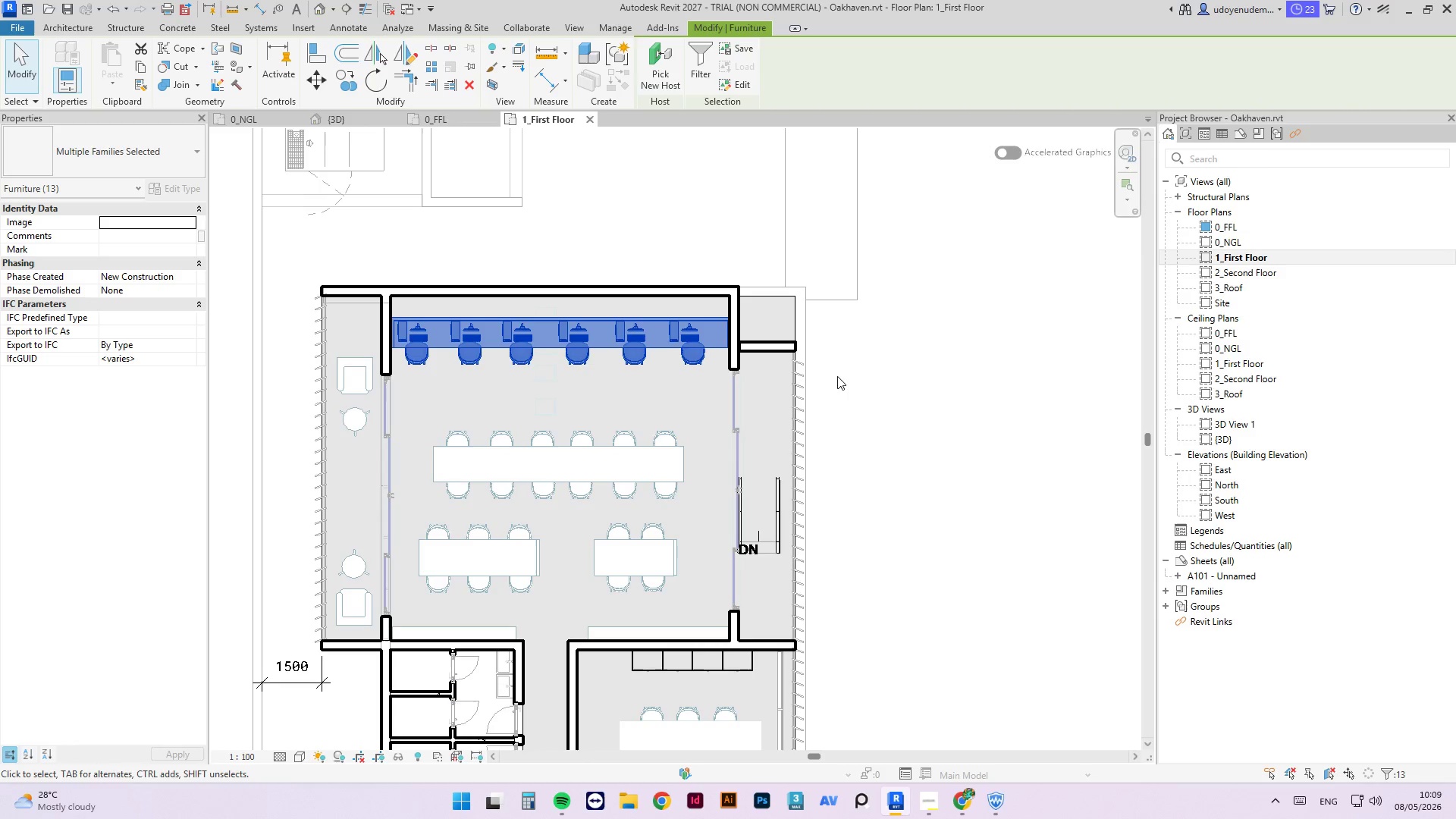 
key(ArrowUp)
 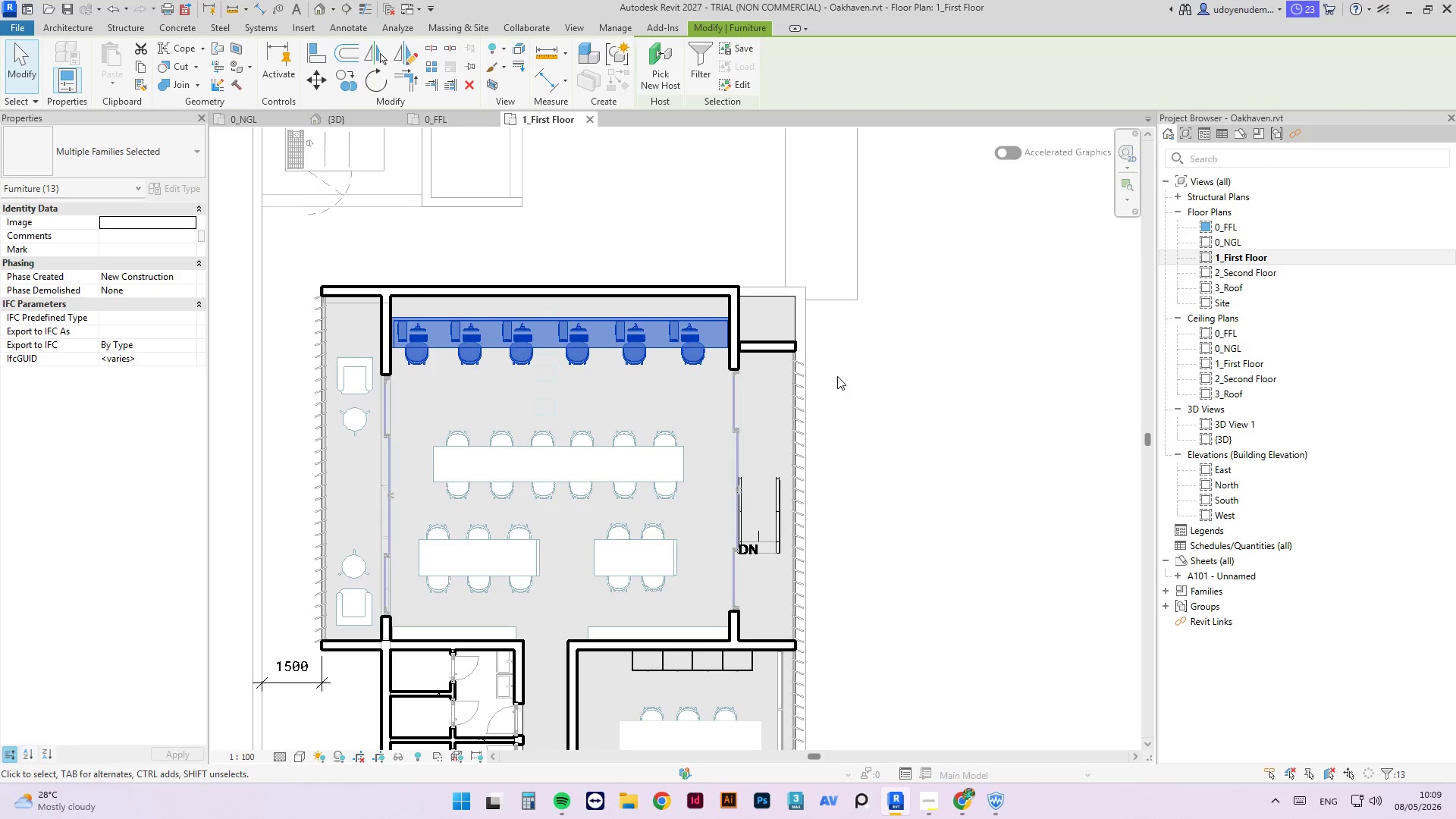 
key(ArrowUp)
 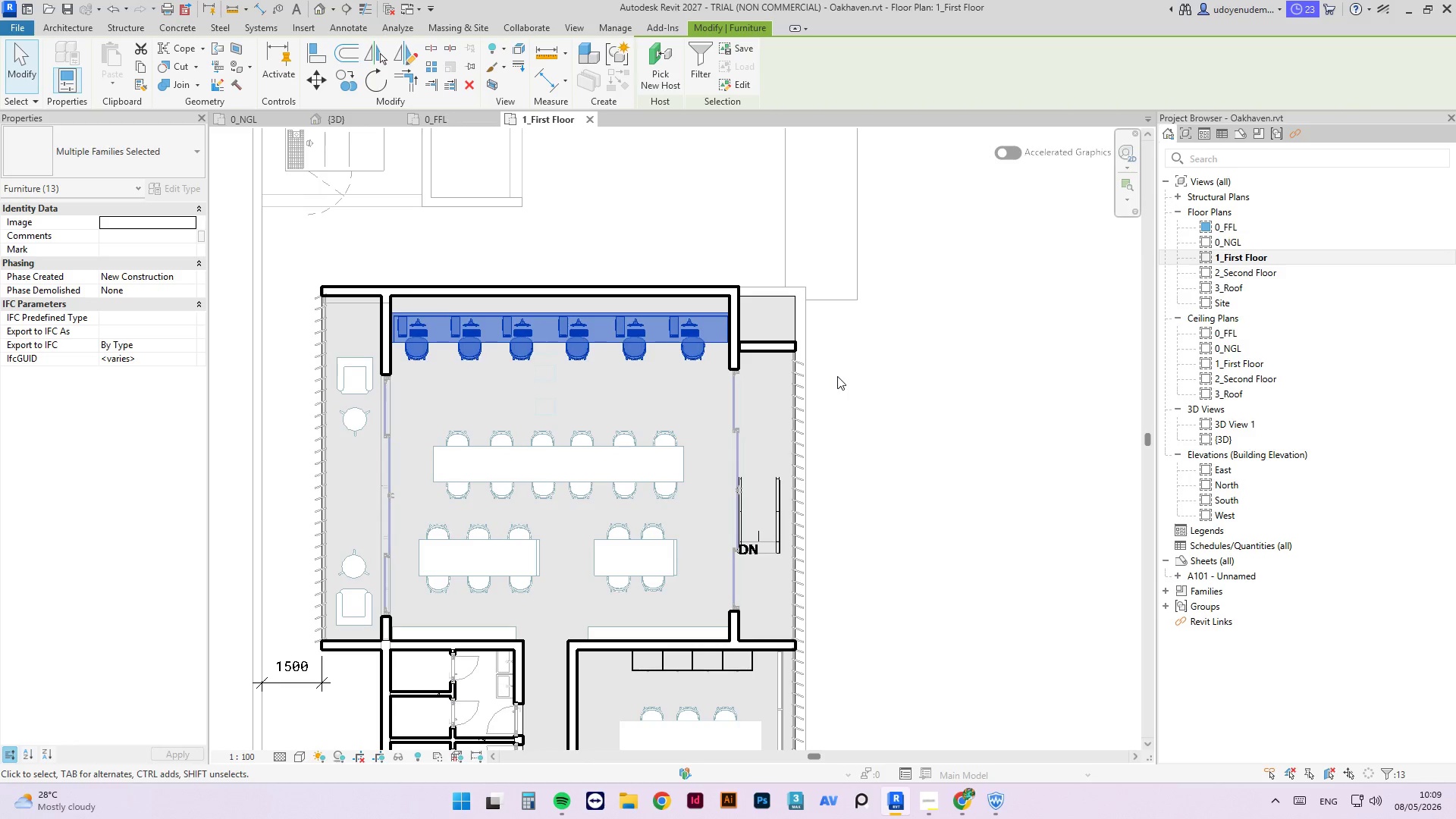 
key(ArrowUp)
 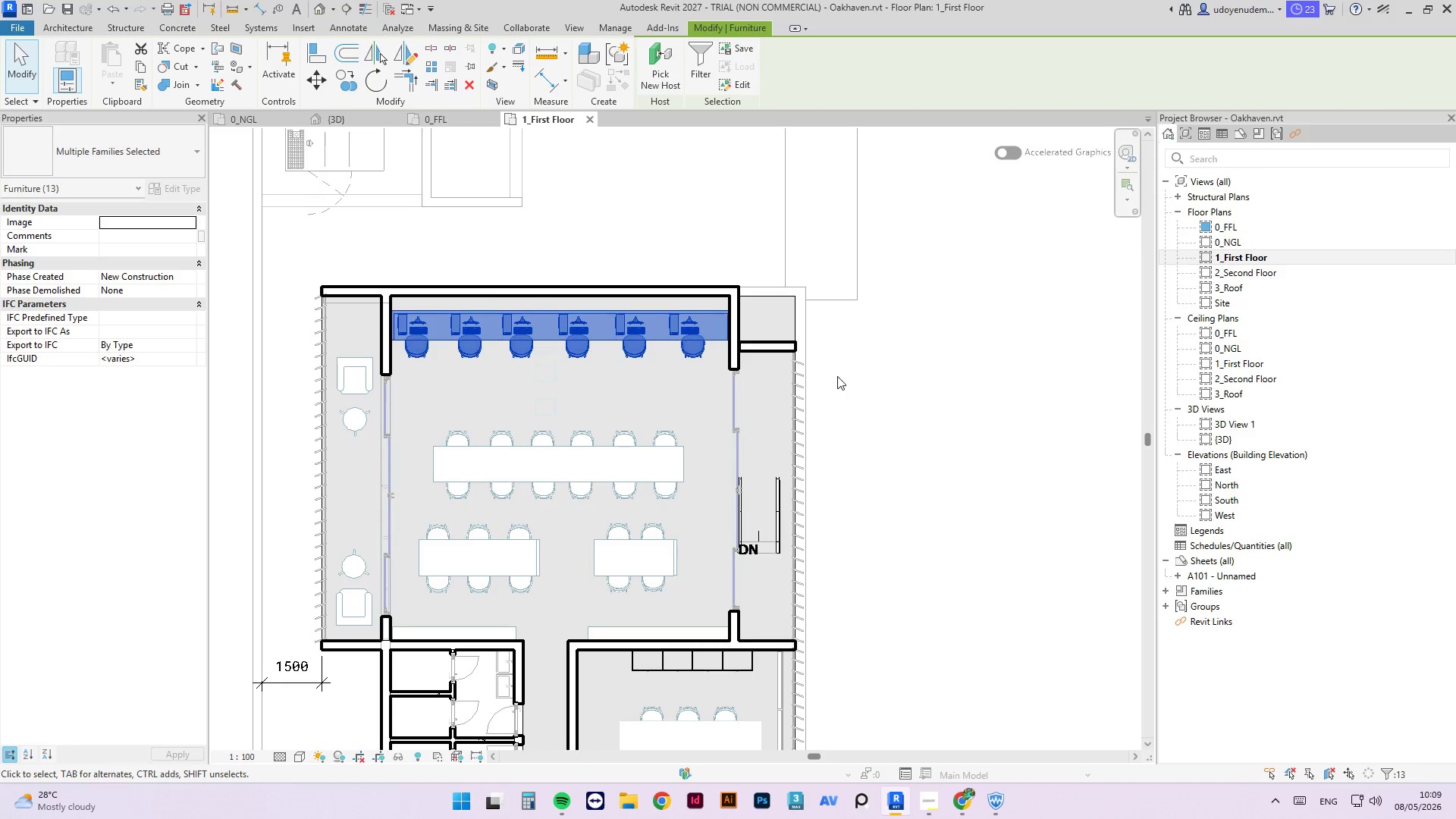 
key(ArrowUp)
 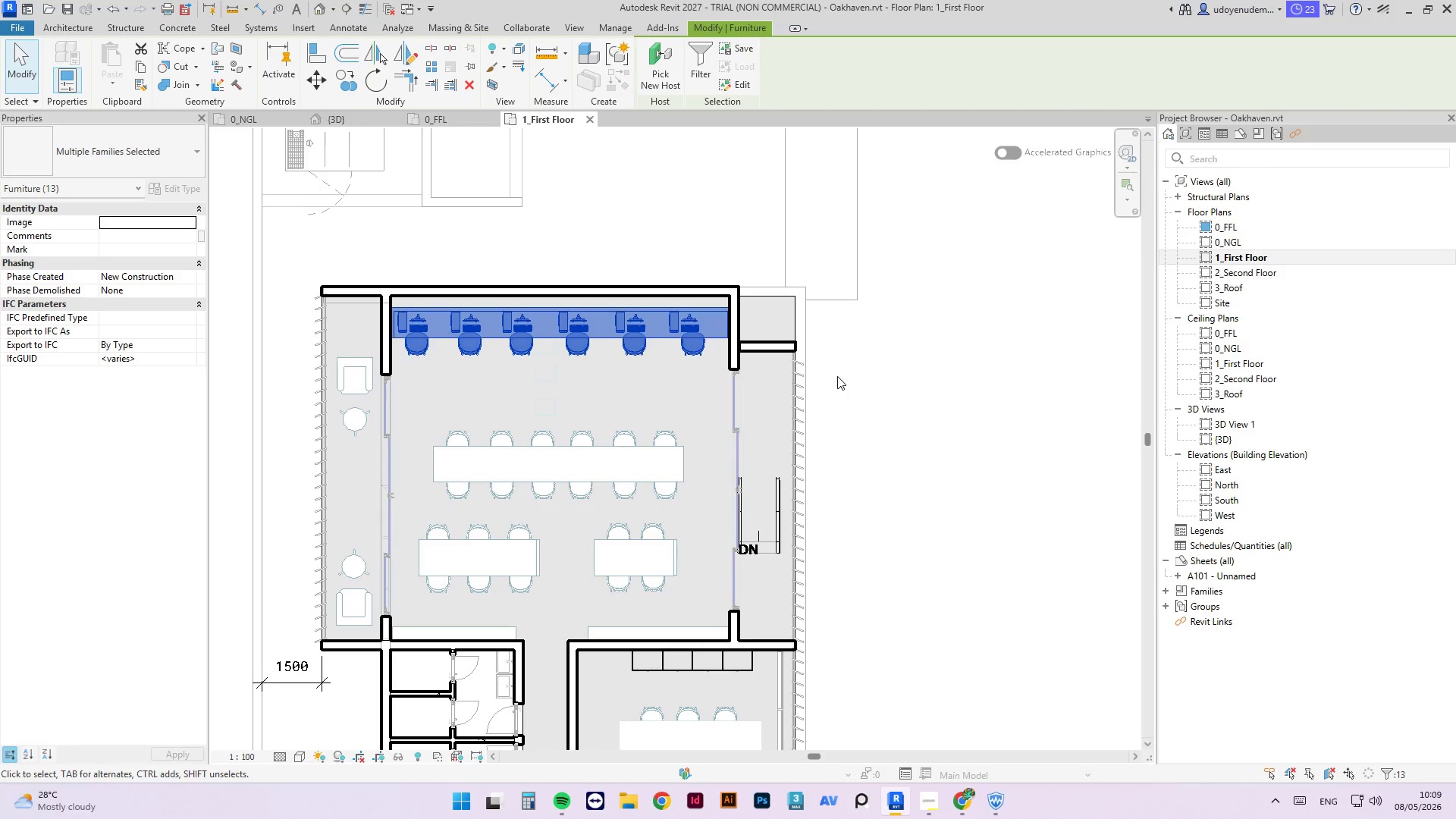 
key(ArrowUp)
 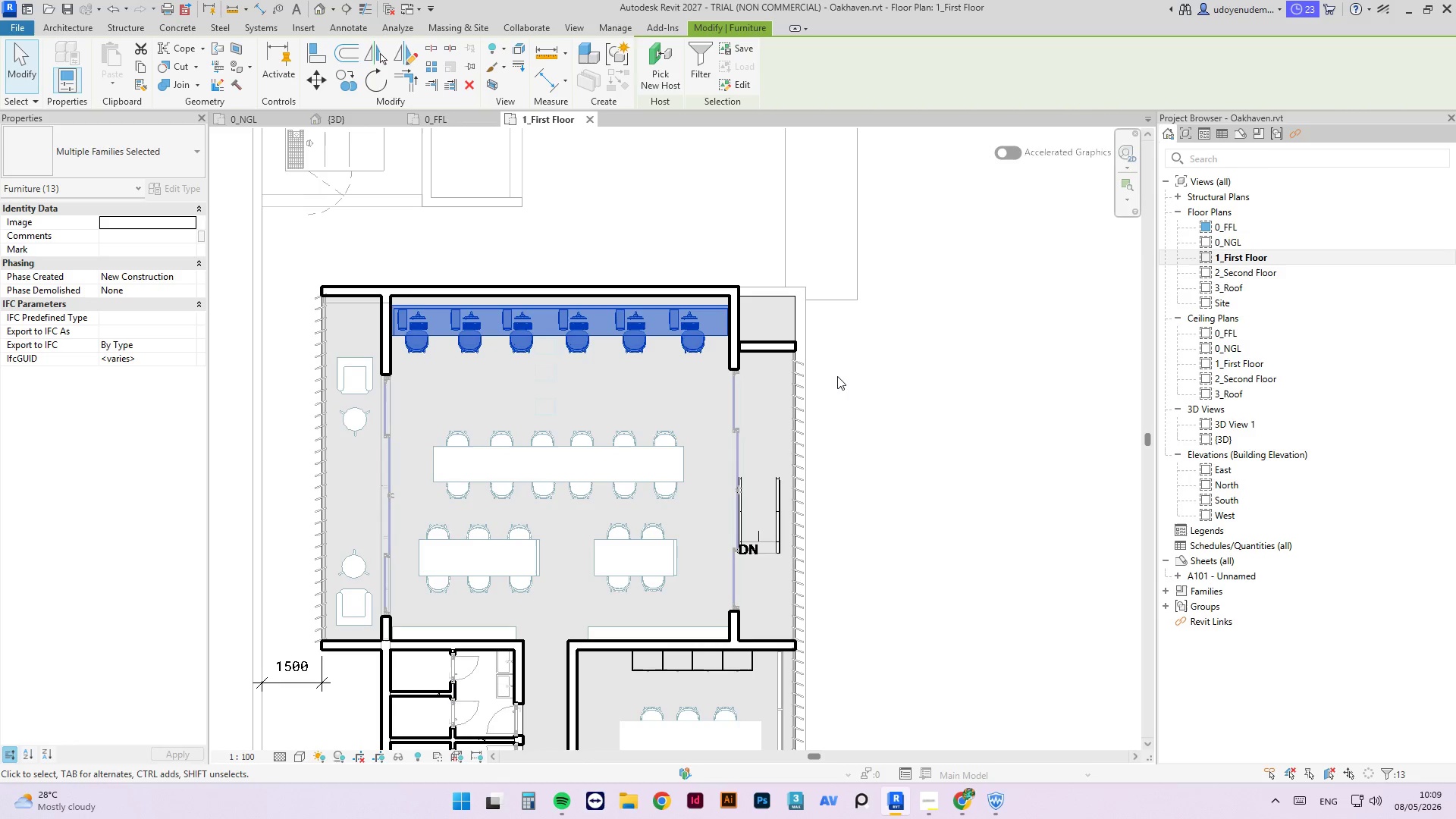 
key(ArrowUp)
 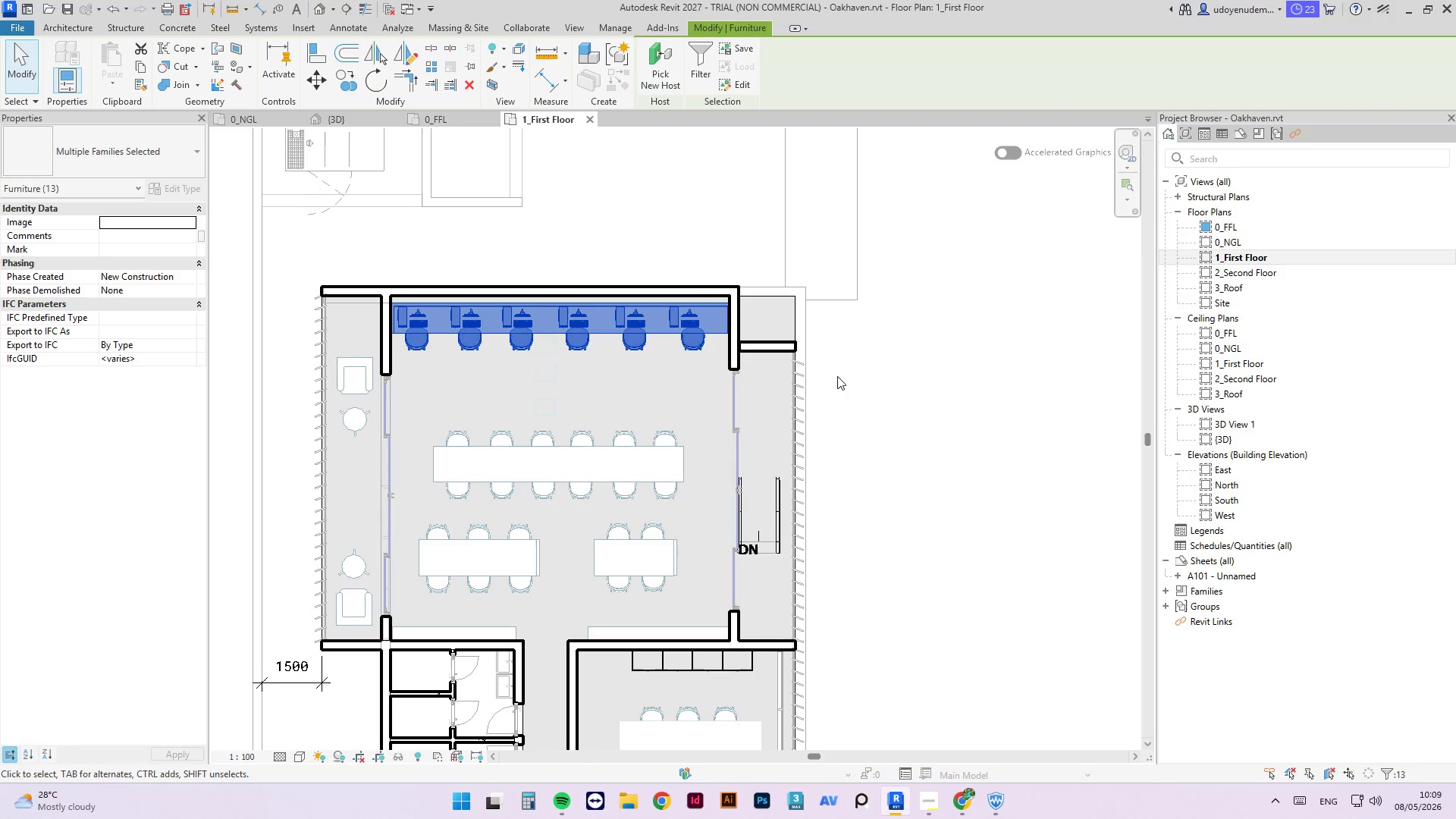 
key(ArrowUp)
 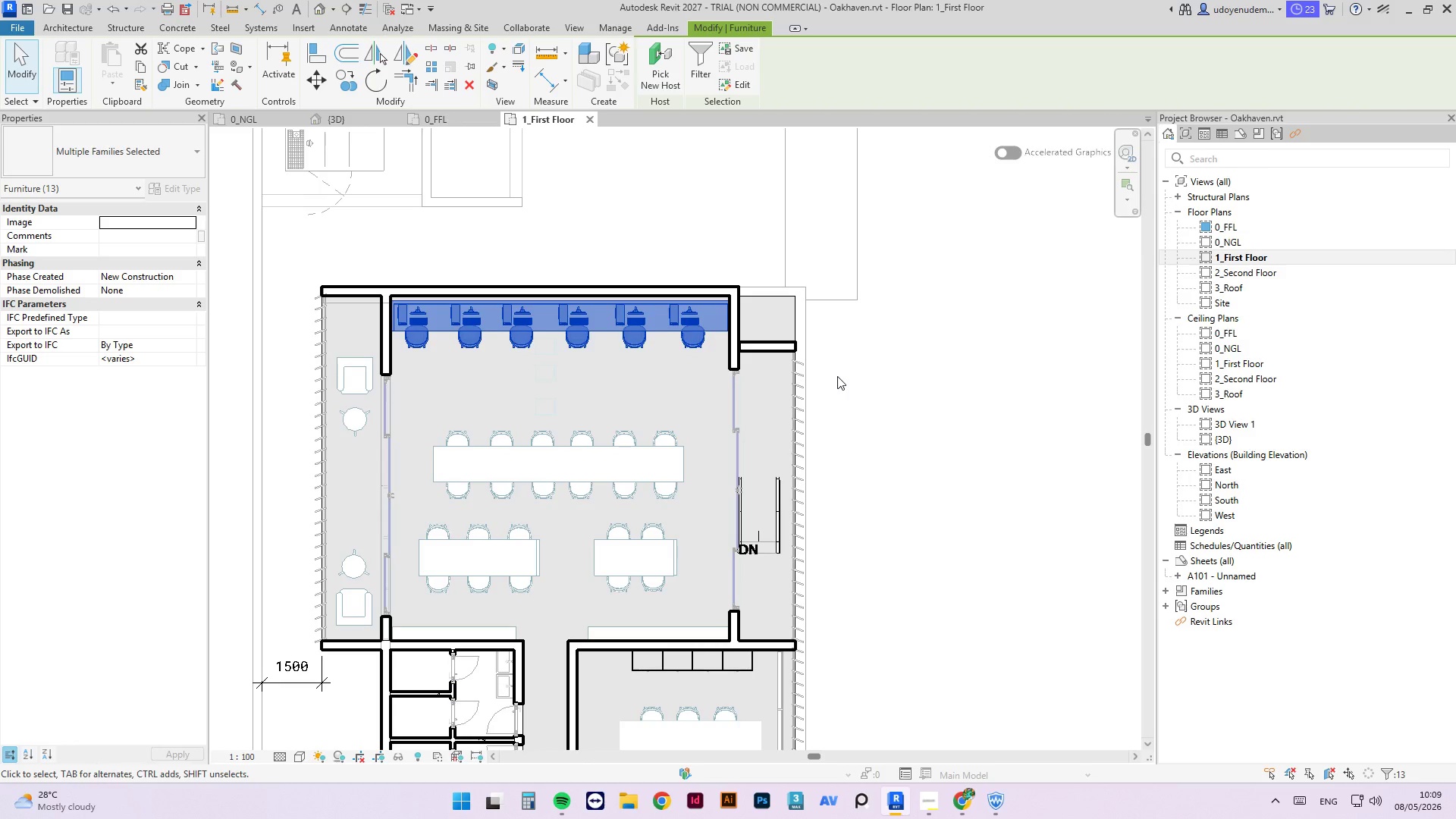 
key(ArrowUp)
 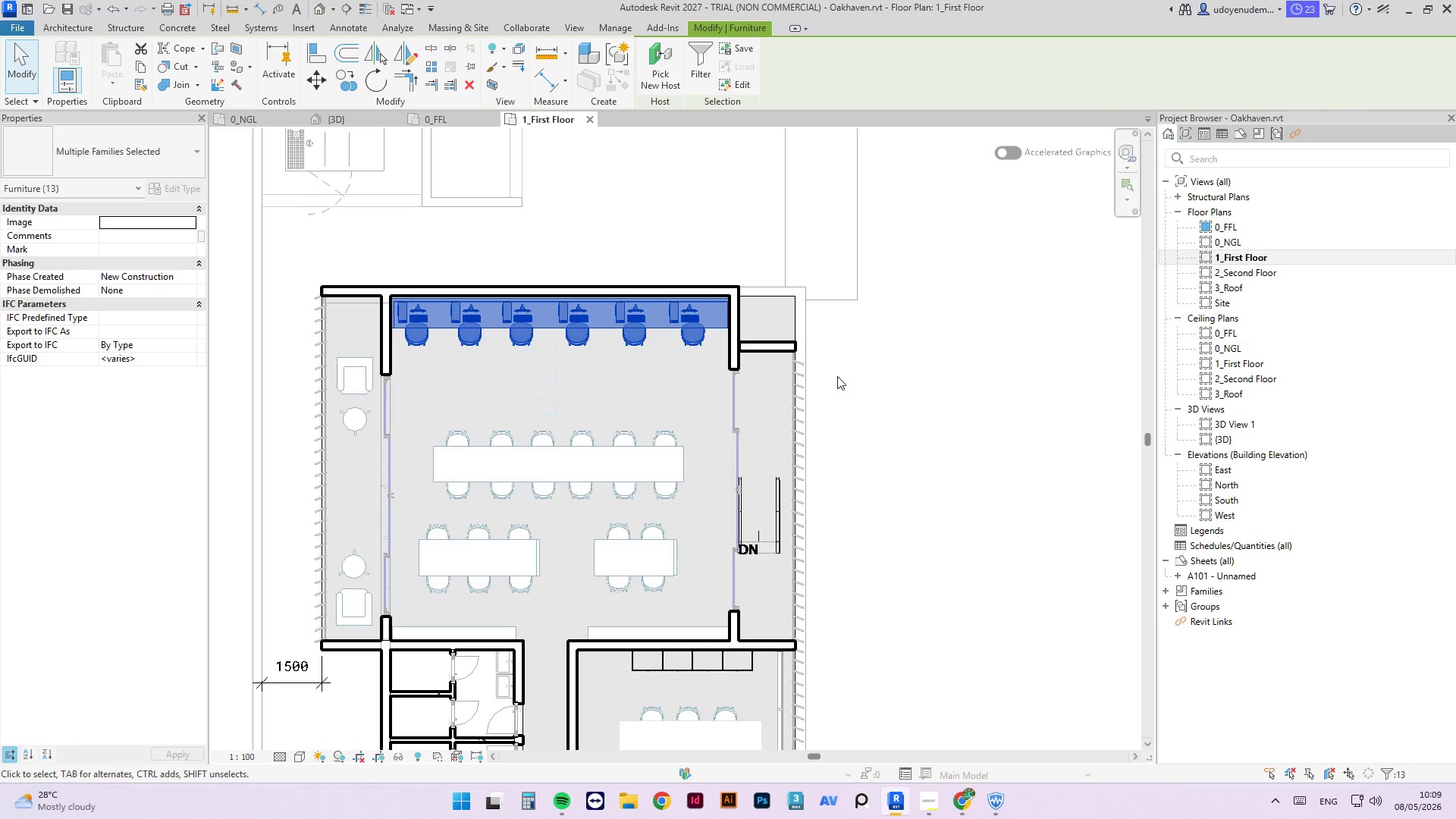 
key(ArrowUp)
 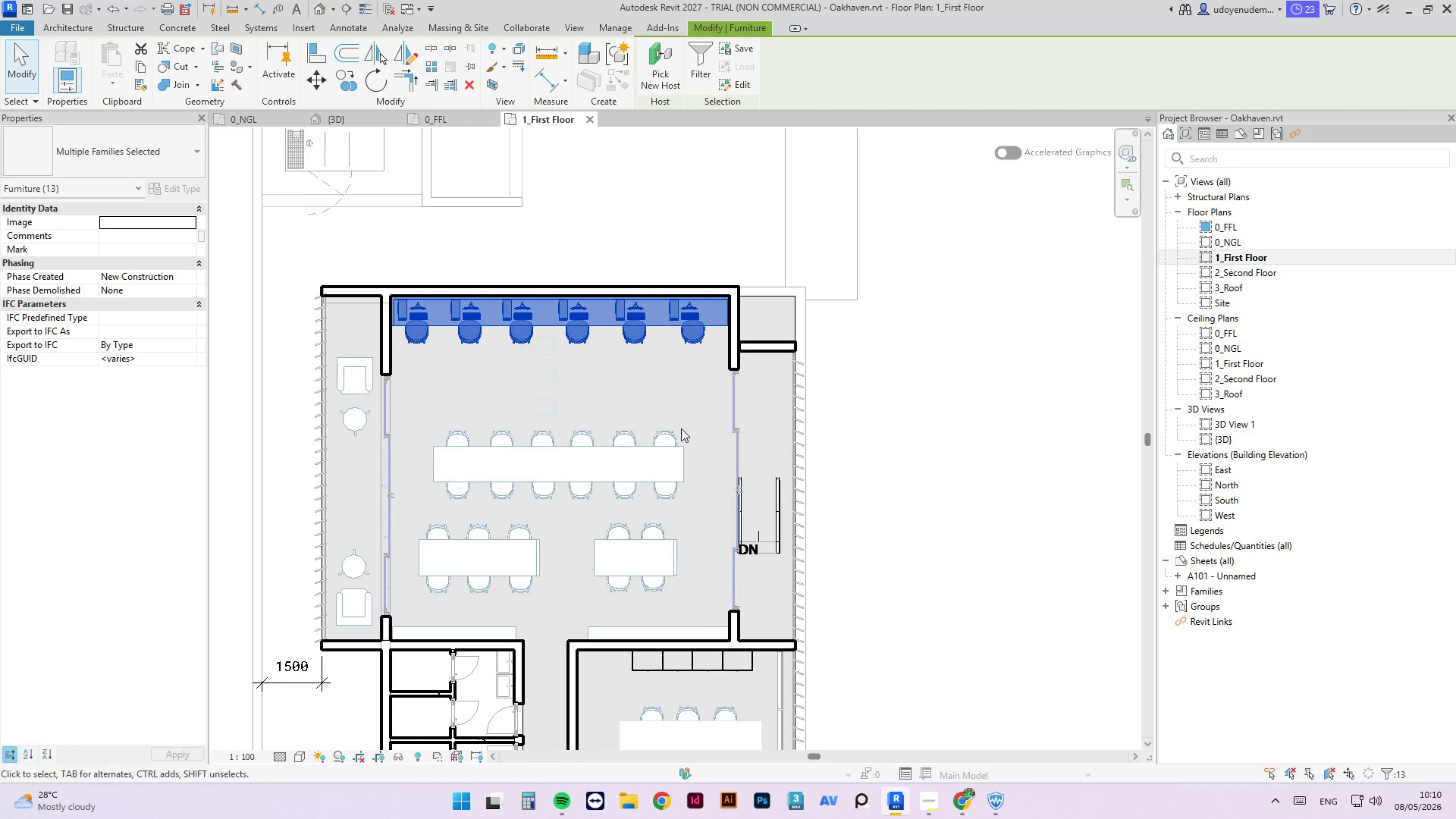 
left_click([691, 403])
 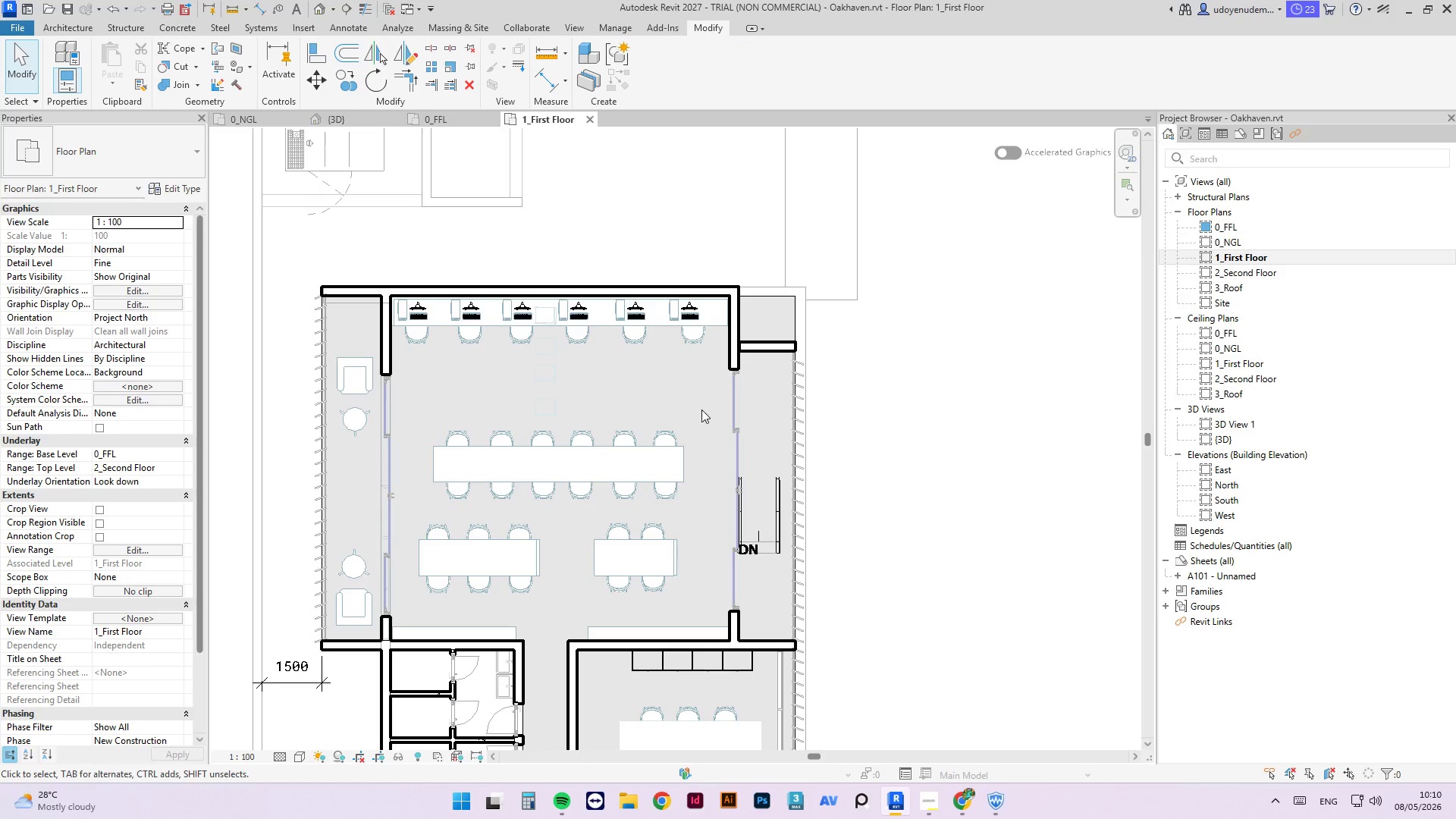 
left_click_drag(start_coordinate=[701, 410], to_coordinate=[437, 507])
 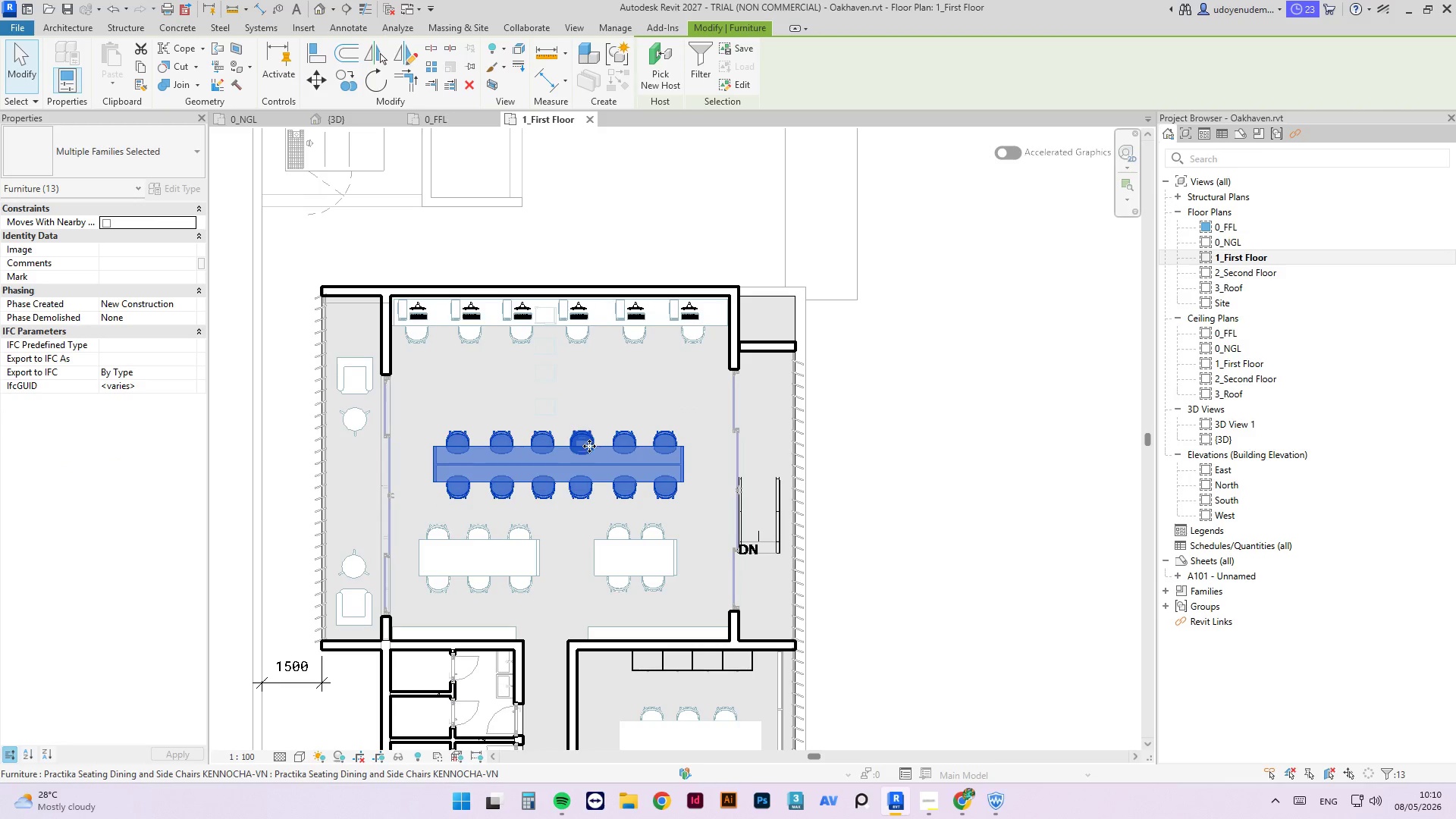 
left_click_drag(start_coordinate=[599, 446], to_coordinate=[601, 403])
 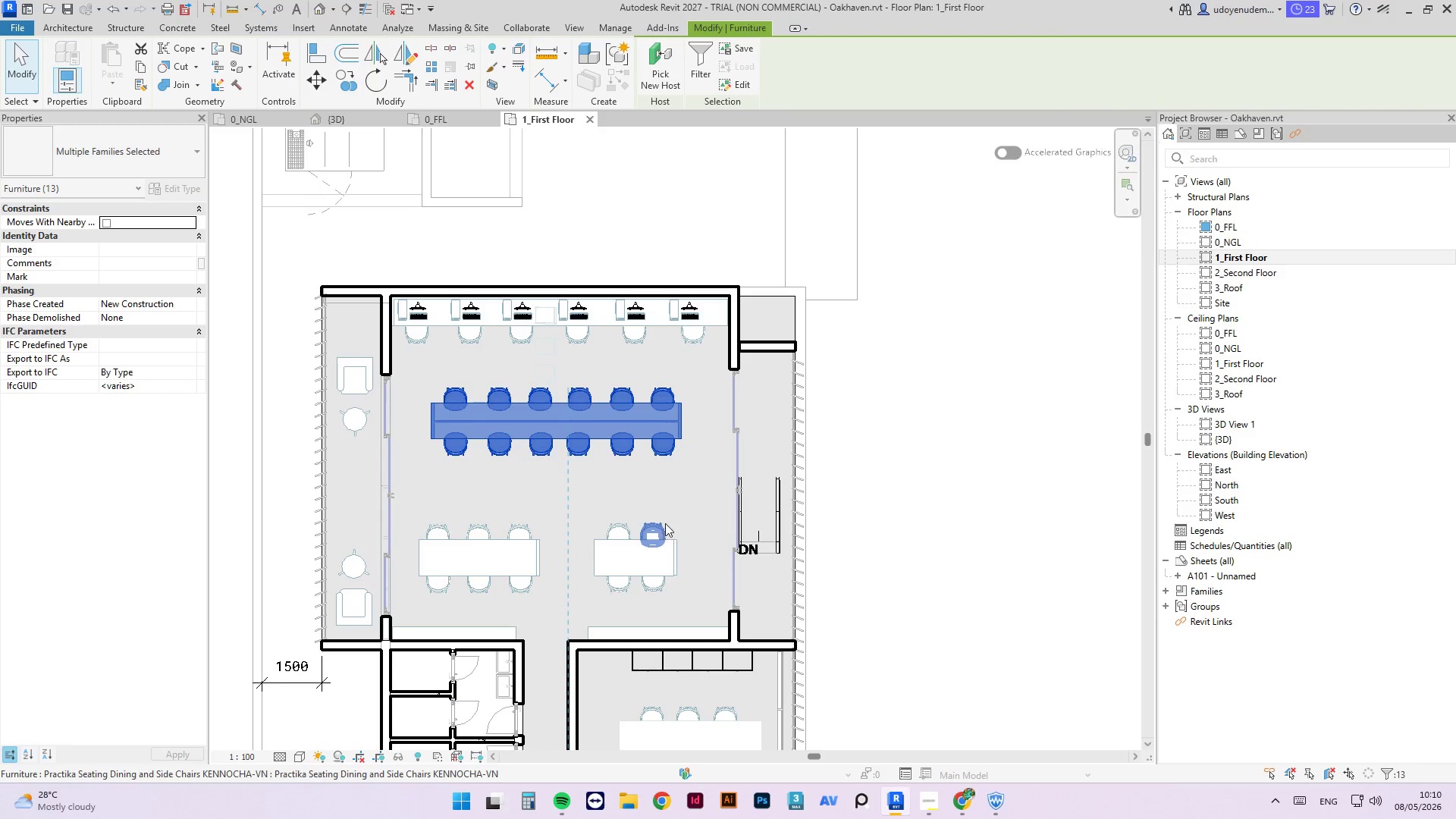 
left_click([673, 508])
 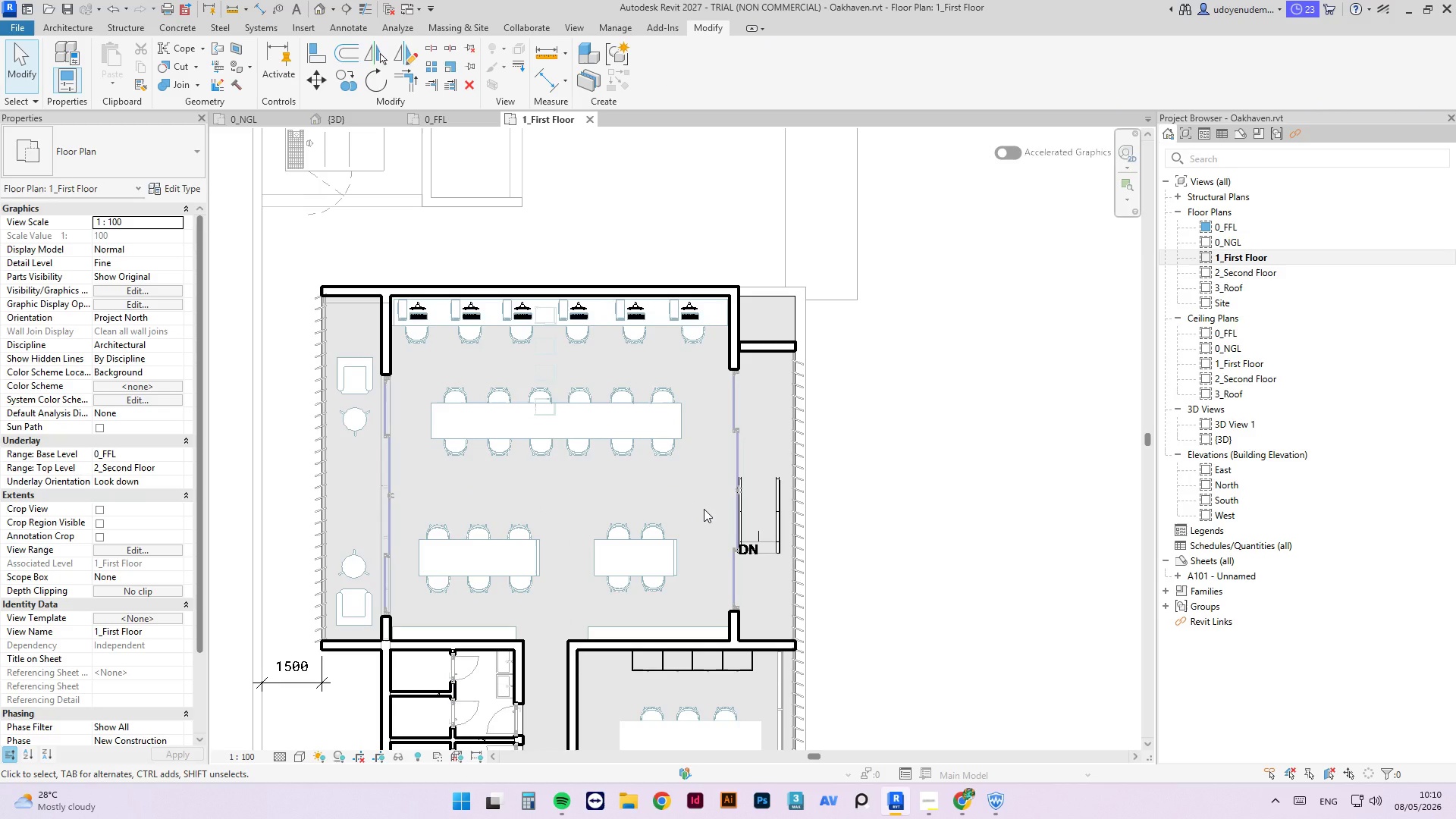 
type(al)
 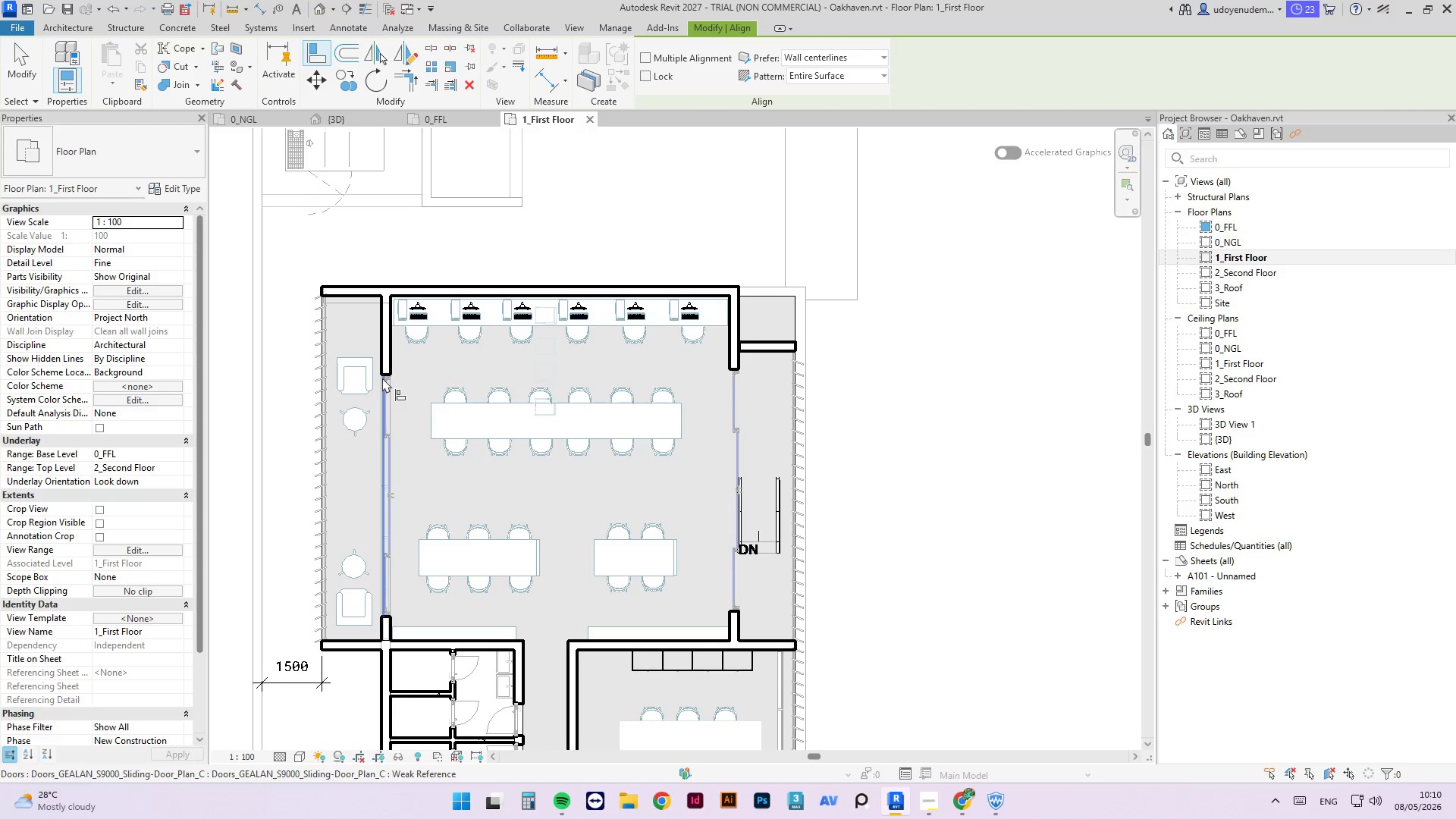 
left_click([388, 371])
 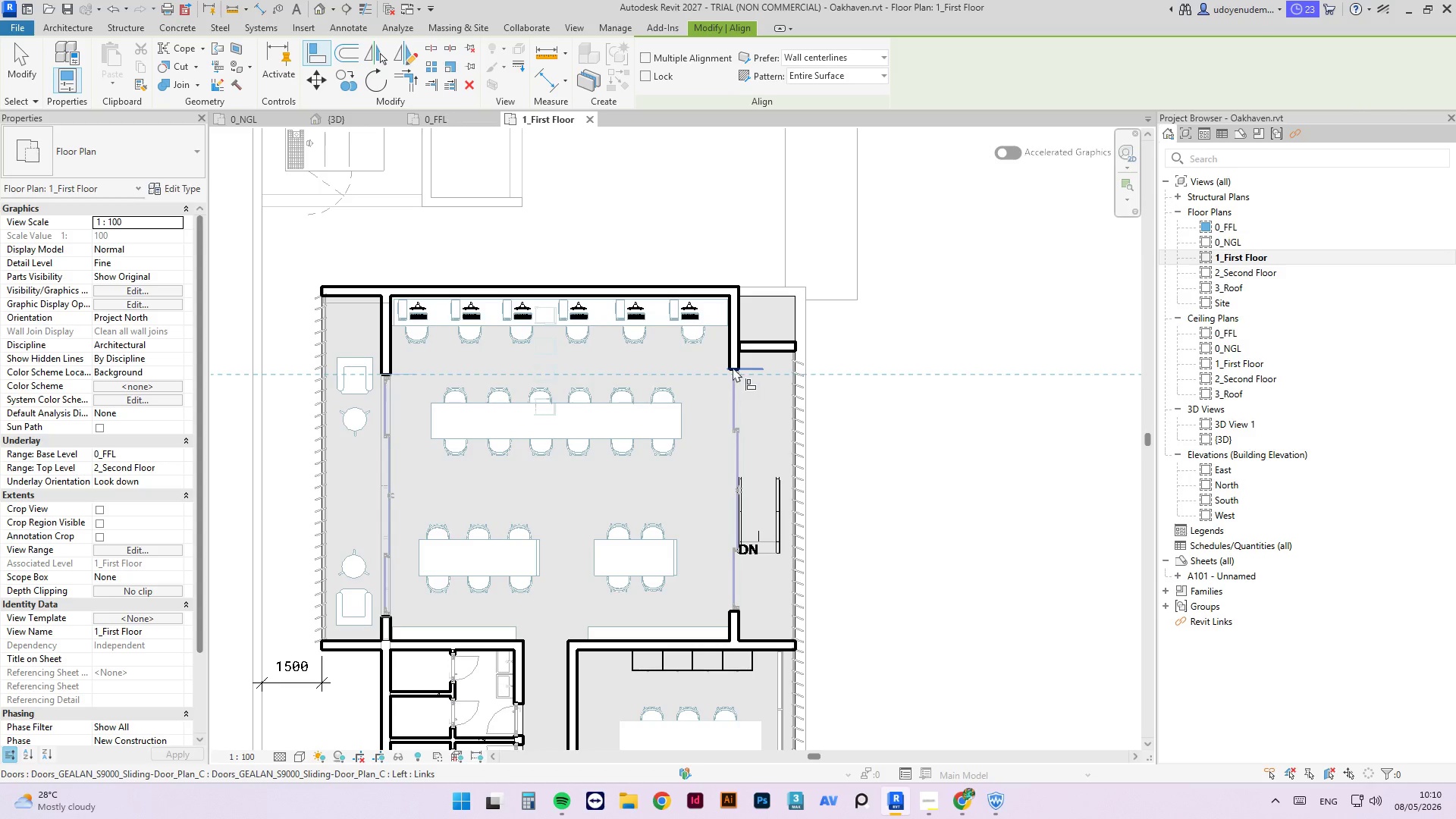 
left_click([733, 367])
 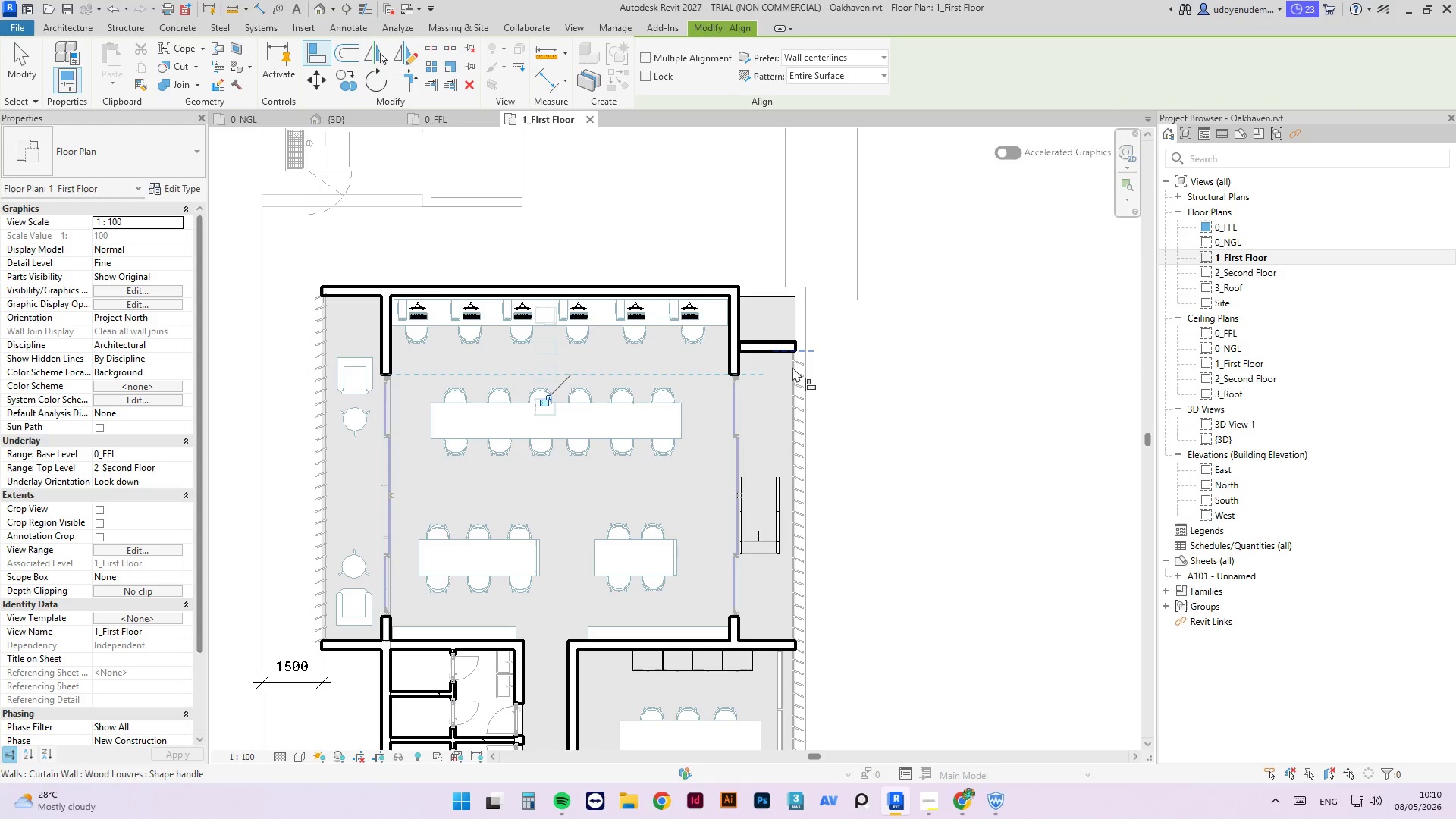 
key(Escape)
 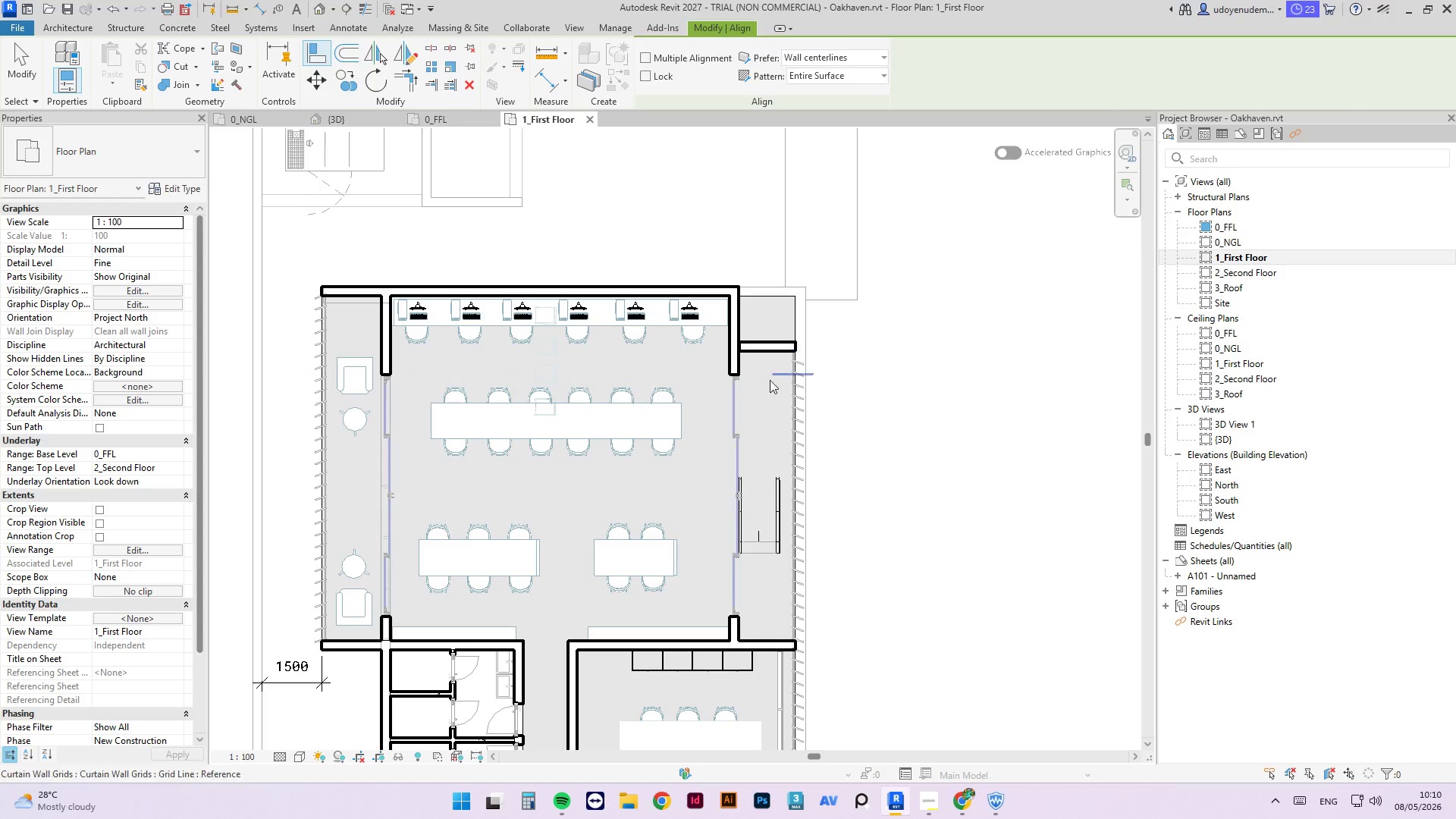 
key(Escape)
 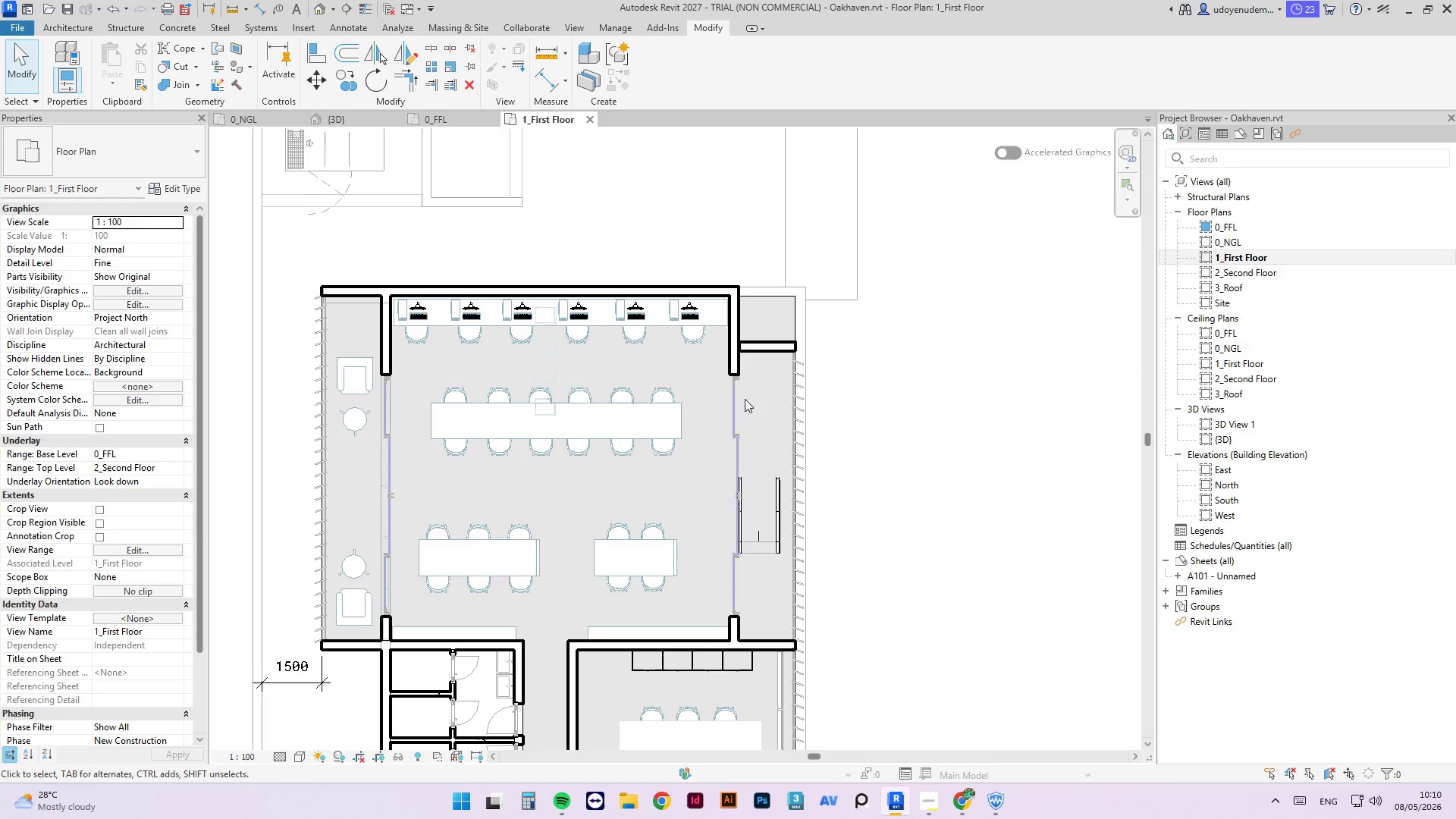 
key(Escape)
 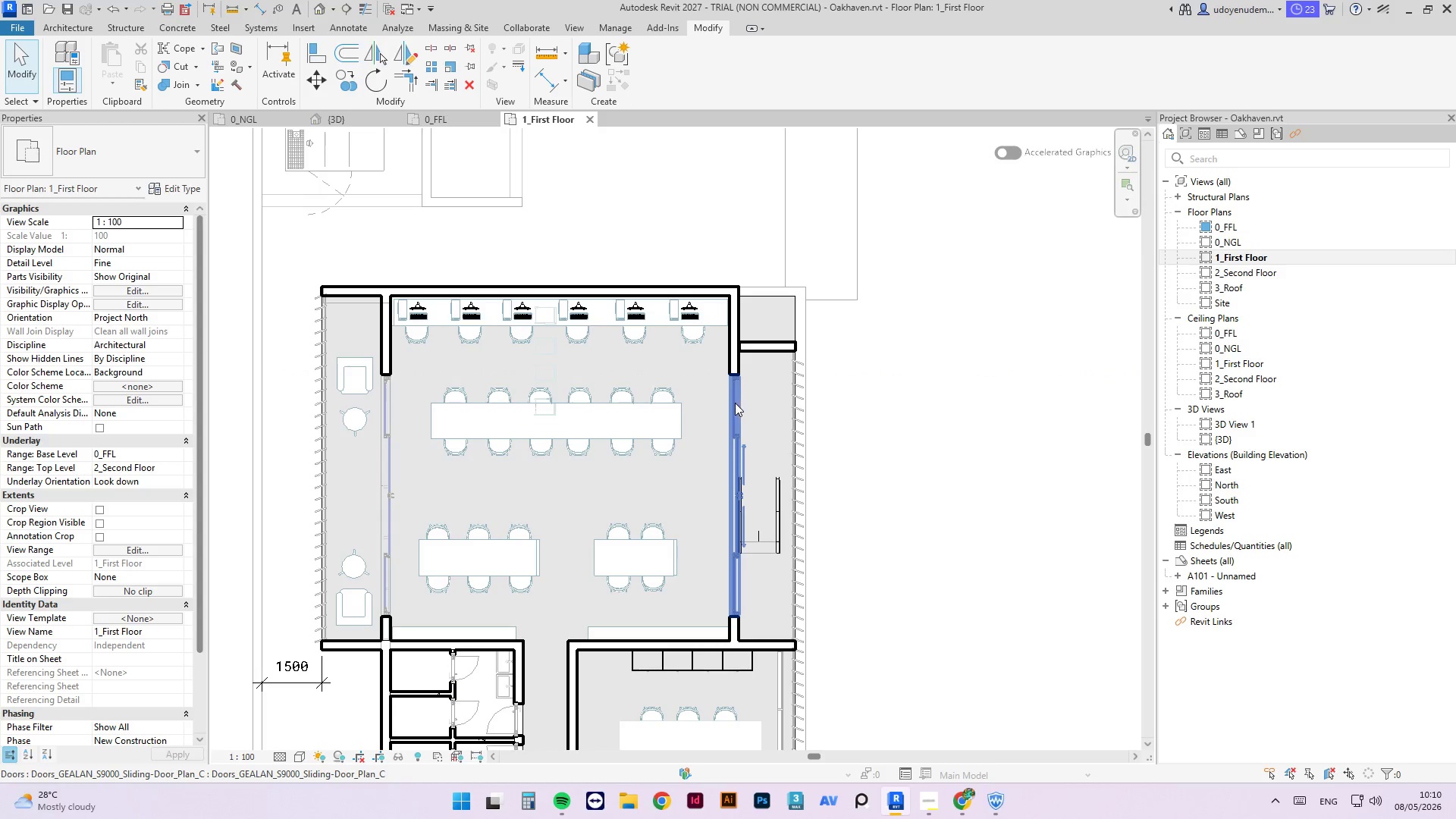 
left_click([735, 403])
 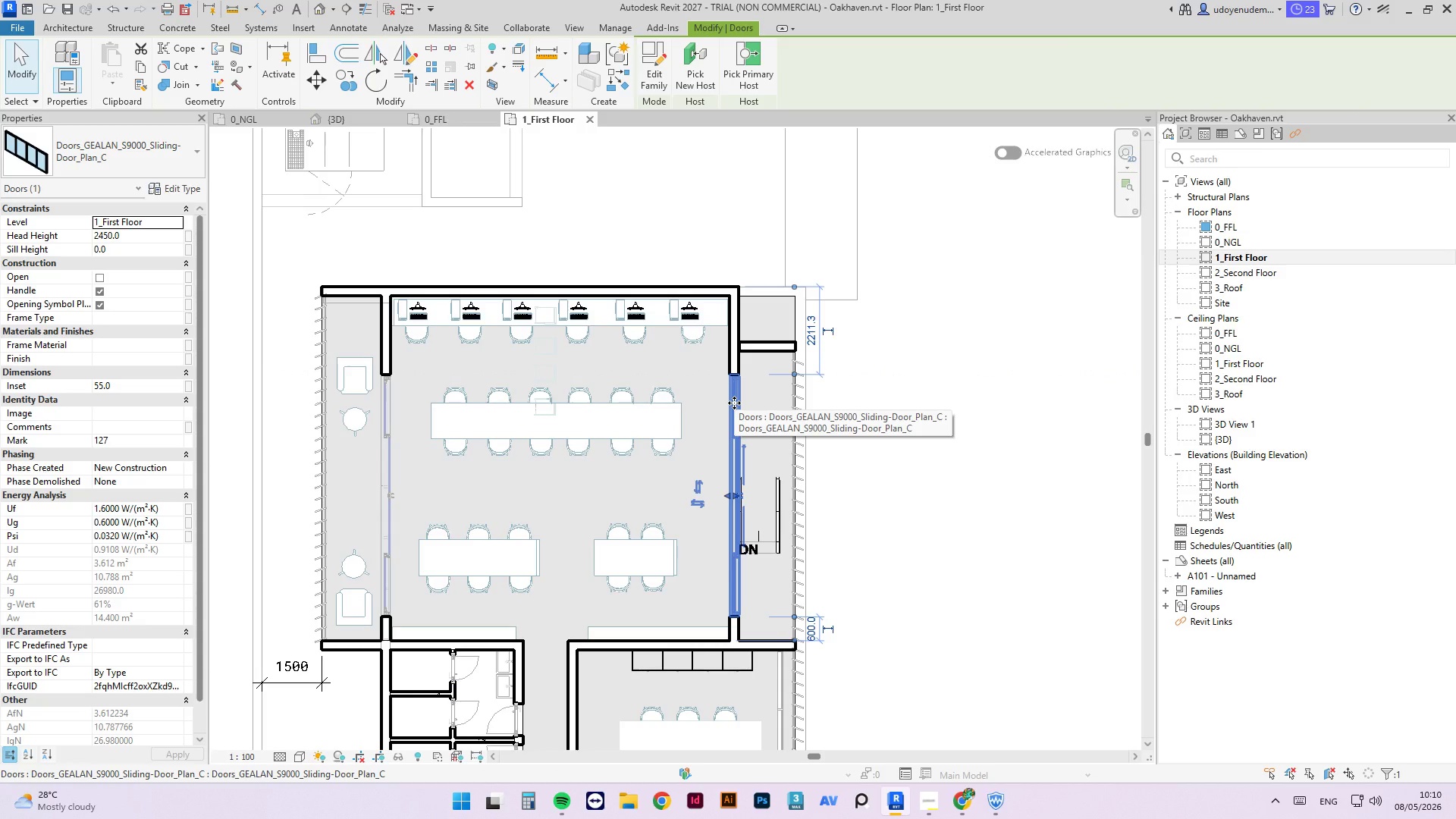 
key(Delete)
 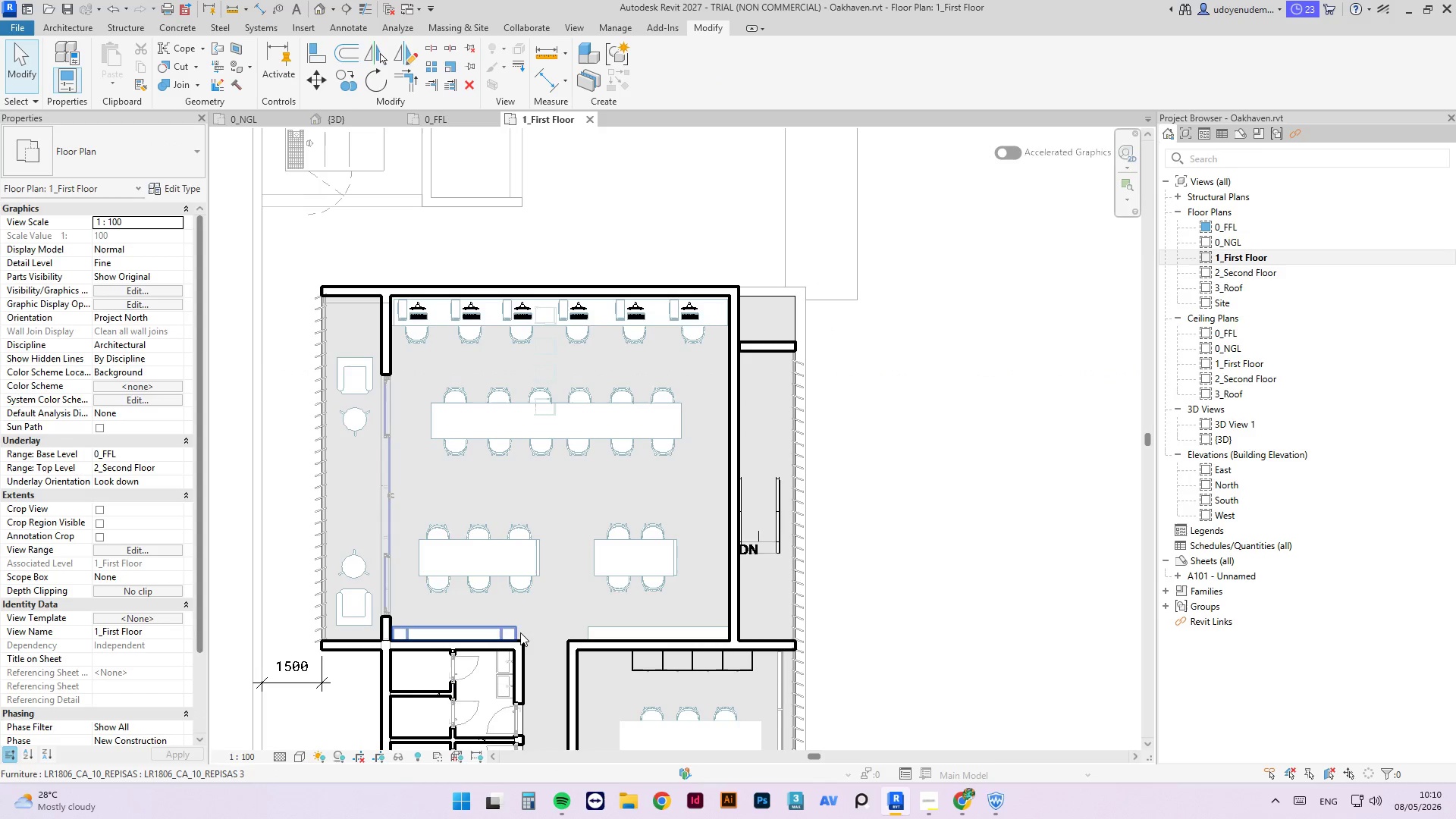 
key(A)
 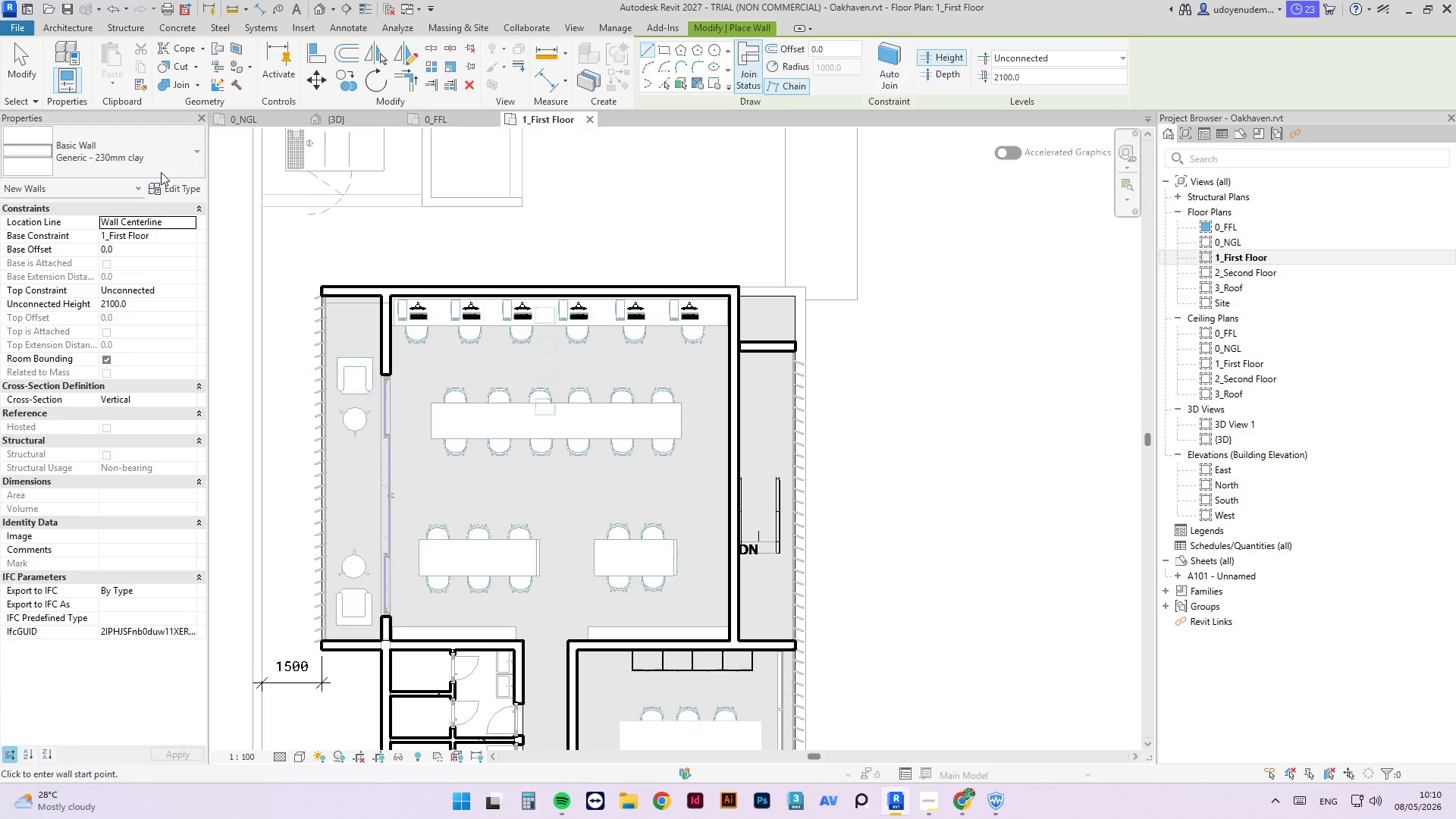 
left_click([140, 155])
 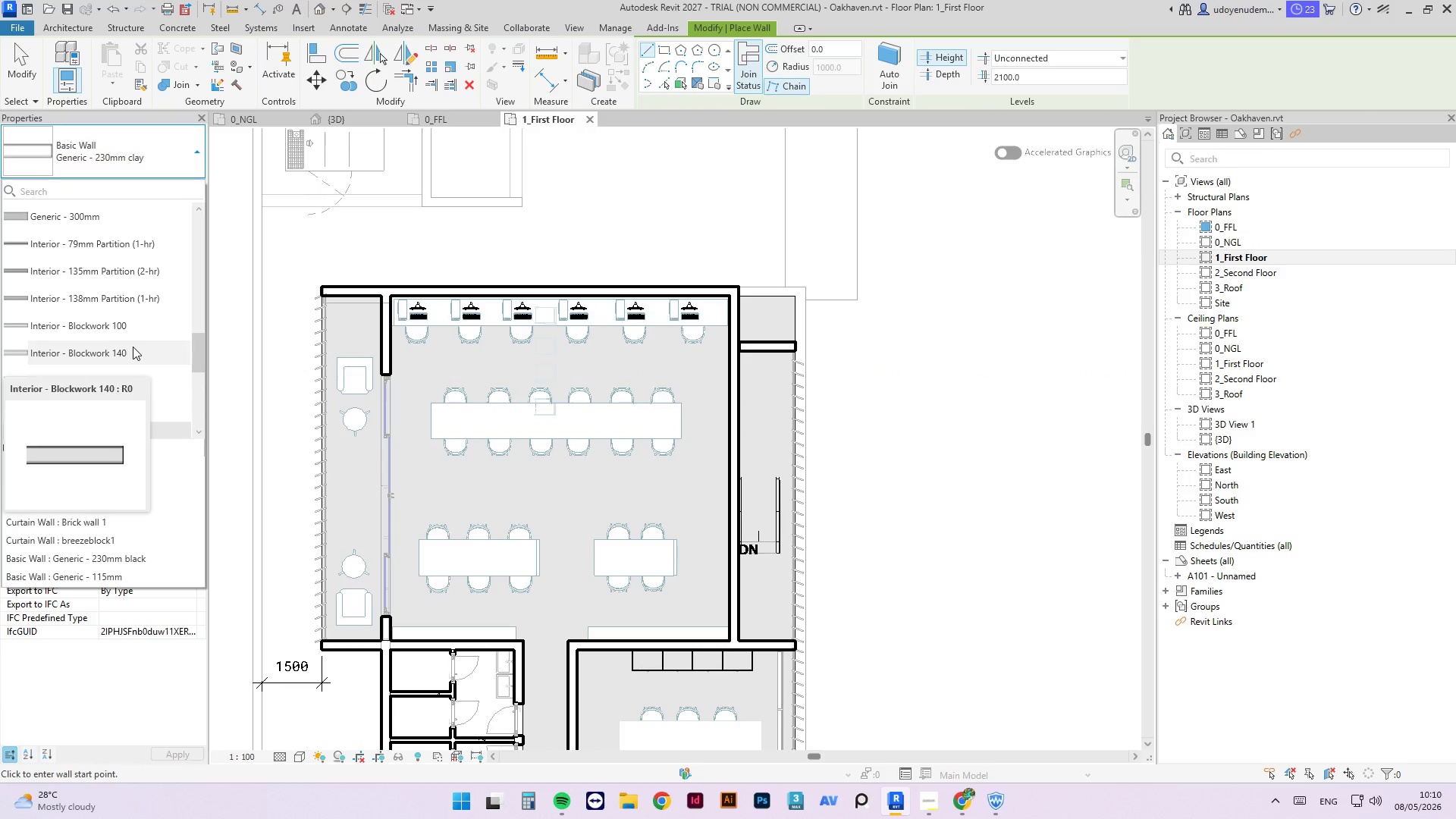 
wait(8.33)
 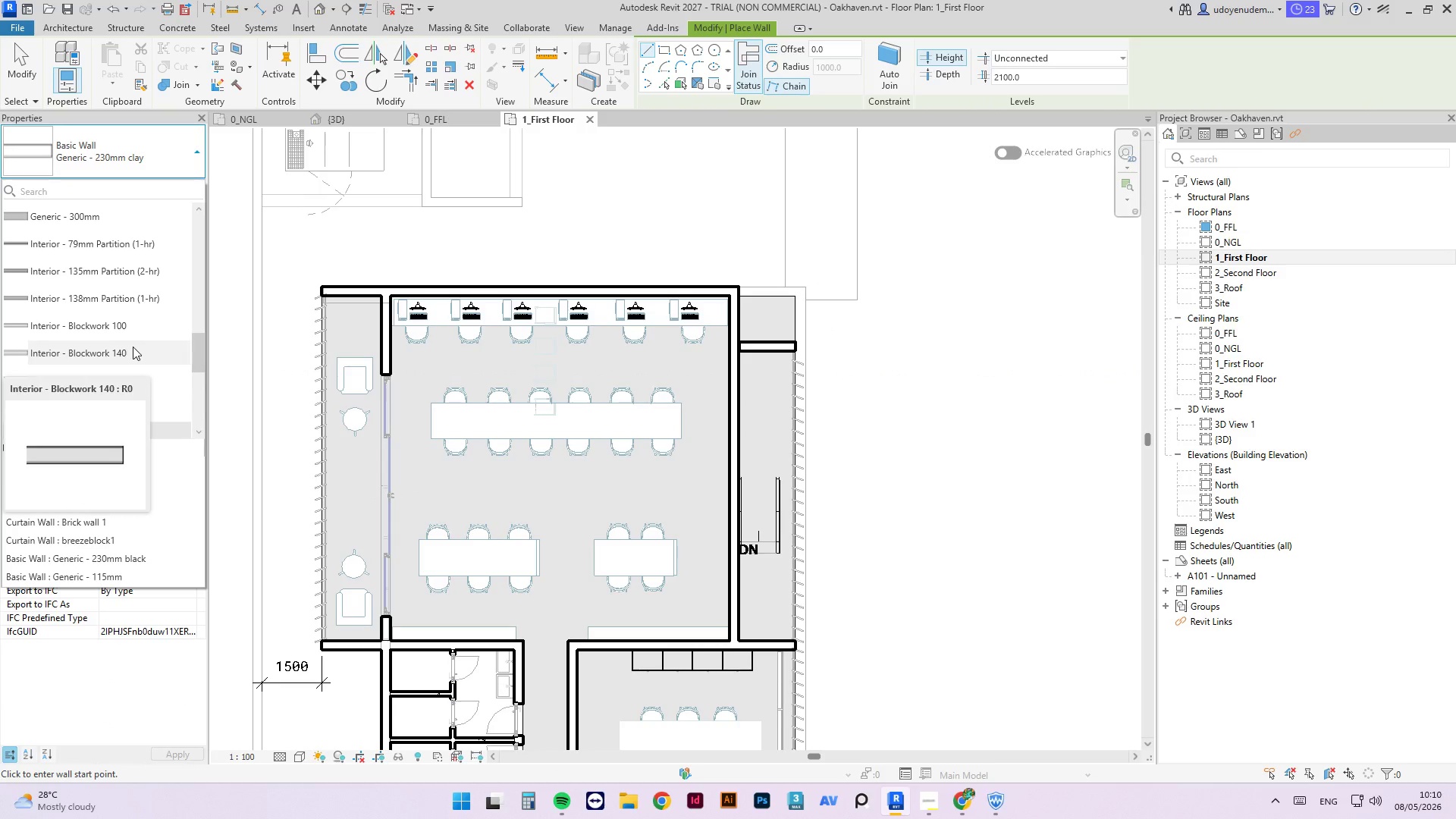 
scroll: coordinate [167, 350], scroll_direction: down, amount: 6.0
 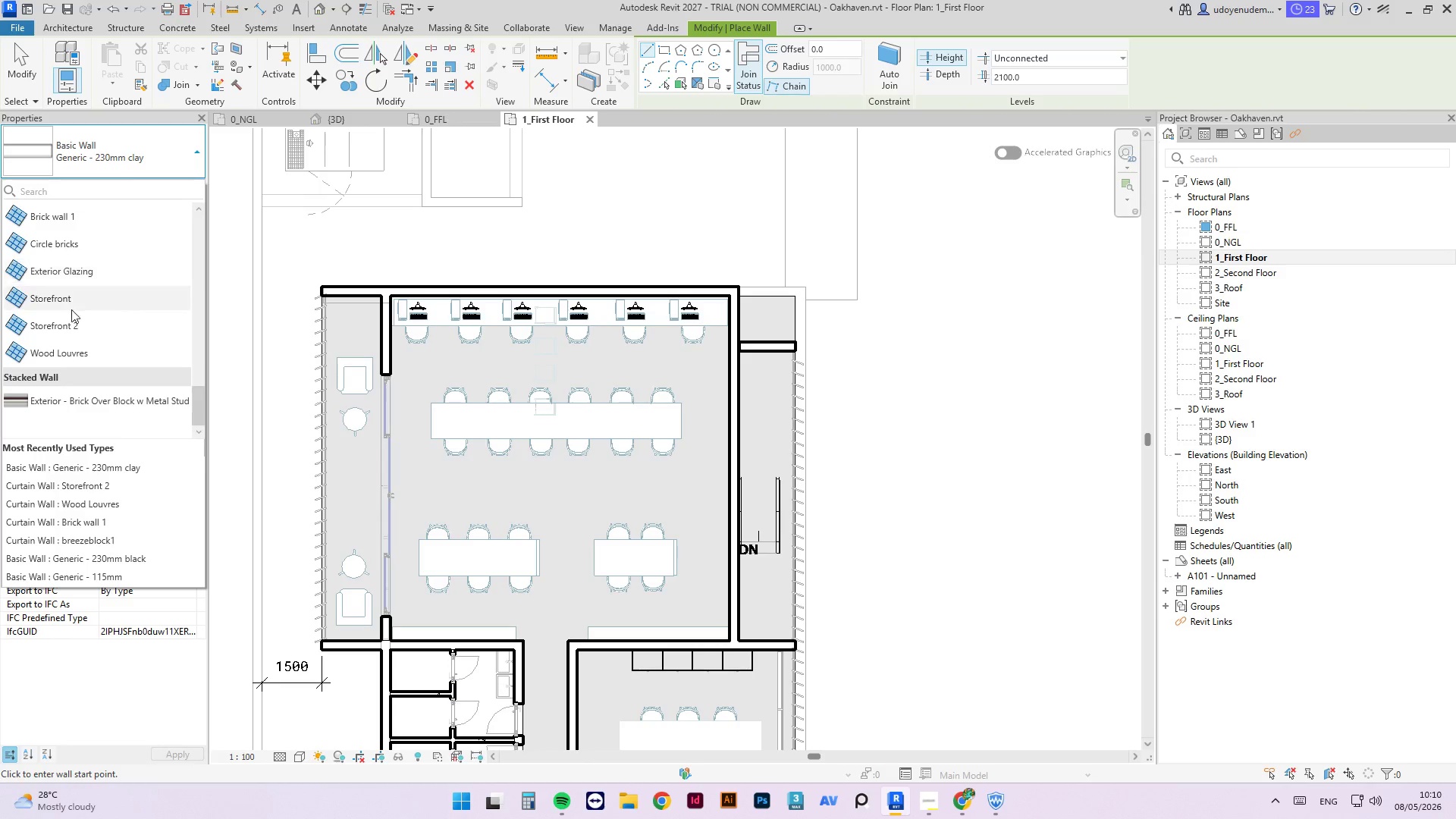 
left_click([70, 328])
 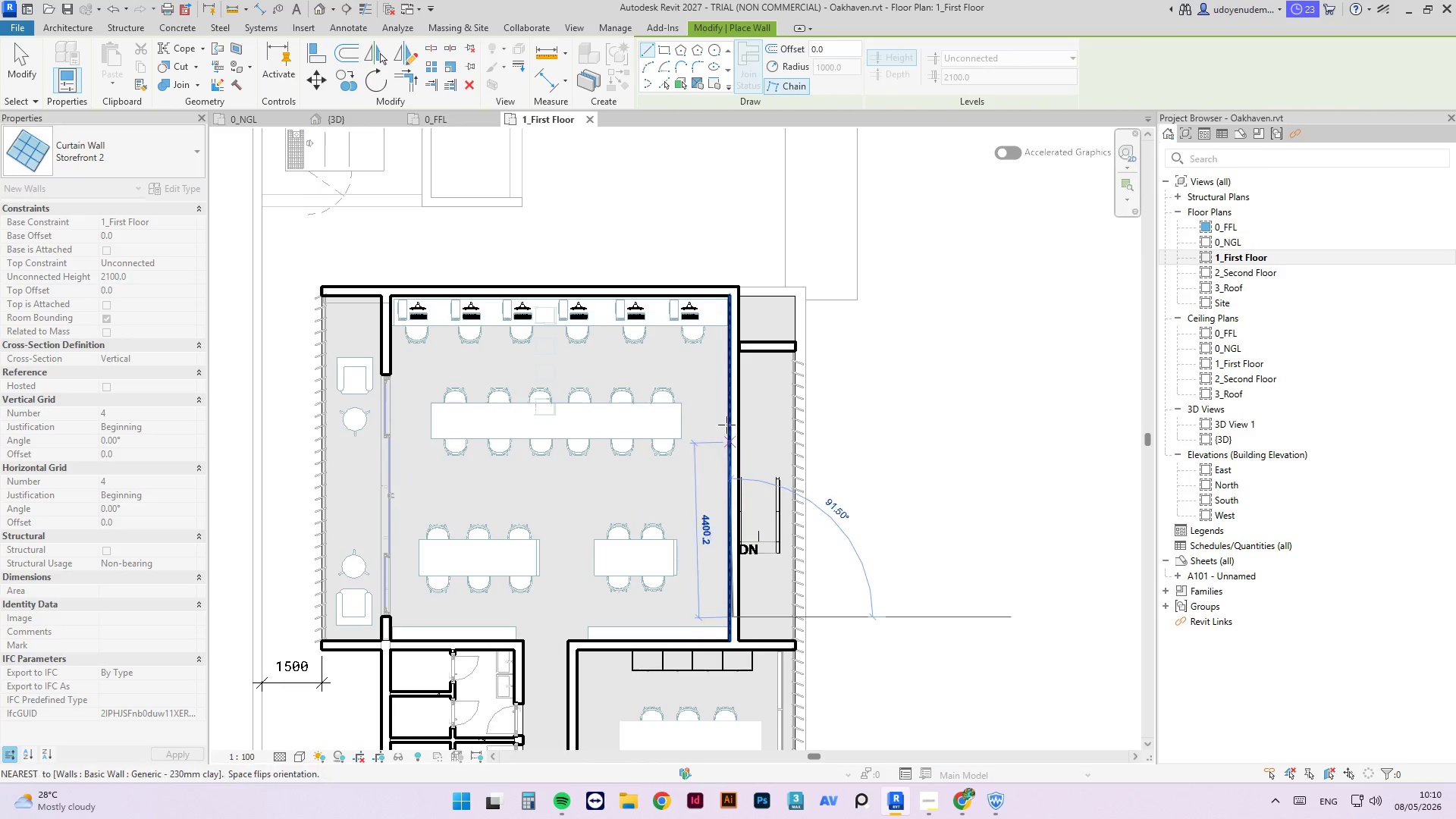 
left_click([735, 356])
 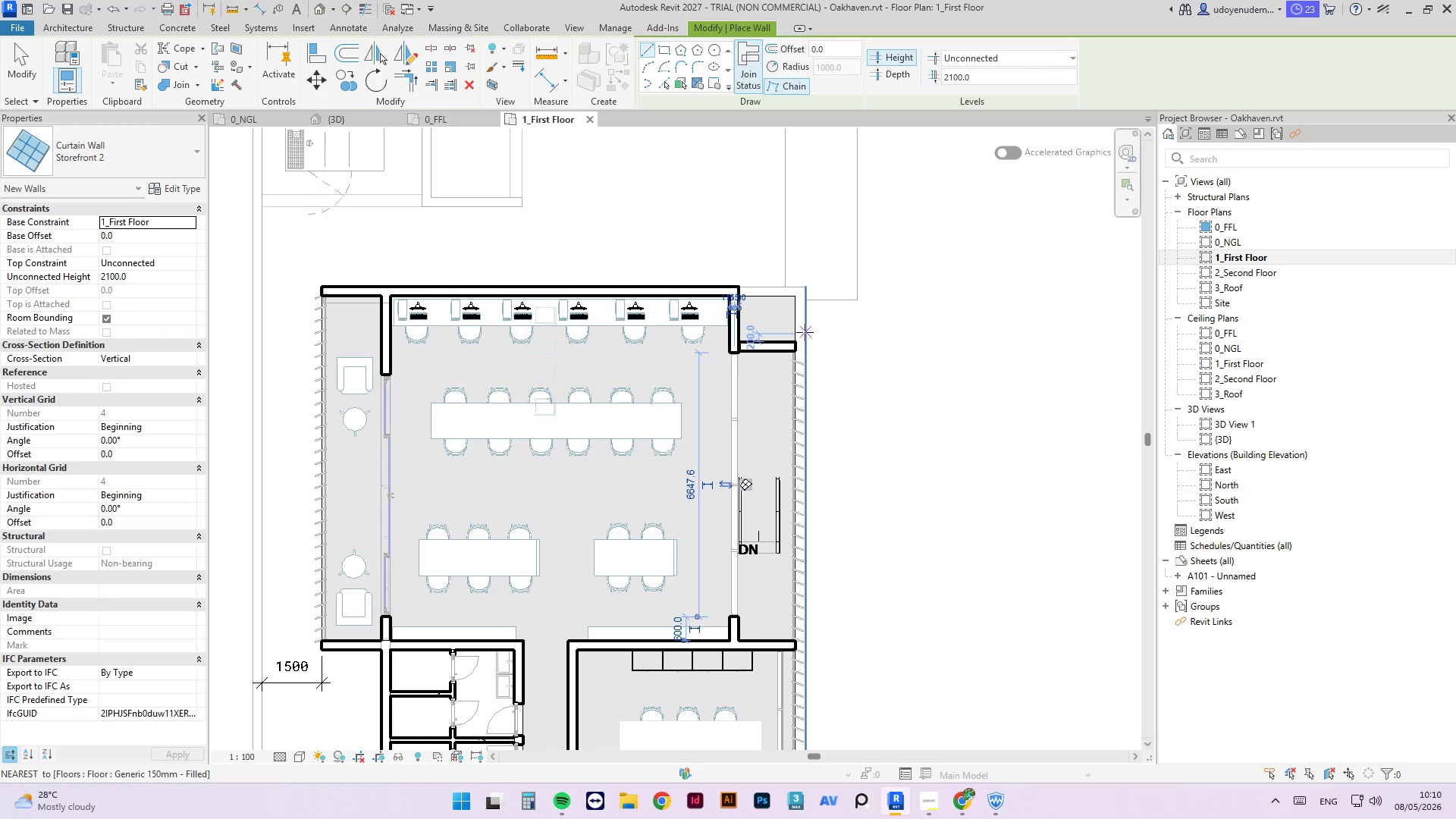 
key(Escape)
 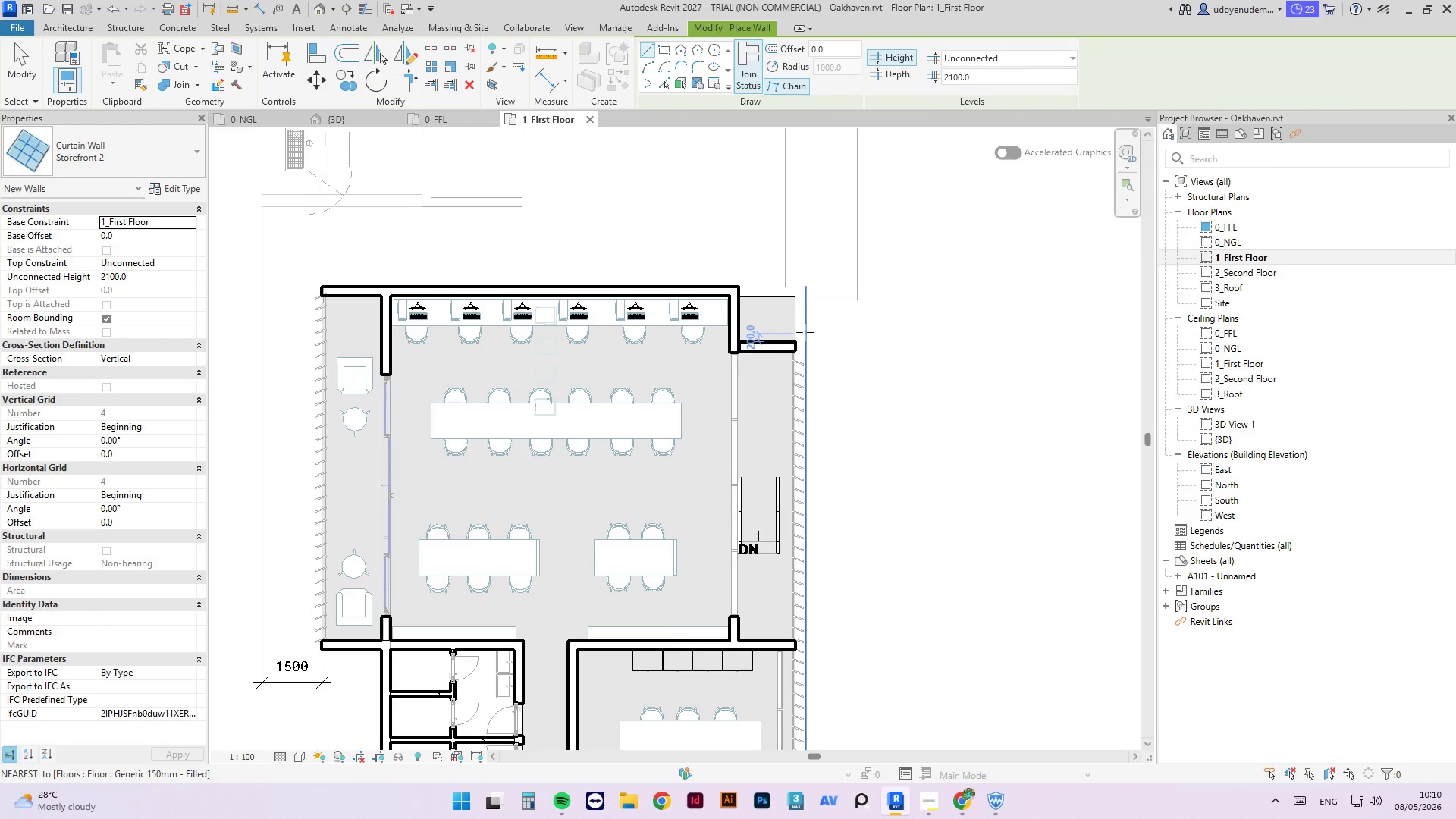 
key(Escape)
 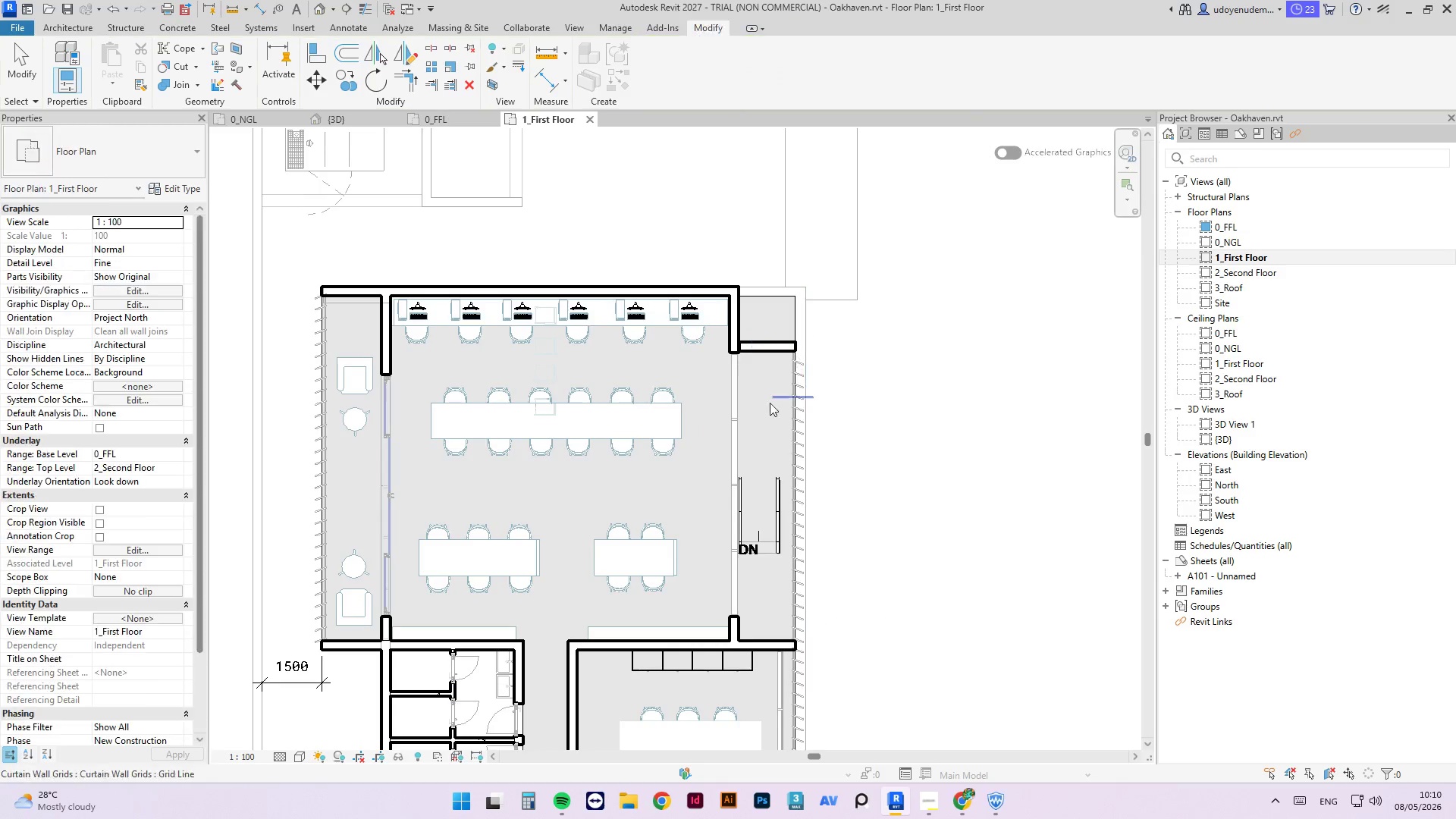 
key(Escape)
 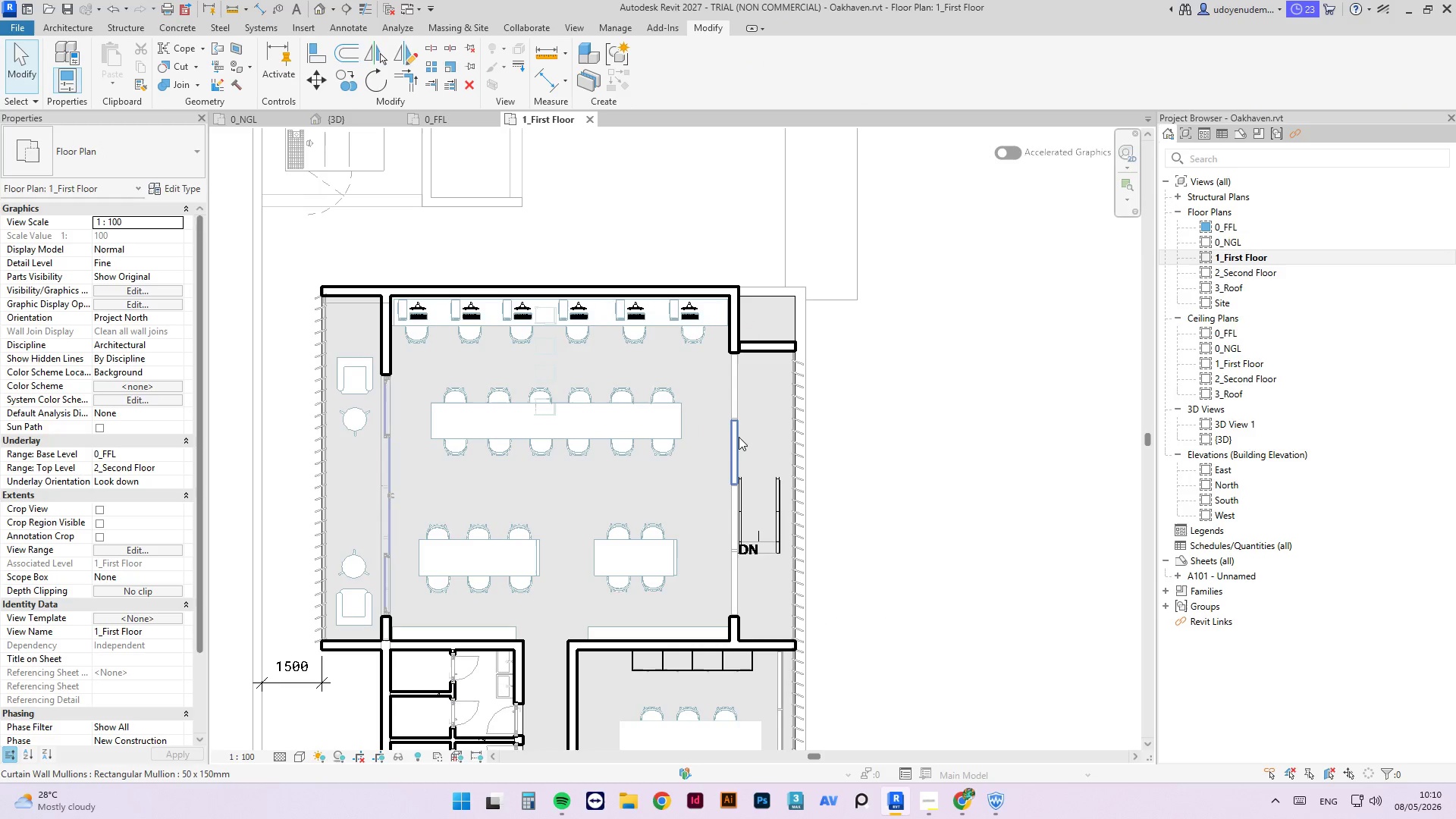 
key(Tab)
 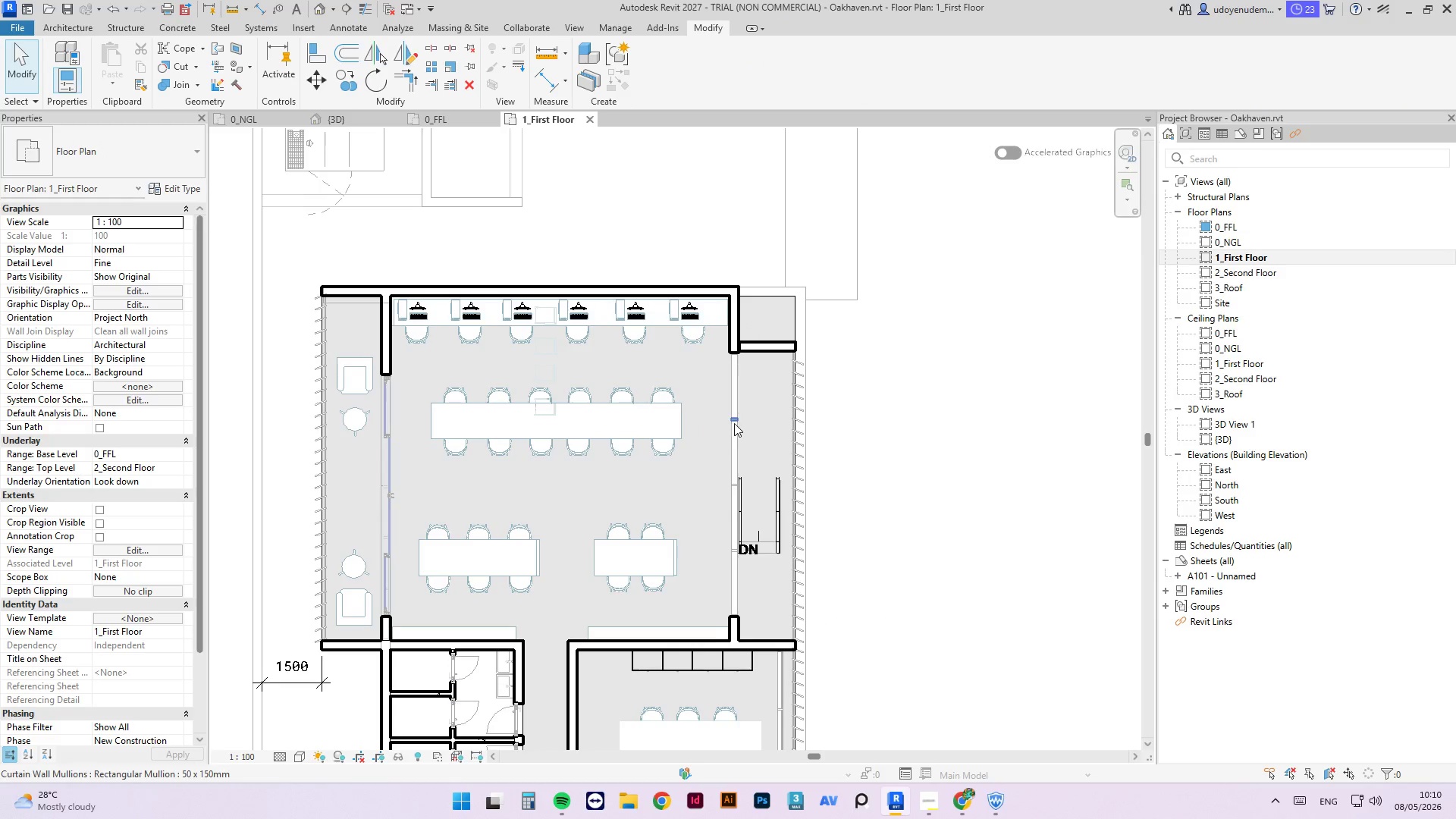 
key(Tab)
 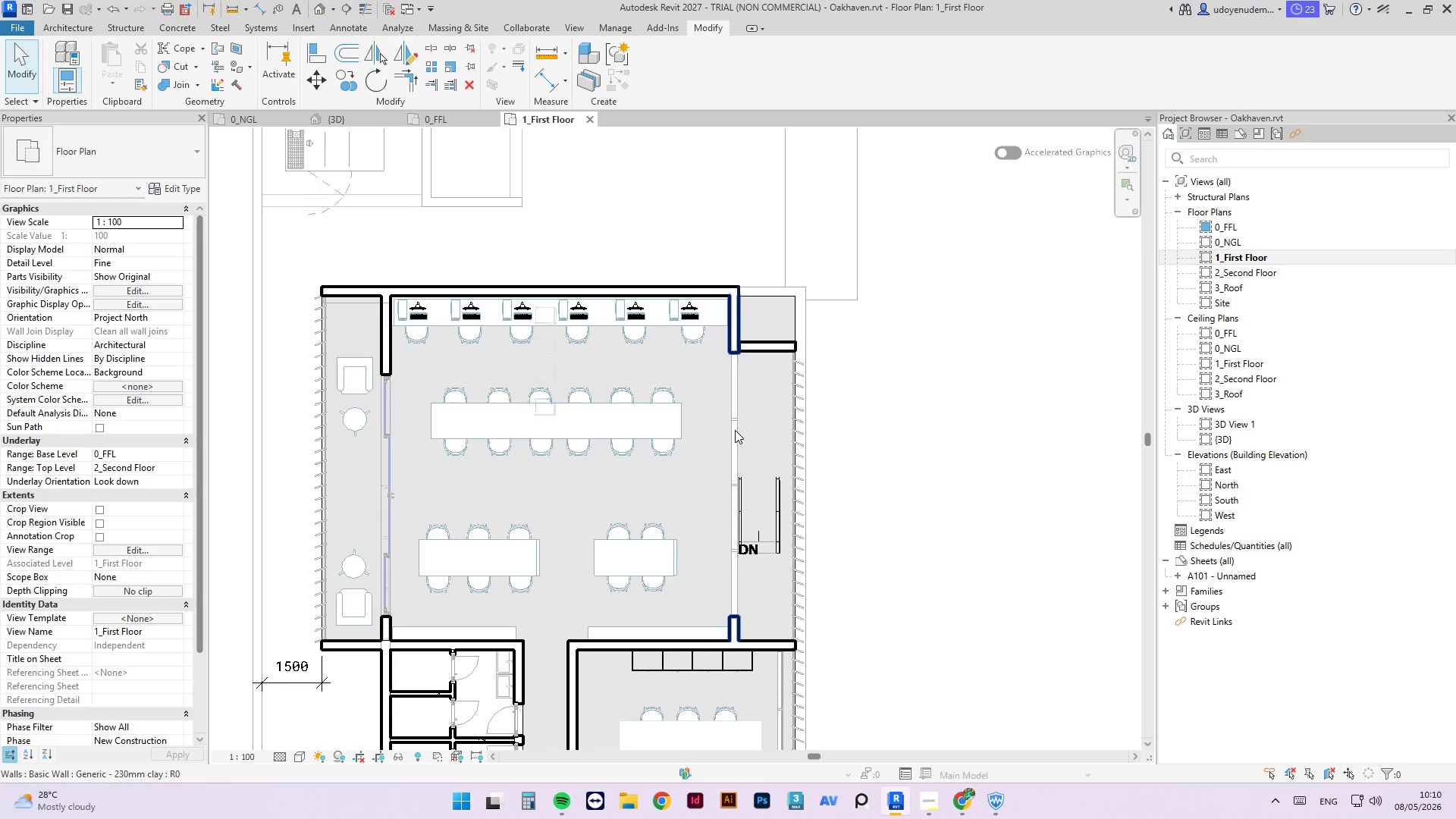 
key(Tab)
 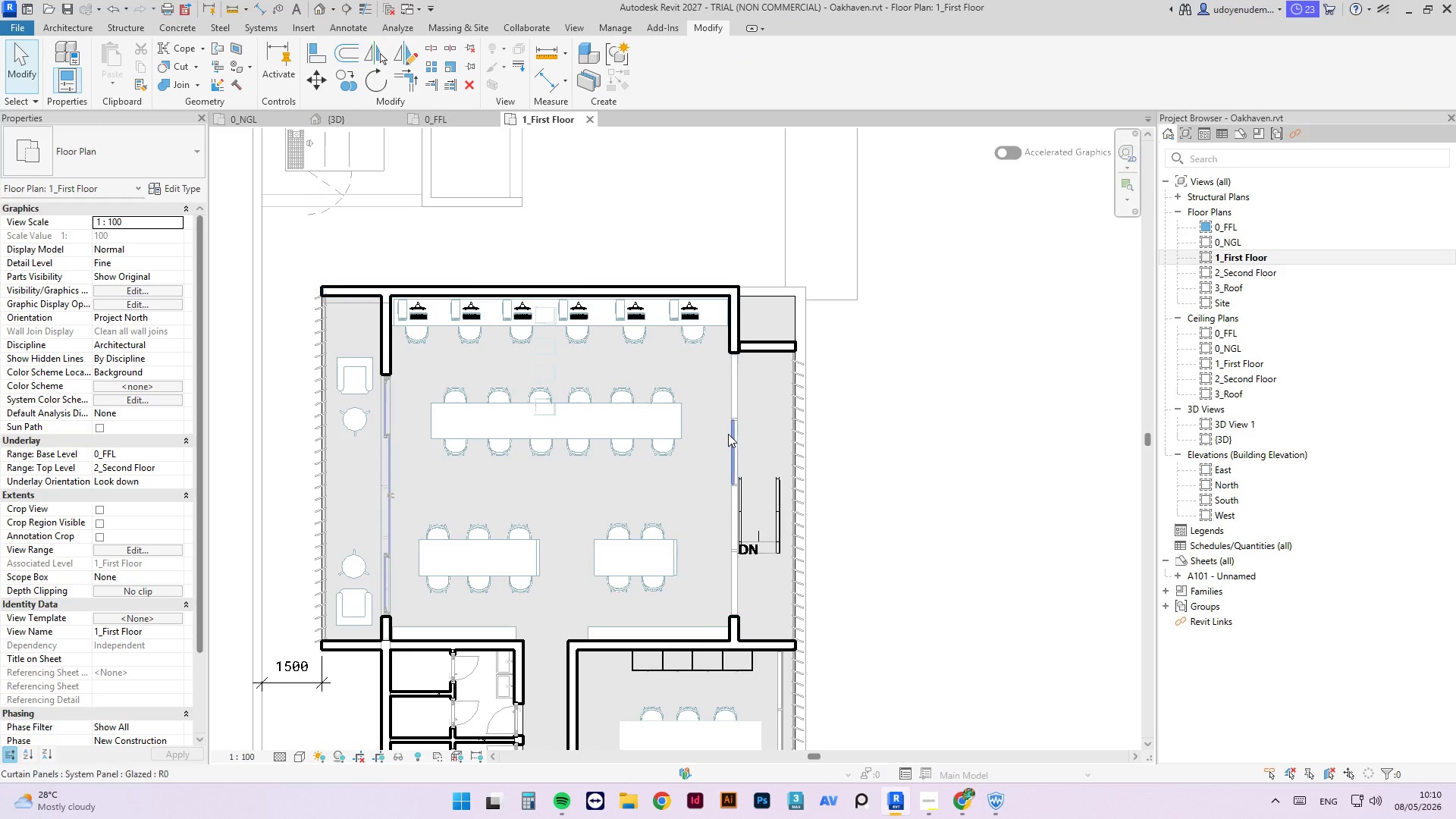 
key(Tab)
 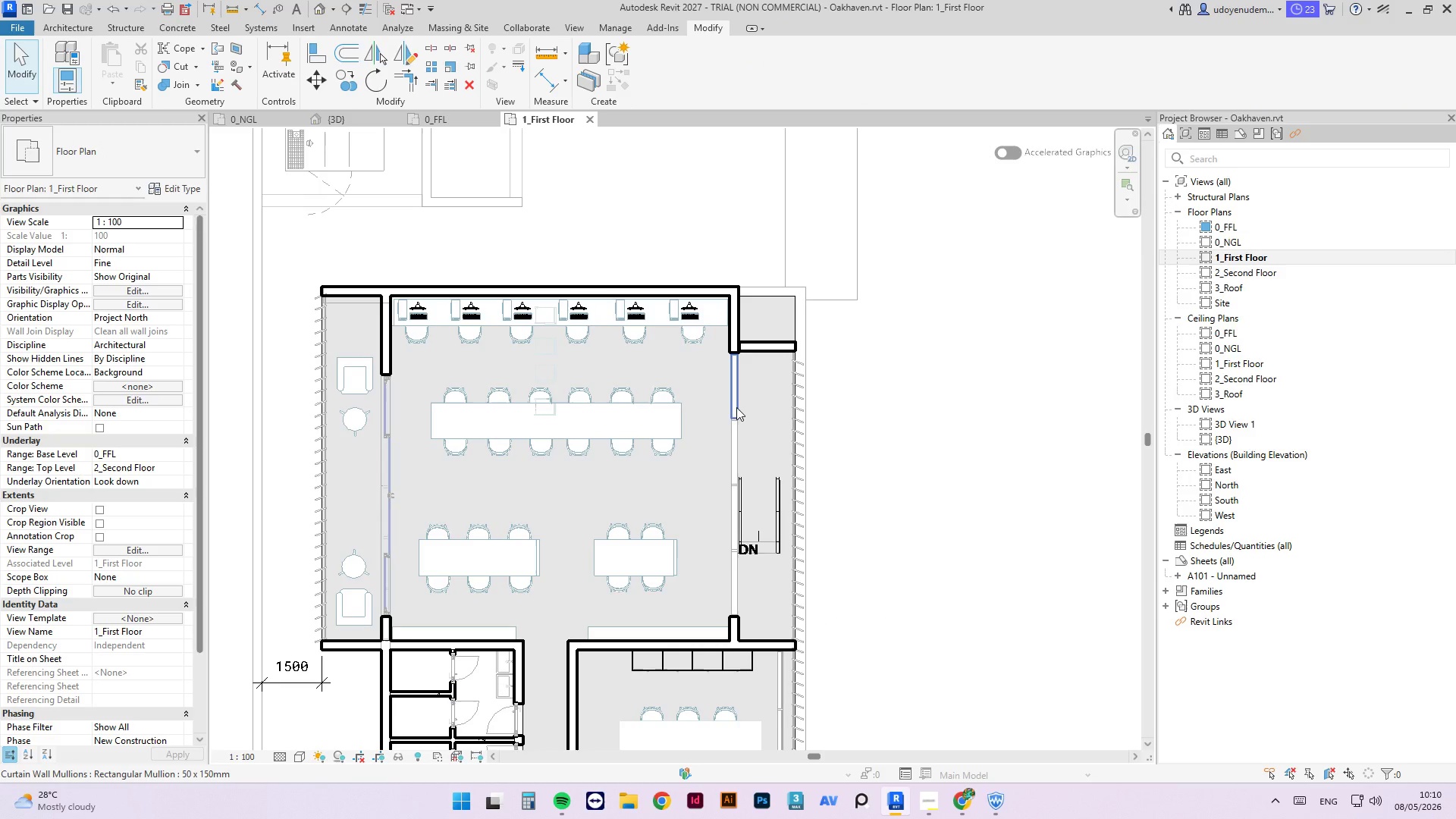 
key(Tab)
 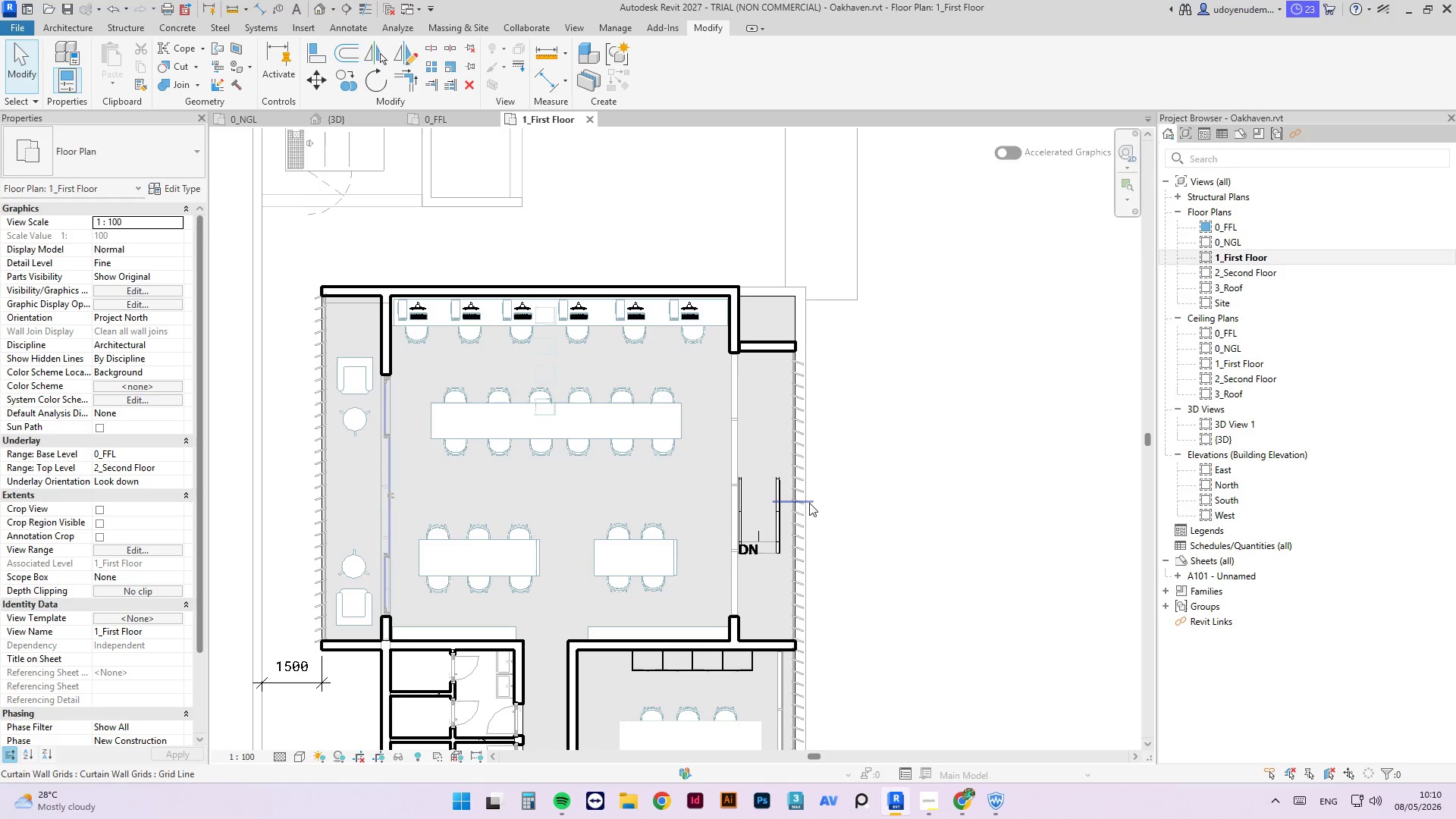 
key(Tab)
 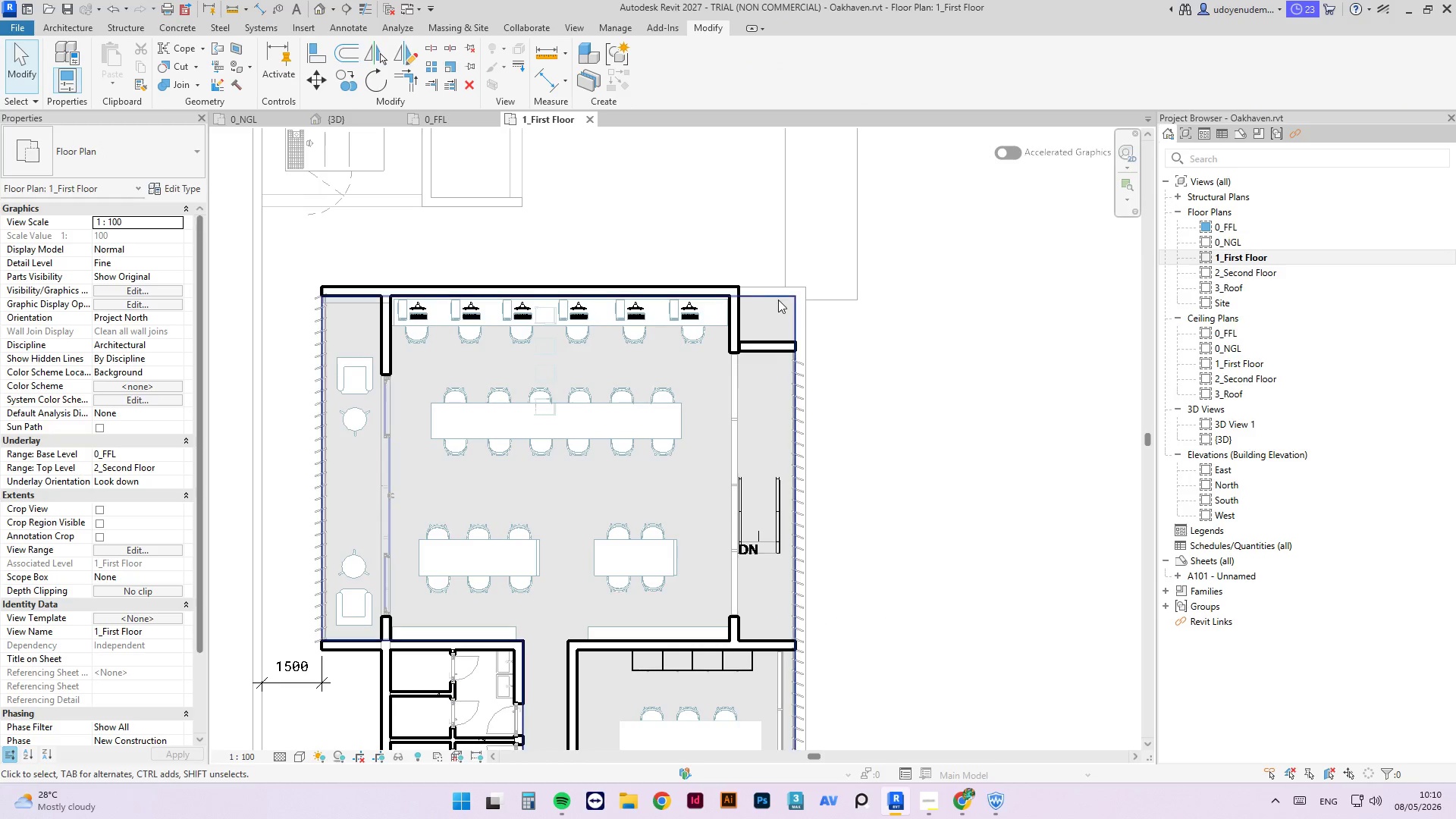 
left_click([783, 299])
 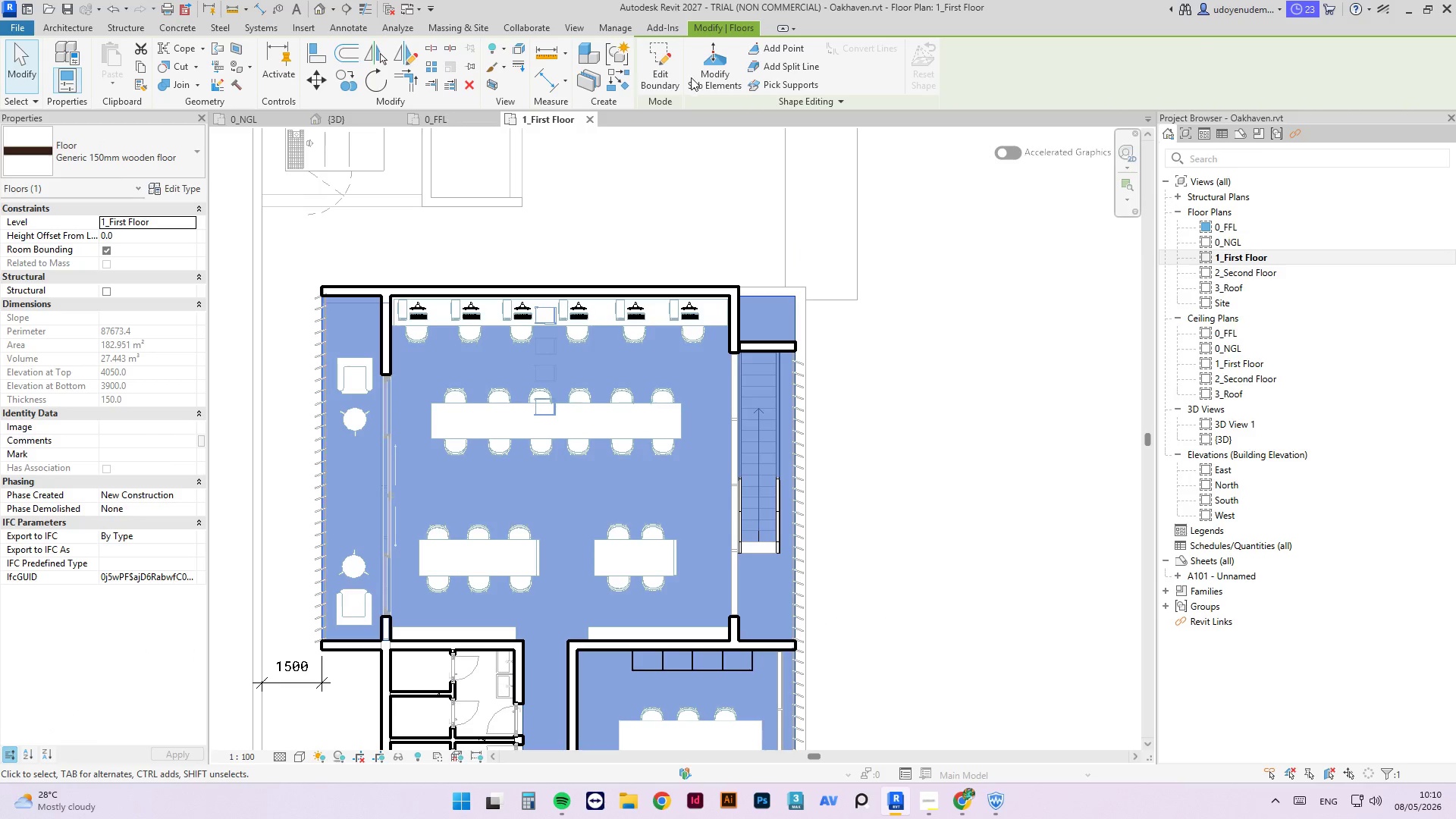 
left_click([655, 54])
 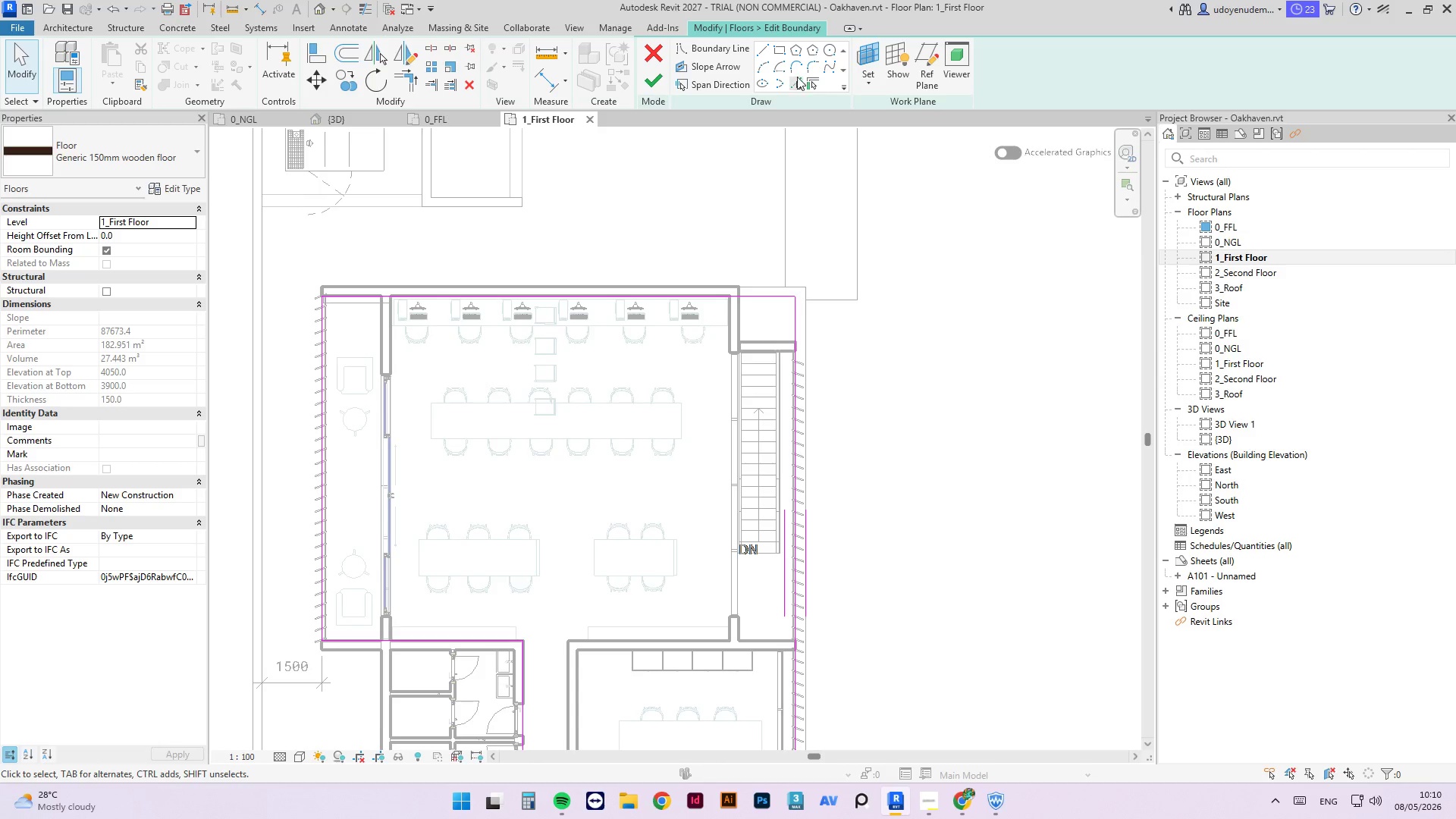 
left_click([758, 50])
 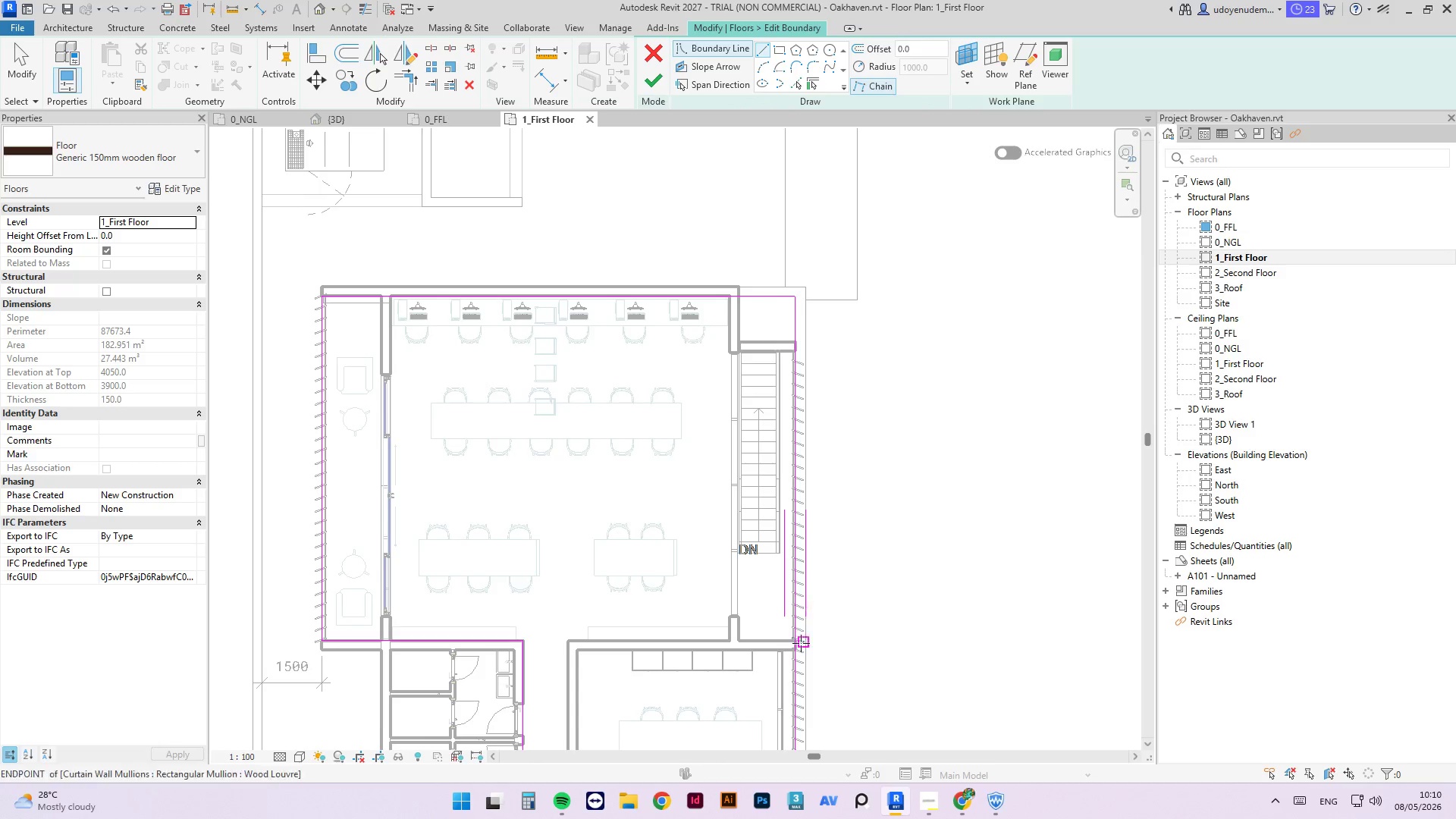 
scroll: coordinate [793, 647], scroll_direction: up, amount: 6.0
 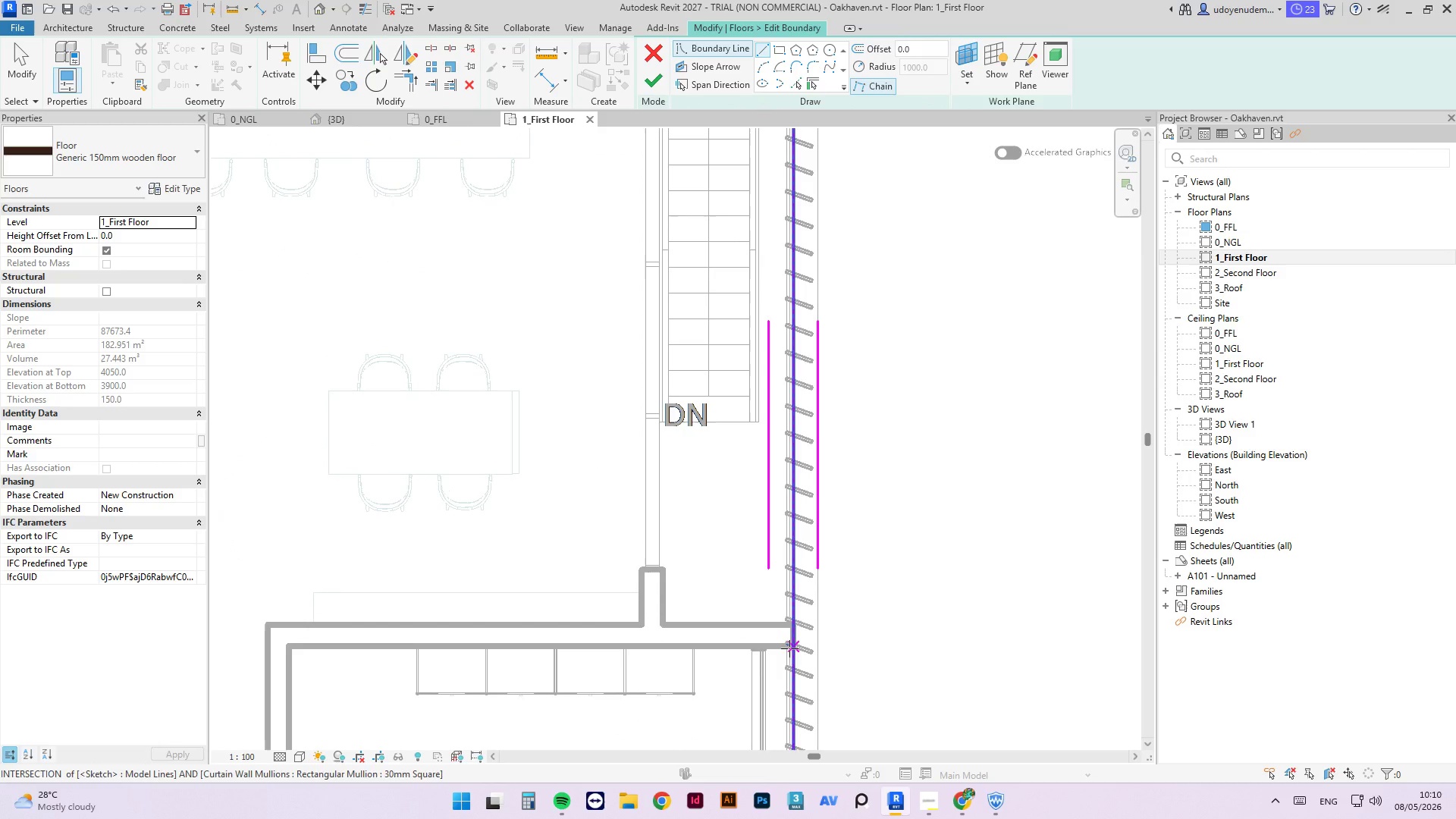 
left_click([789, 648])
 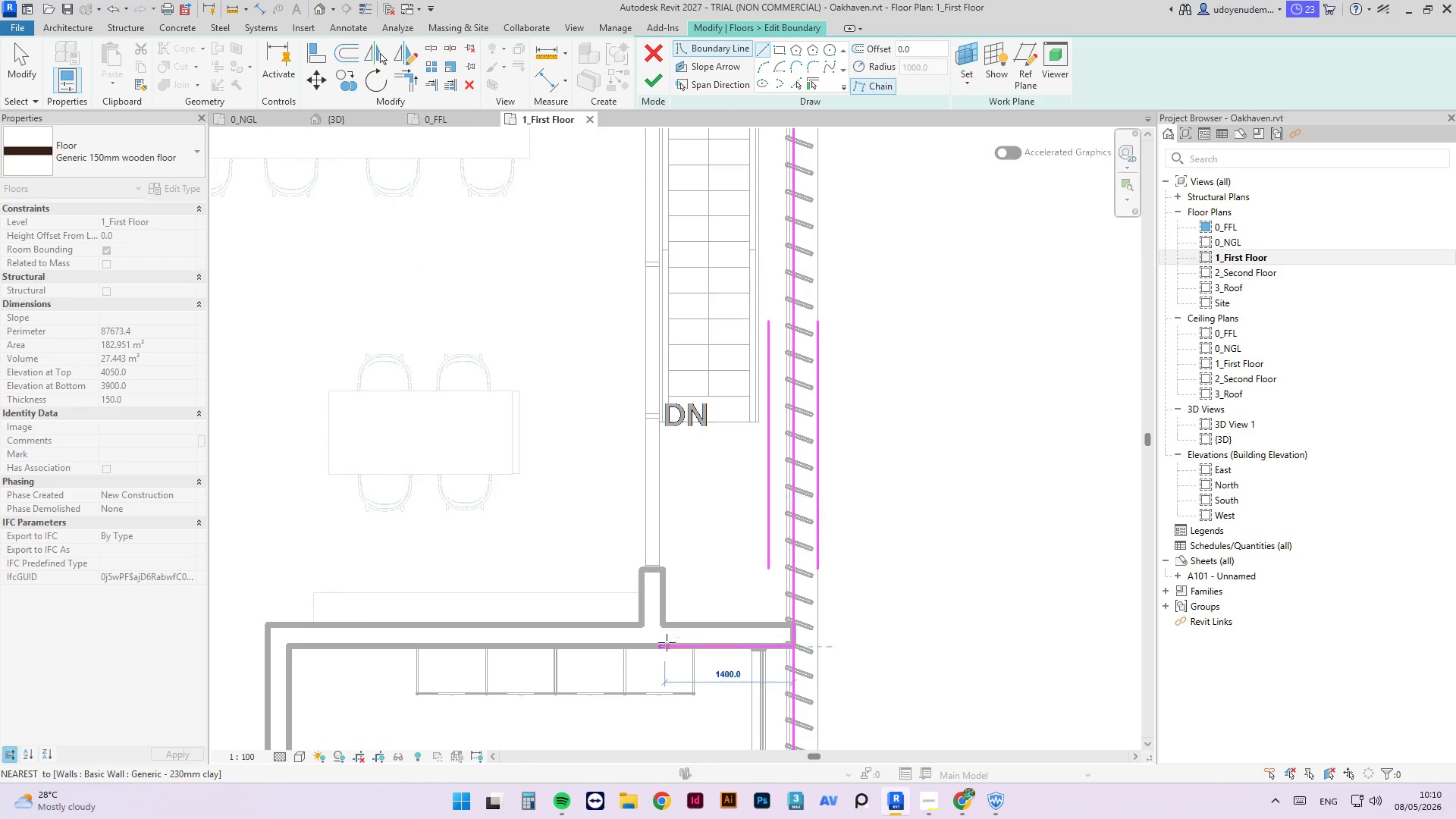 
left_click([664, 645])
 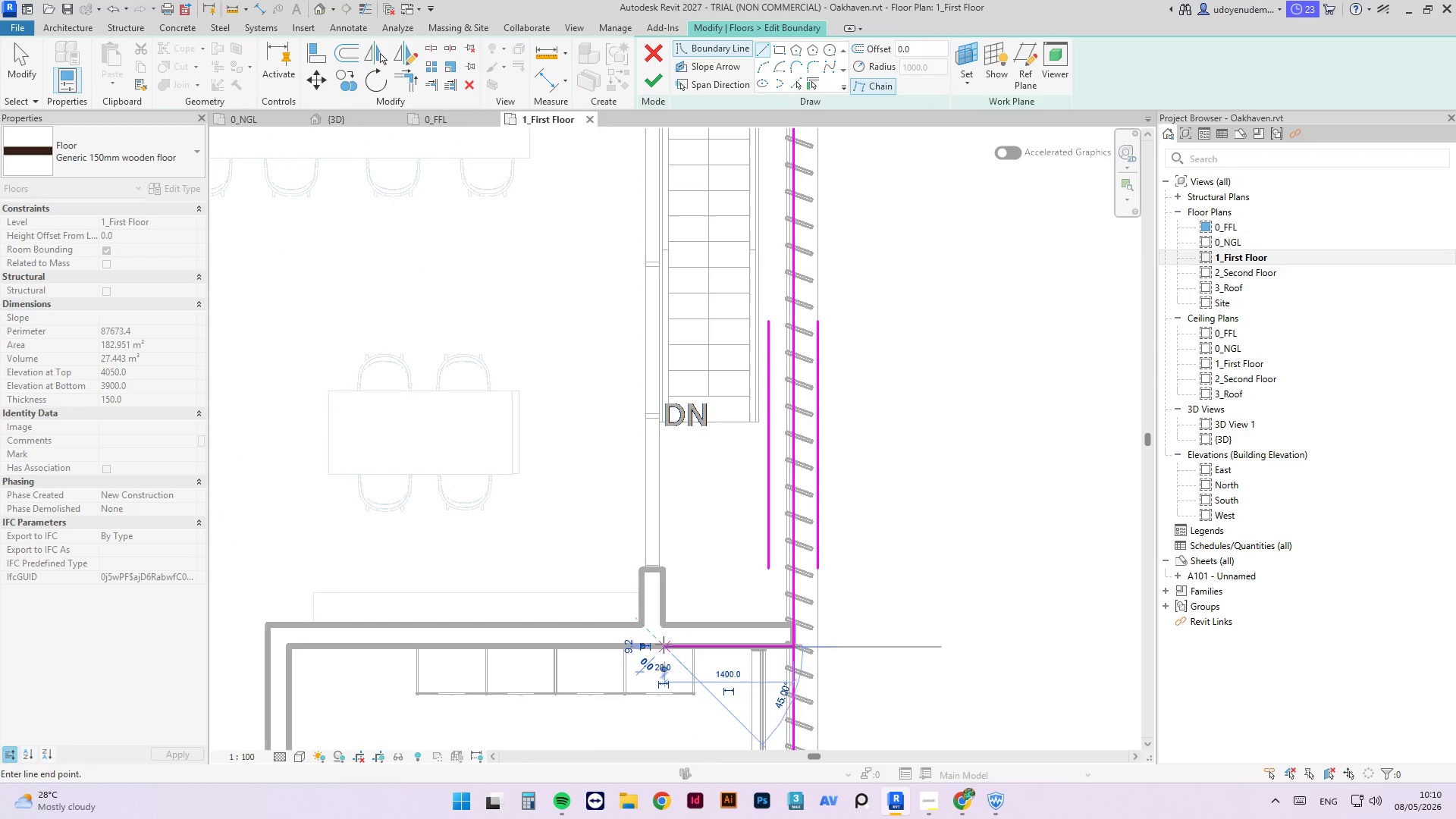 
key(Escape)
 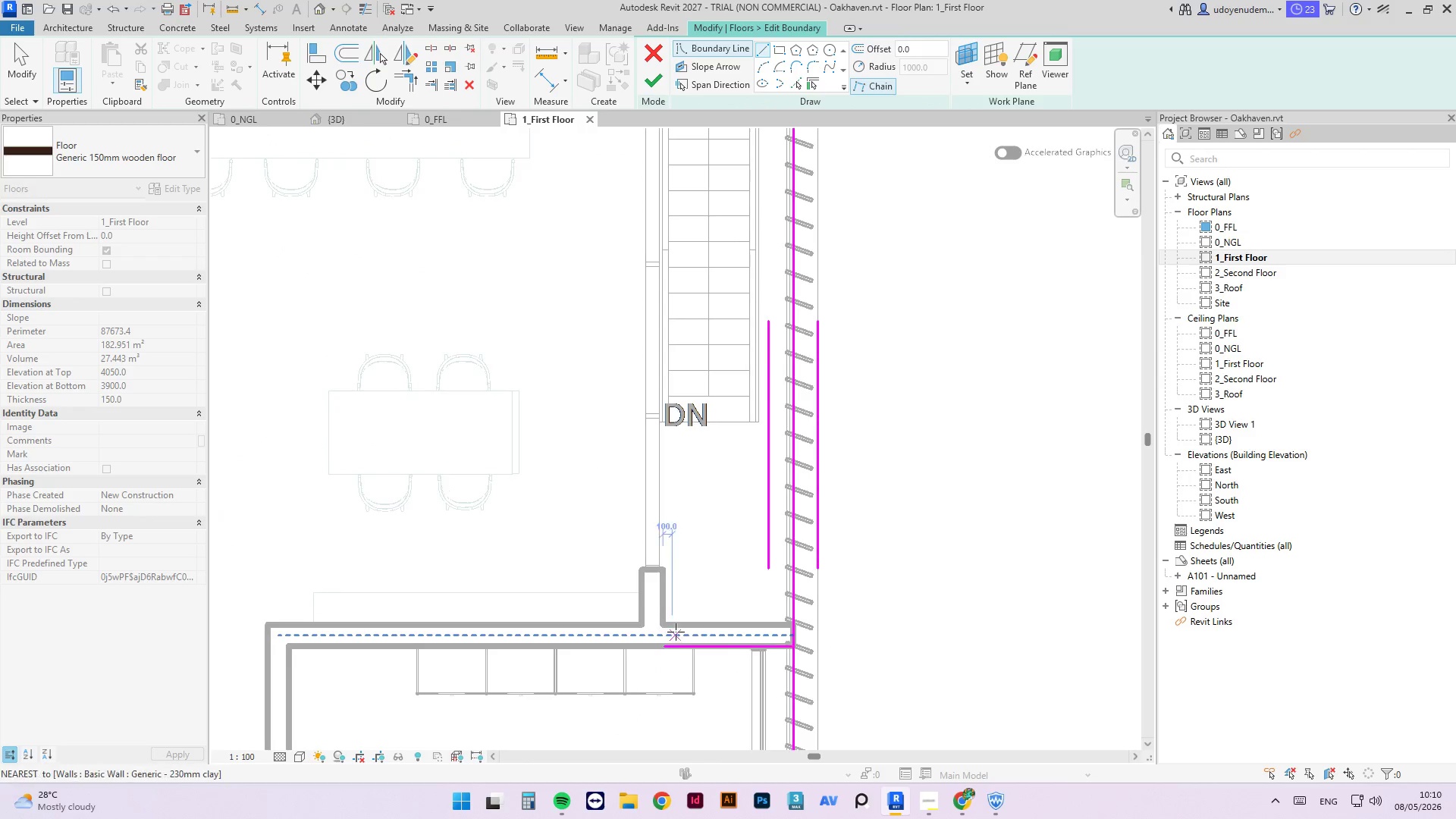 
scroll: coordinate [676, 632], scroll_direction: down, amount: 5.0
 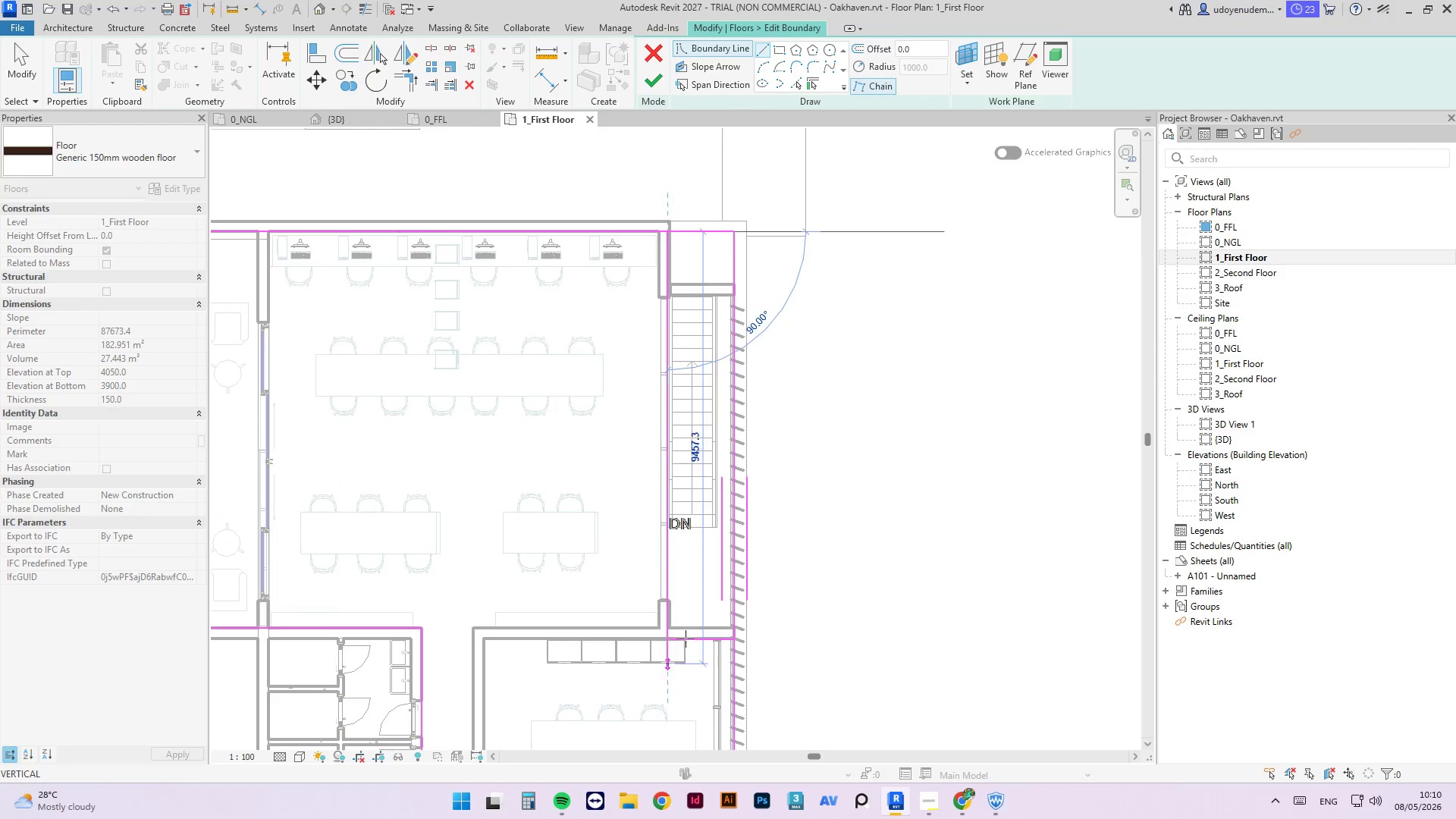 
left_click([670, 638])
 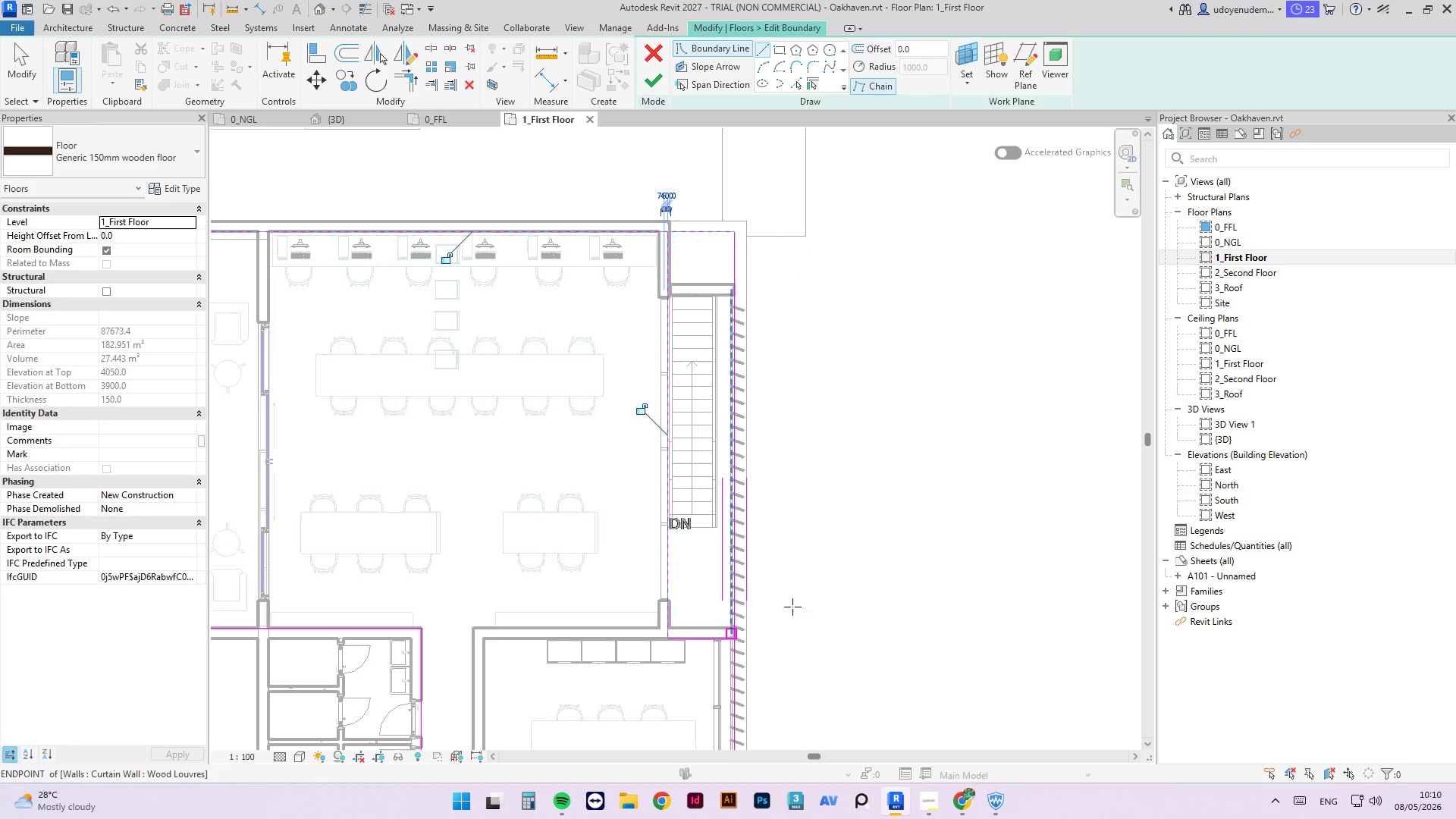 
key(Escape)
 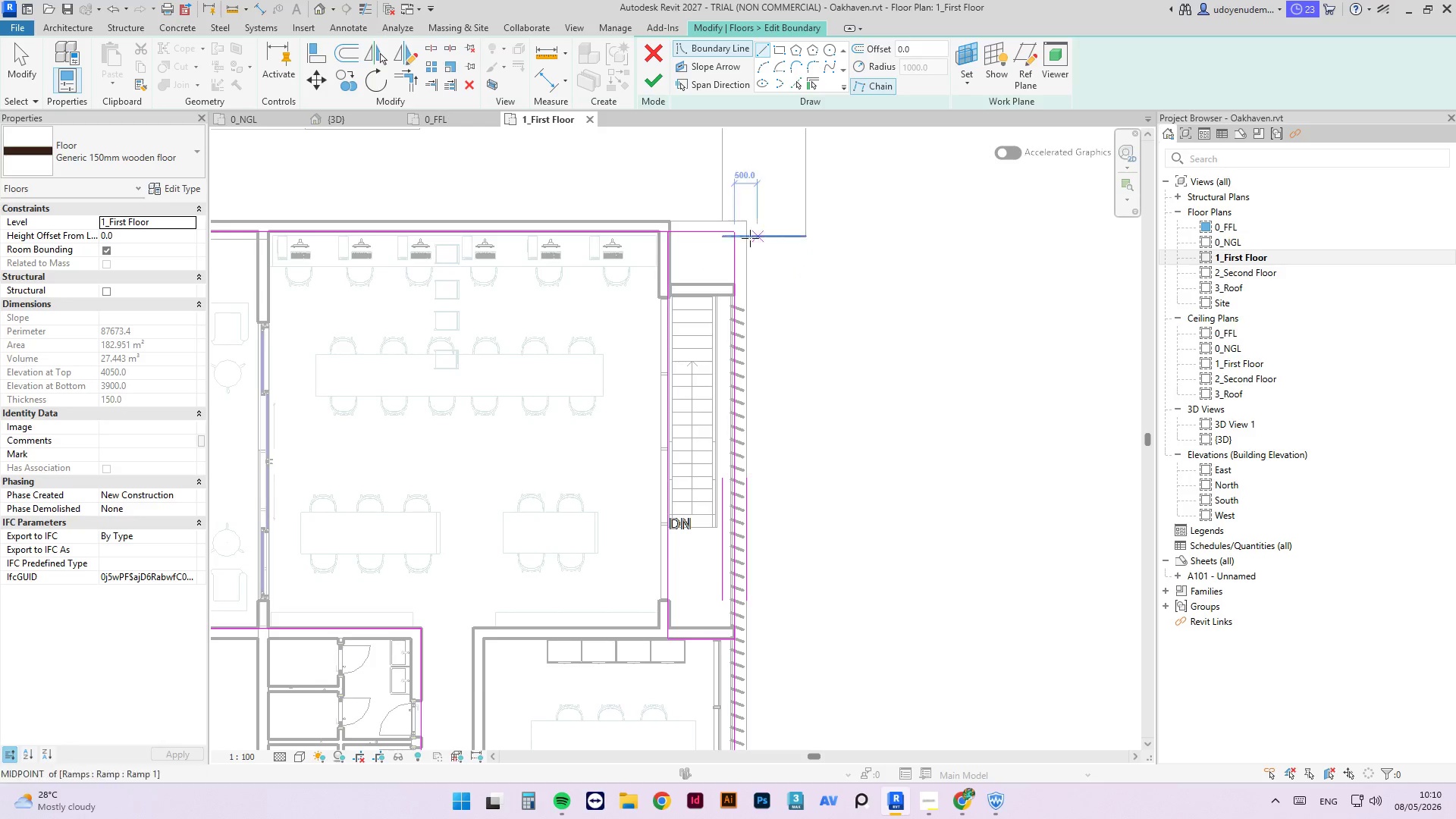 
key(Escape)
 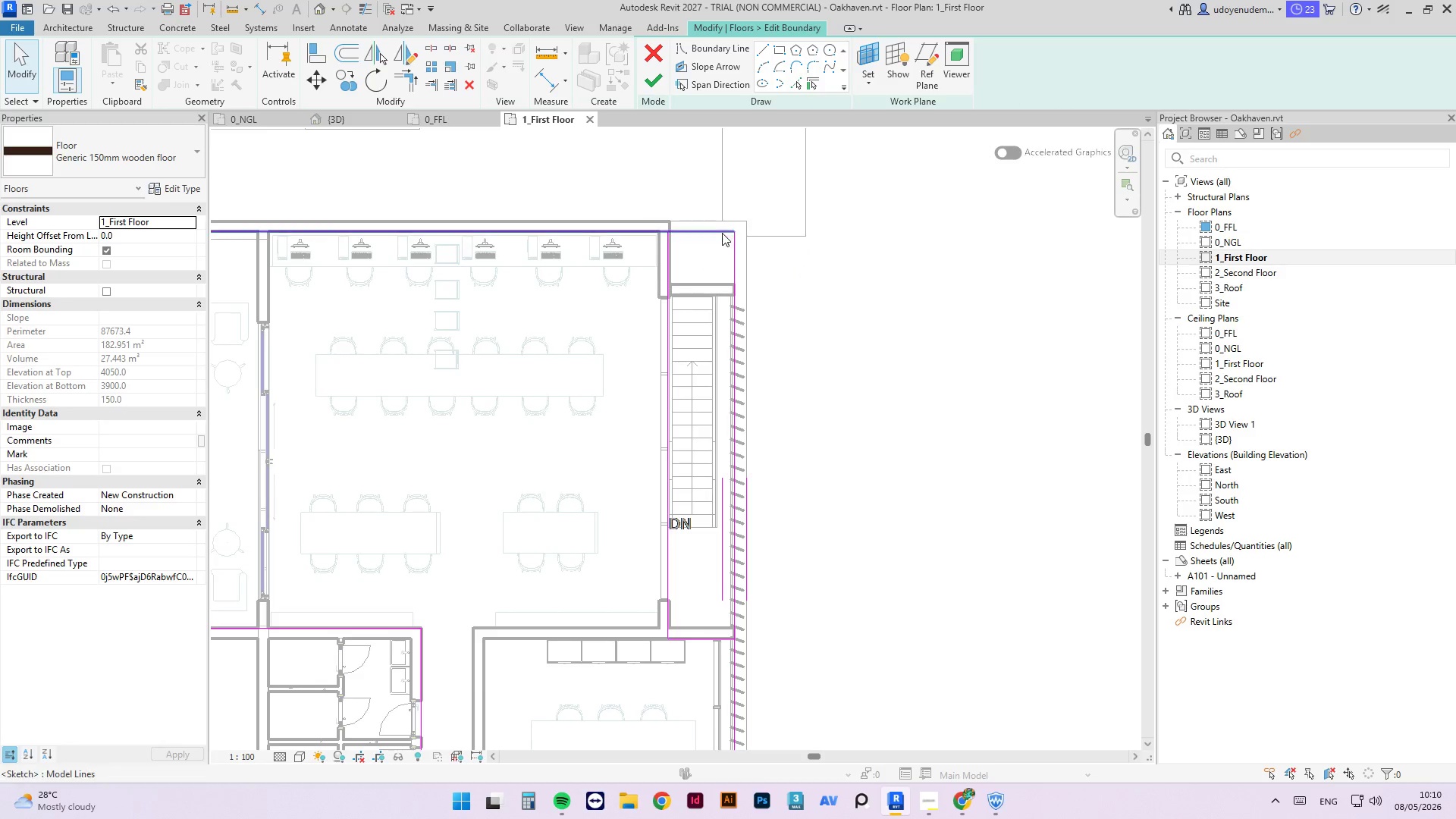 
left_click([722, 233])
 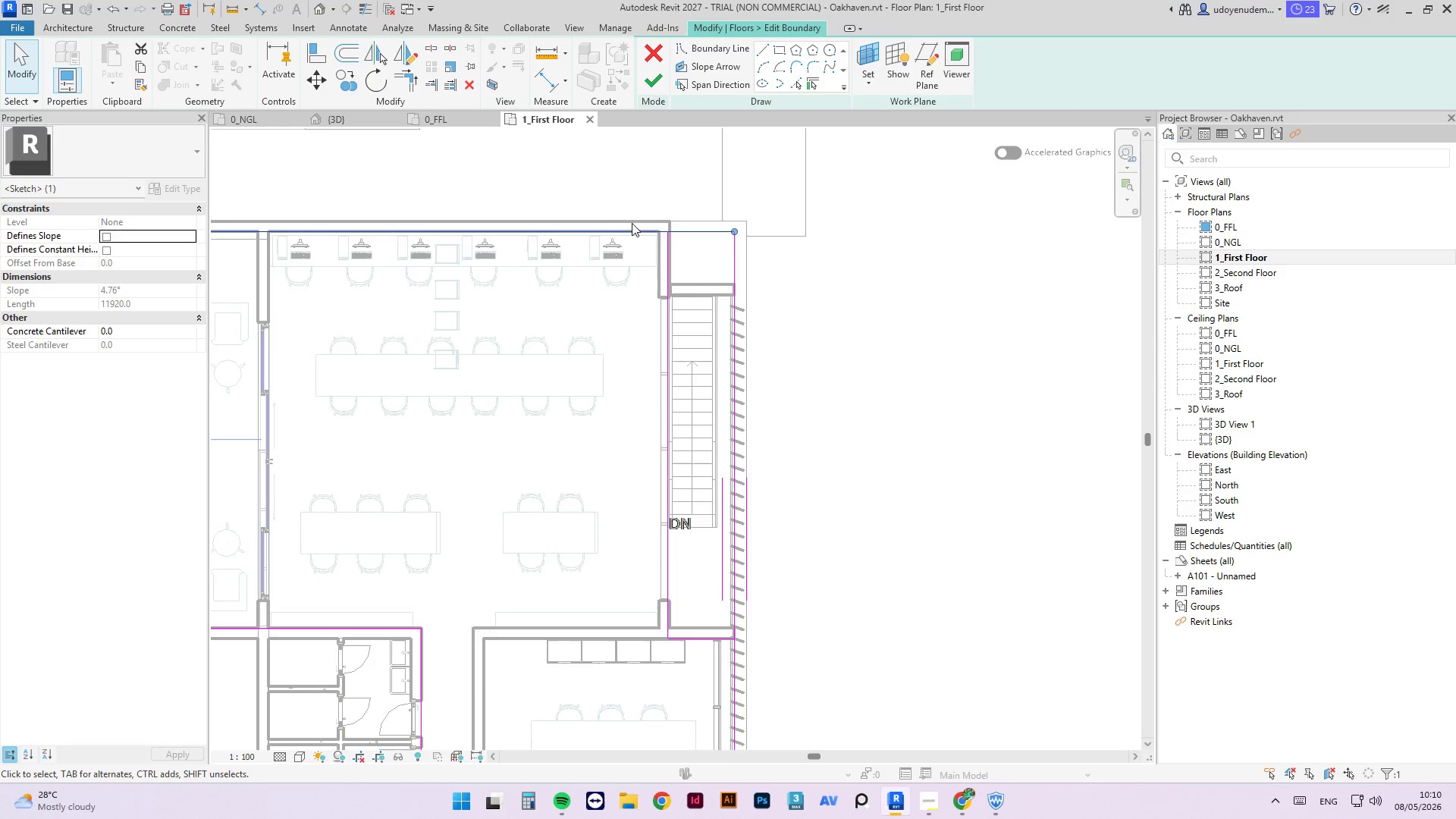 
key(R)
 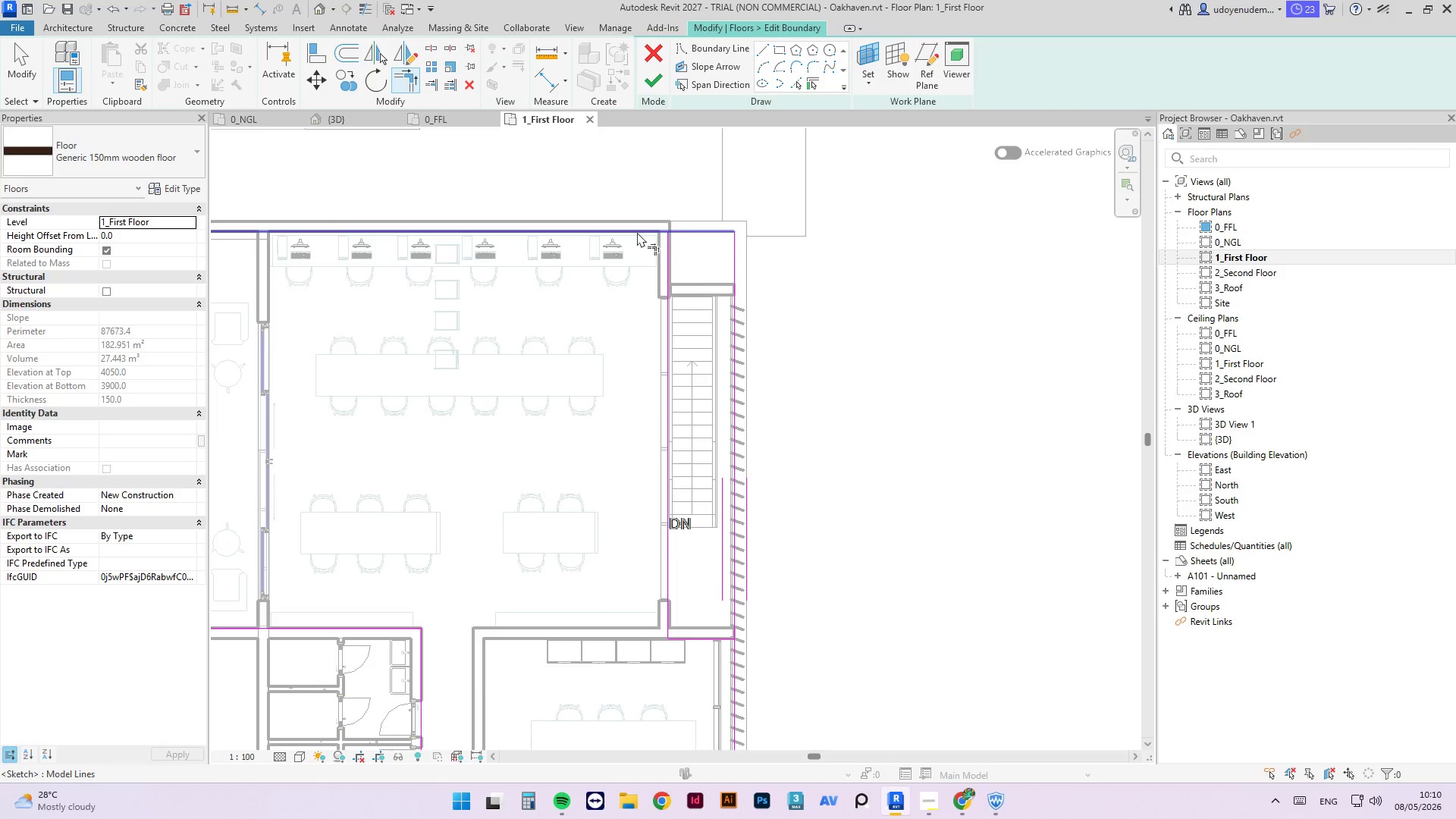 
double_click([637, 232])
 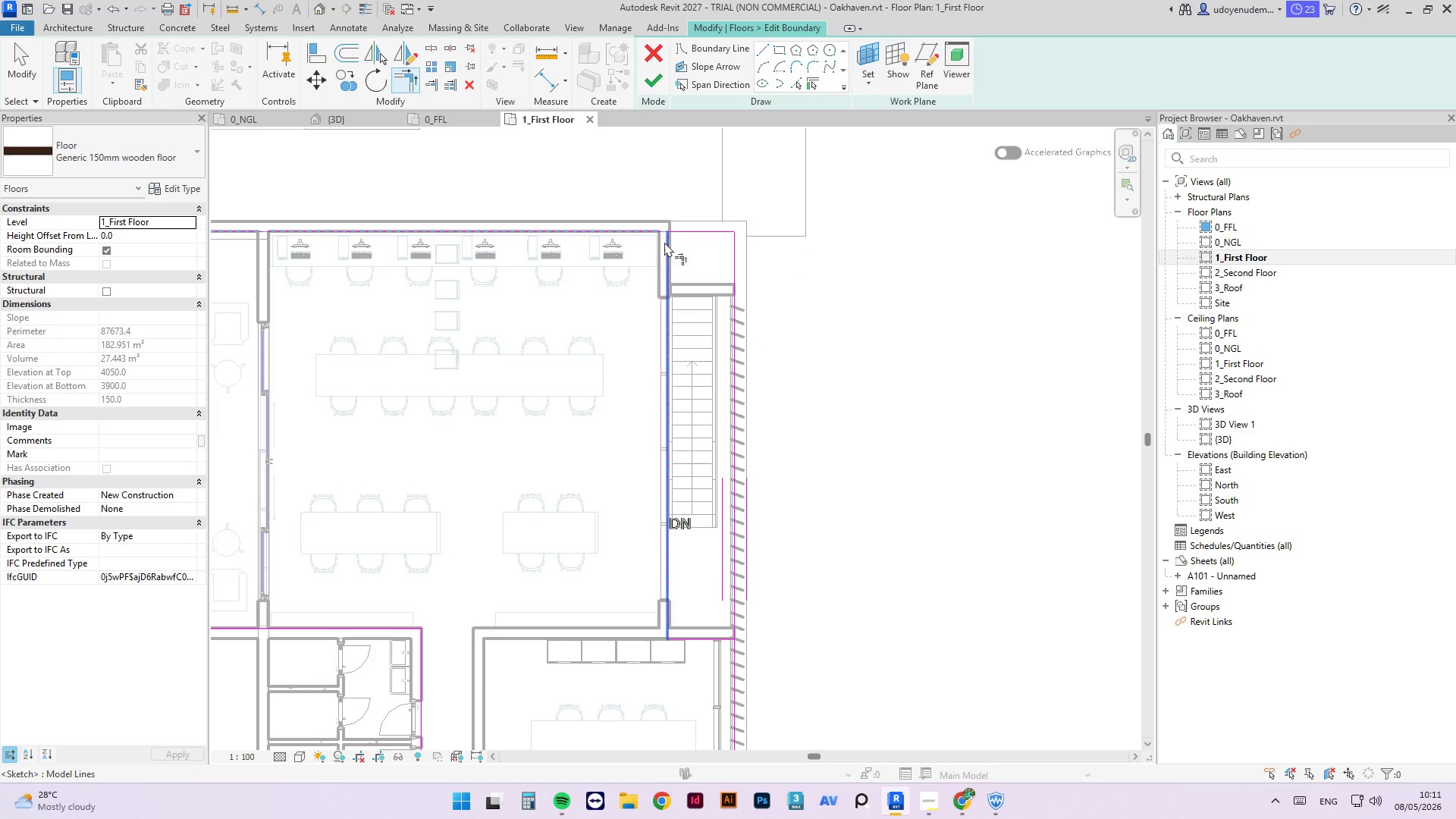 
left_click([666, 243])
 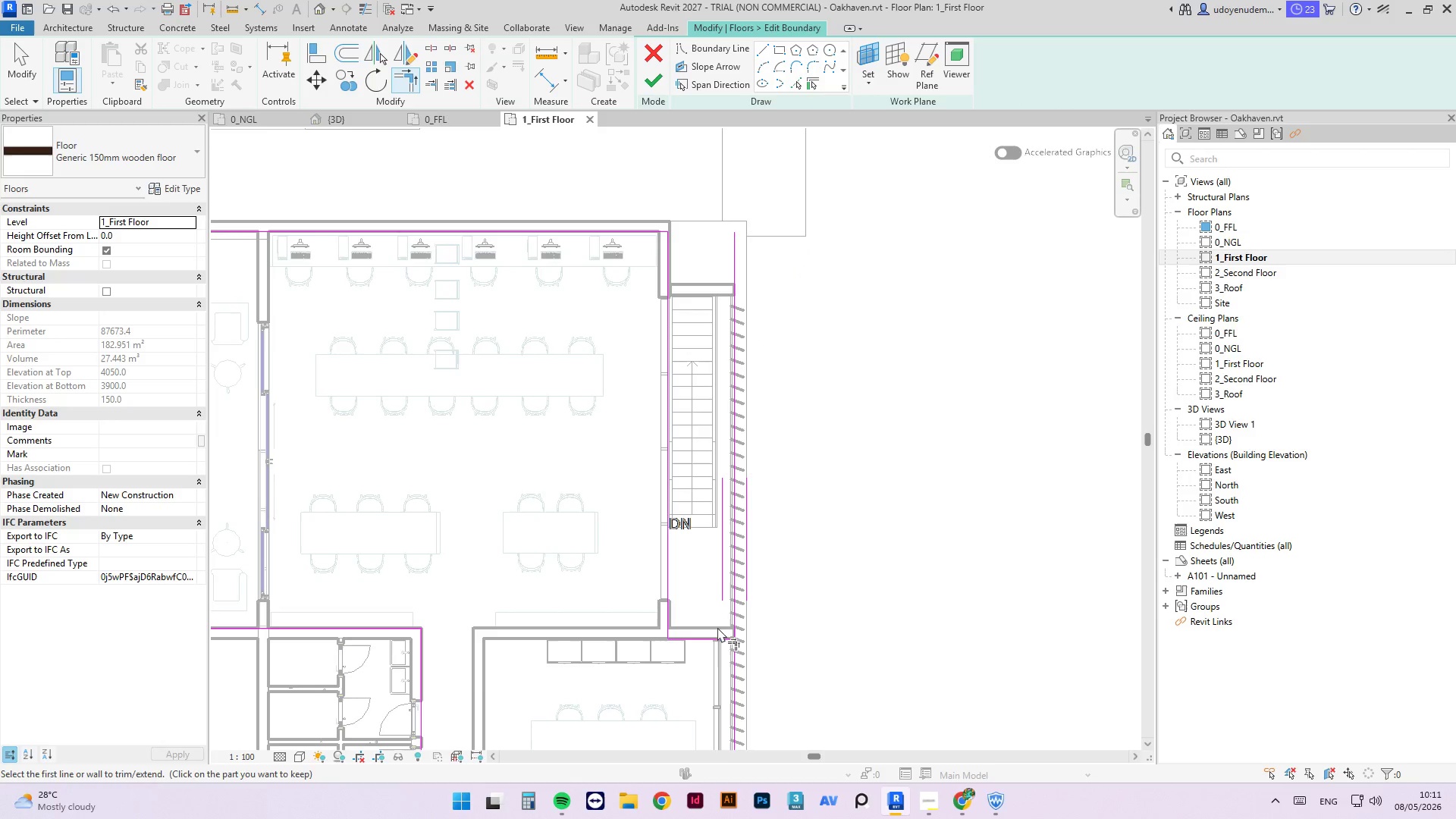 
left_click([717, 639])
 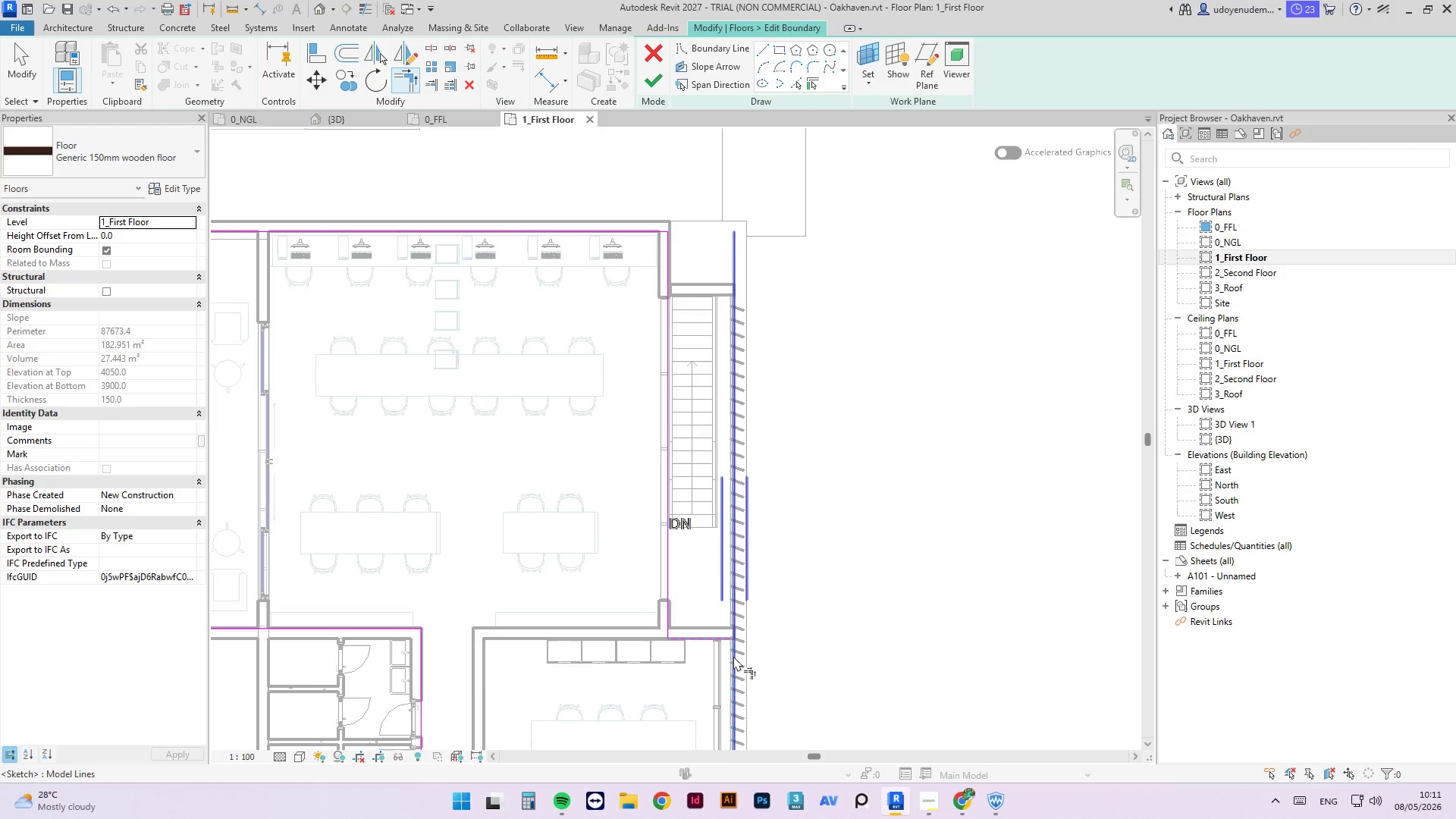 
left_click([733, 656])
 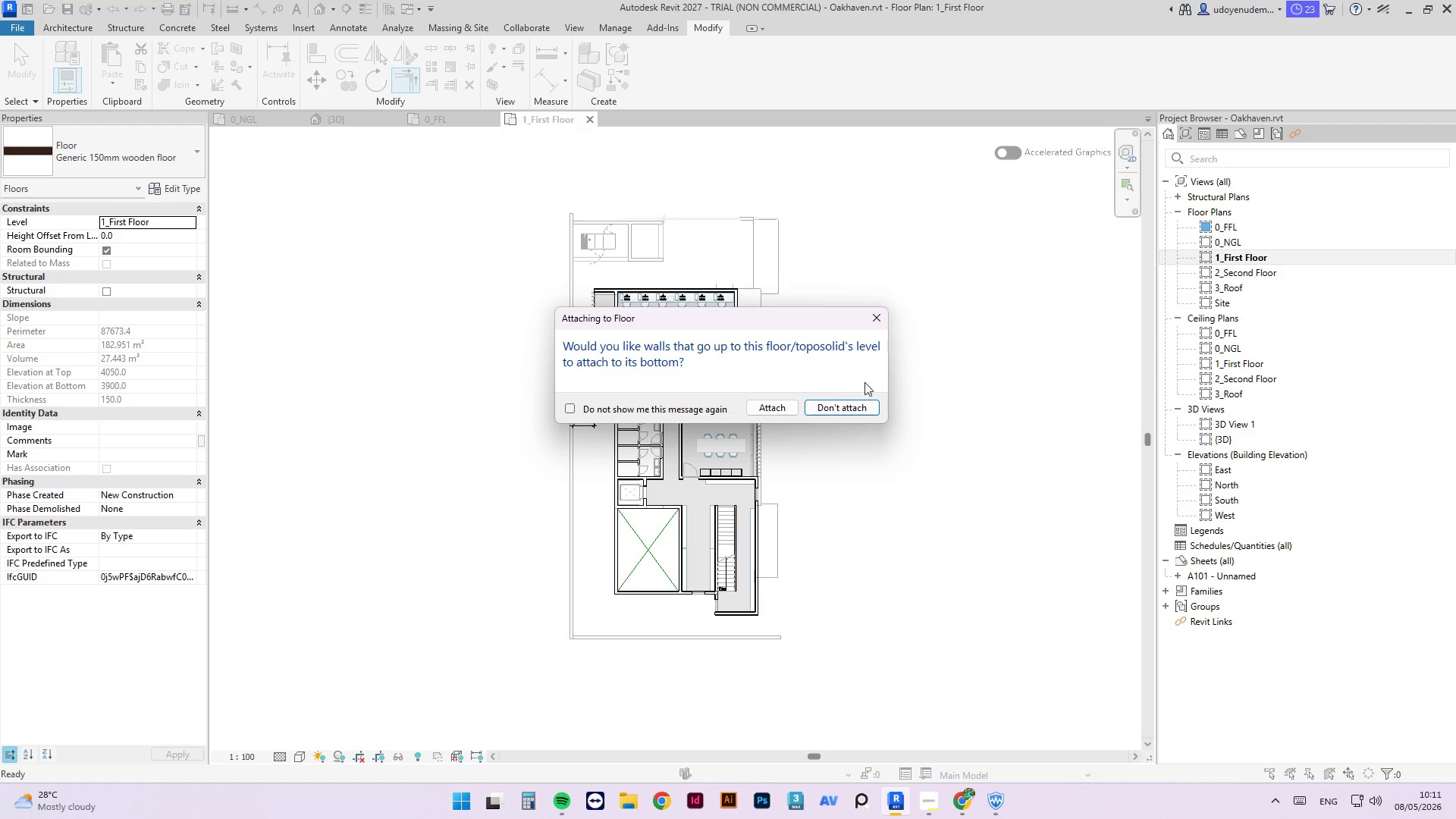 
left_click([851, 406])
 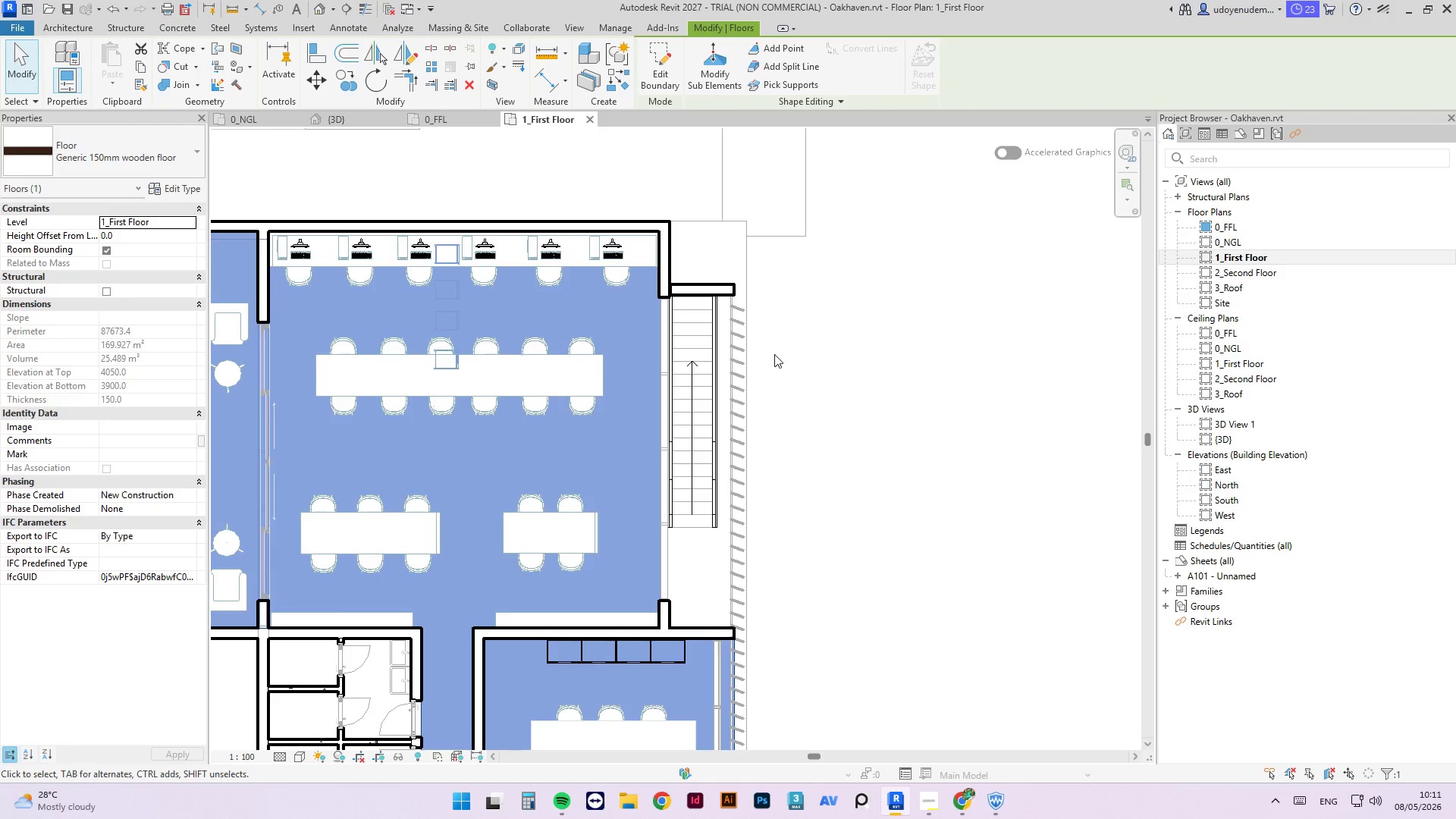 
key(Escape)
 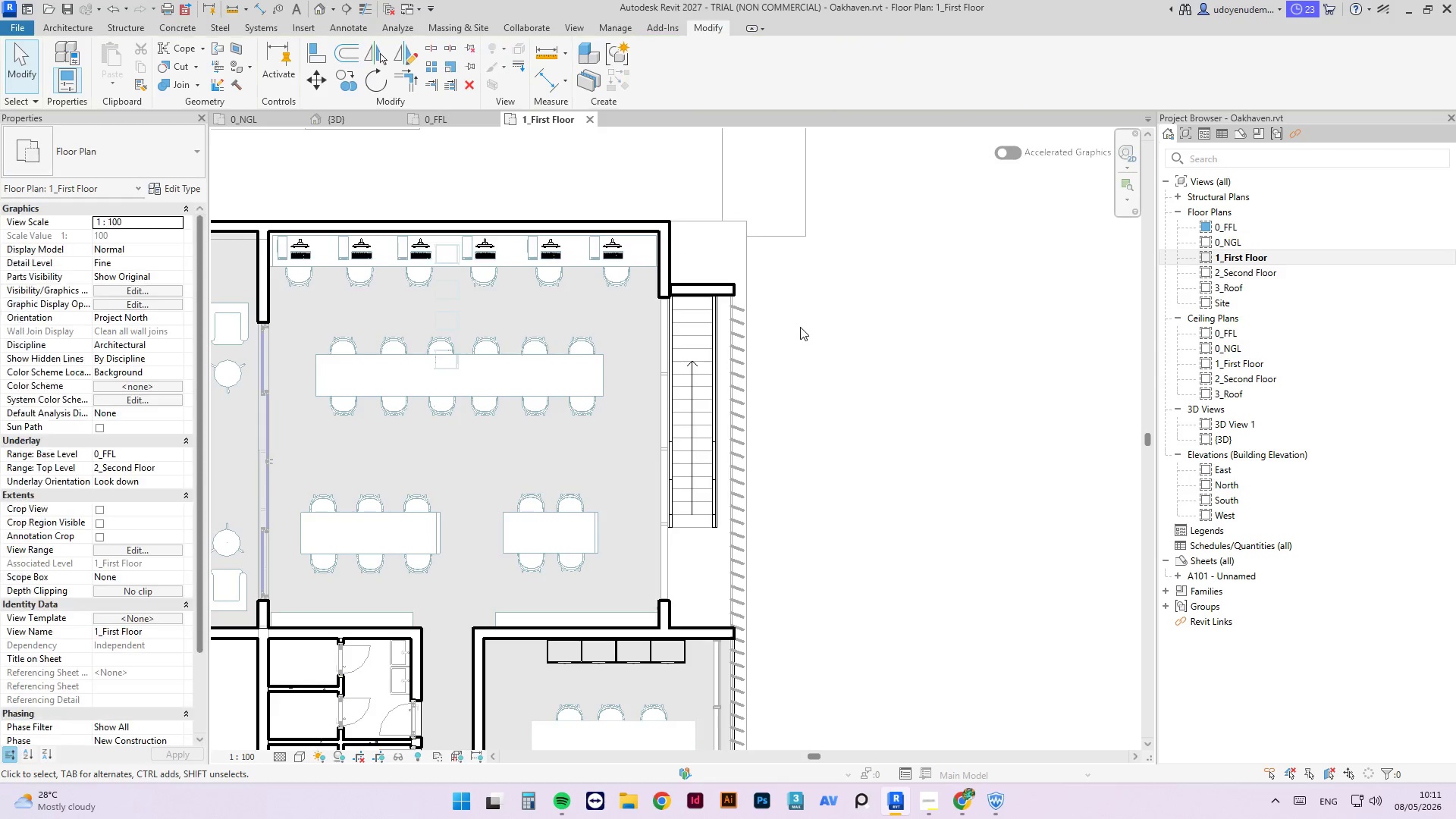 
left_click([801, 326])
 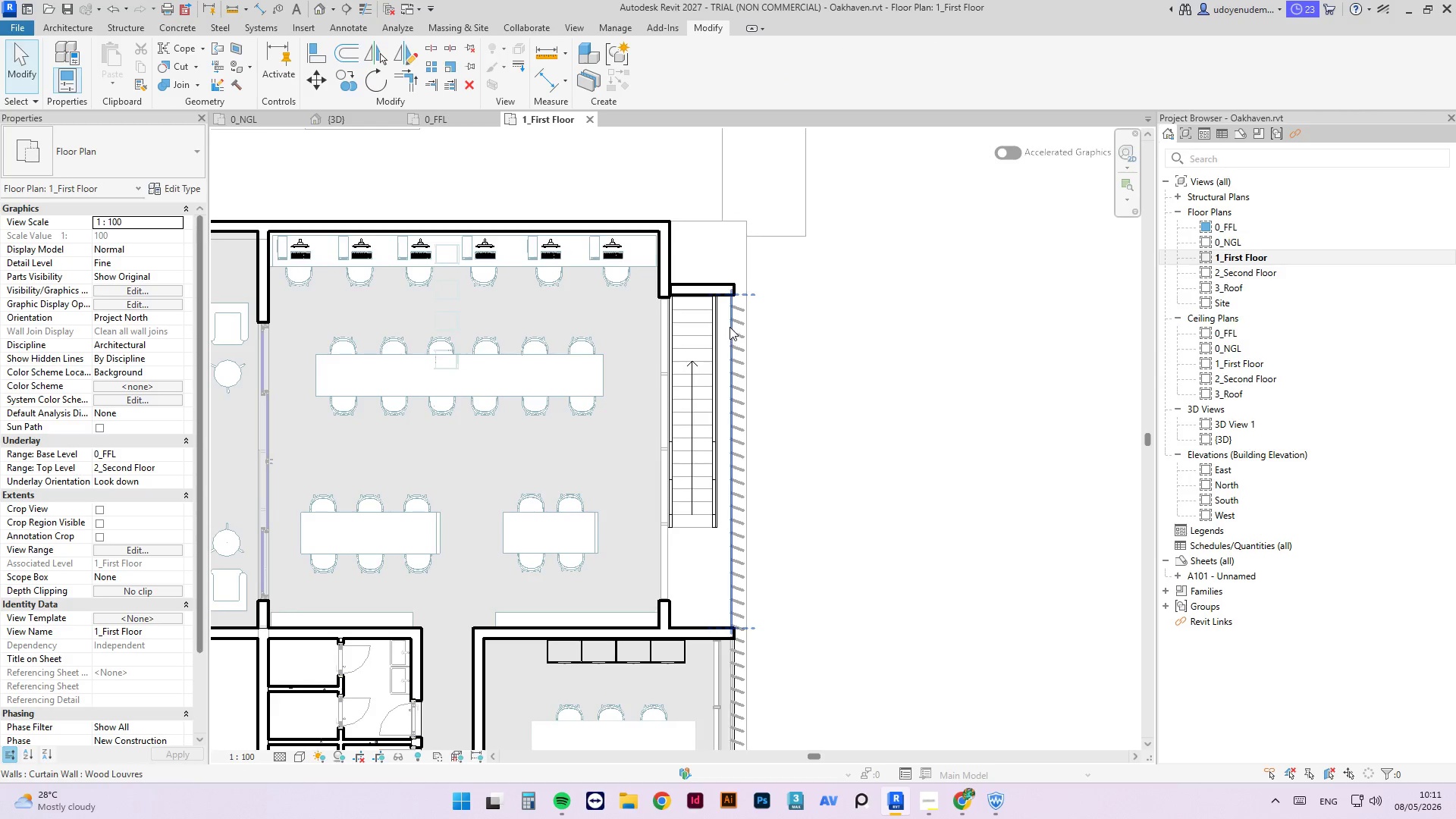 
key(Escape)
 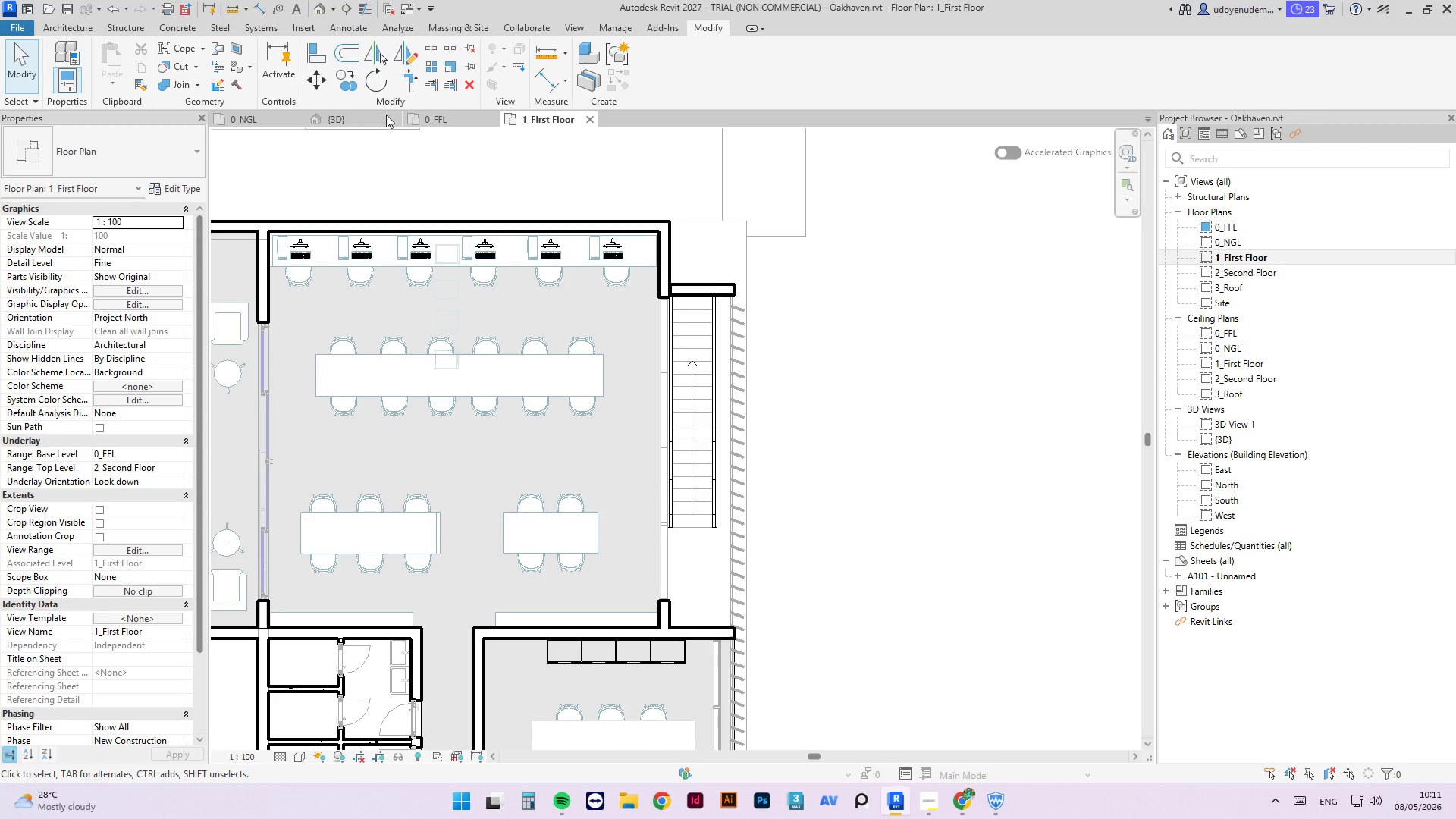 
wait(5.88)
 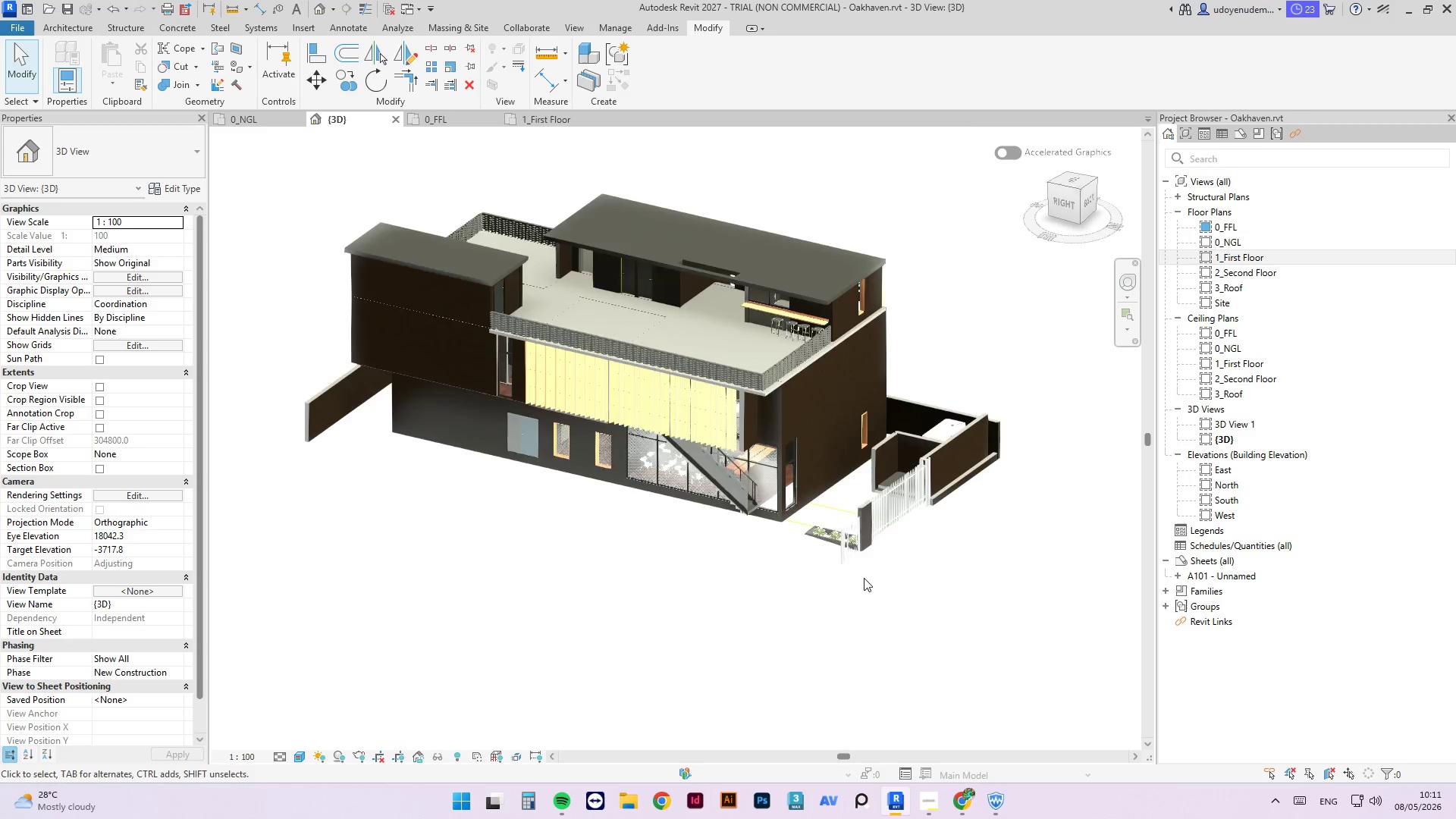 
hold_key(key=ShiftLeft, duration=4.92)
 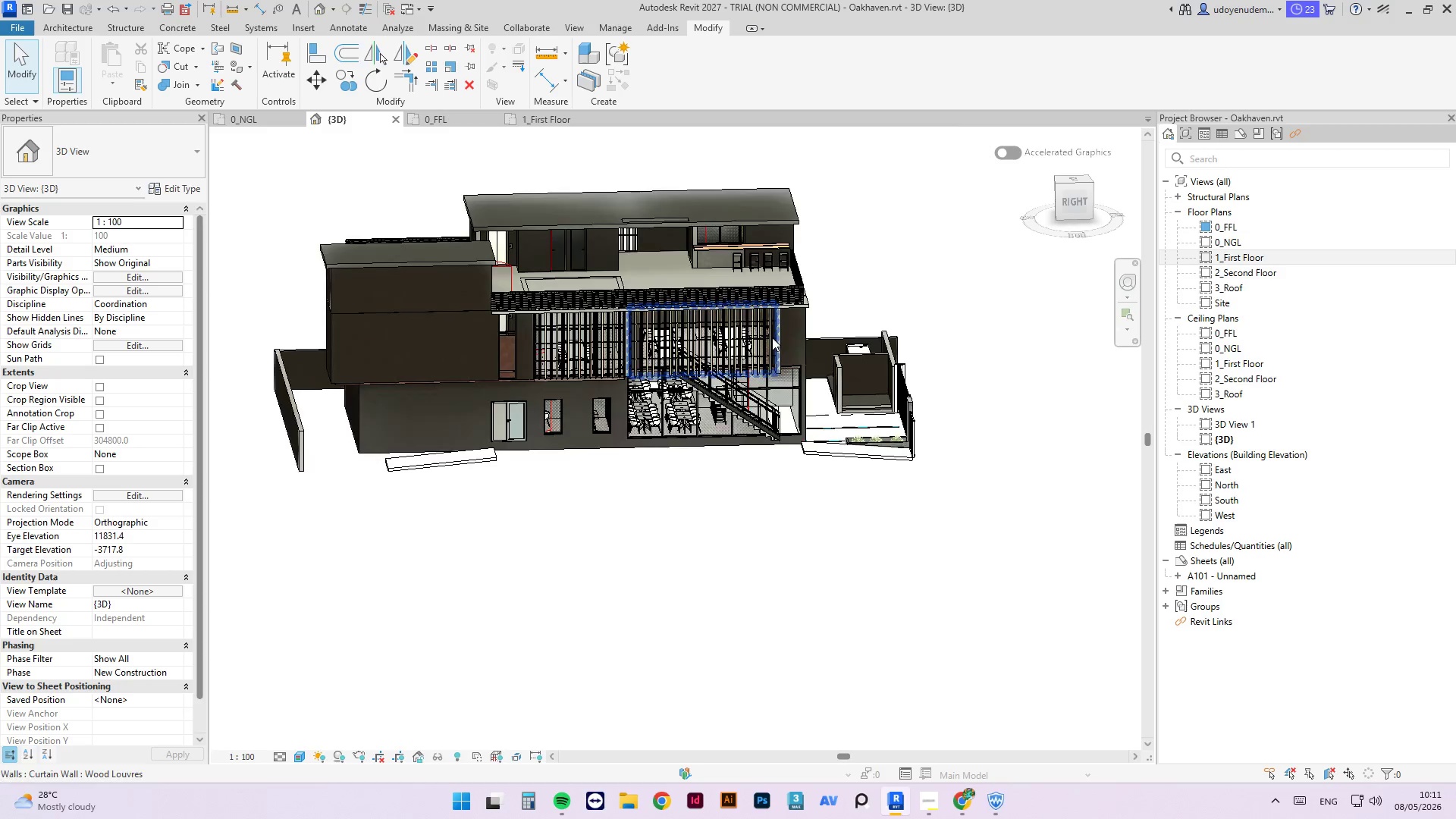 
scroll: coordinate [713, 419], scroll_direction: down, amount: 3.0
 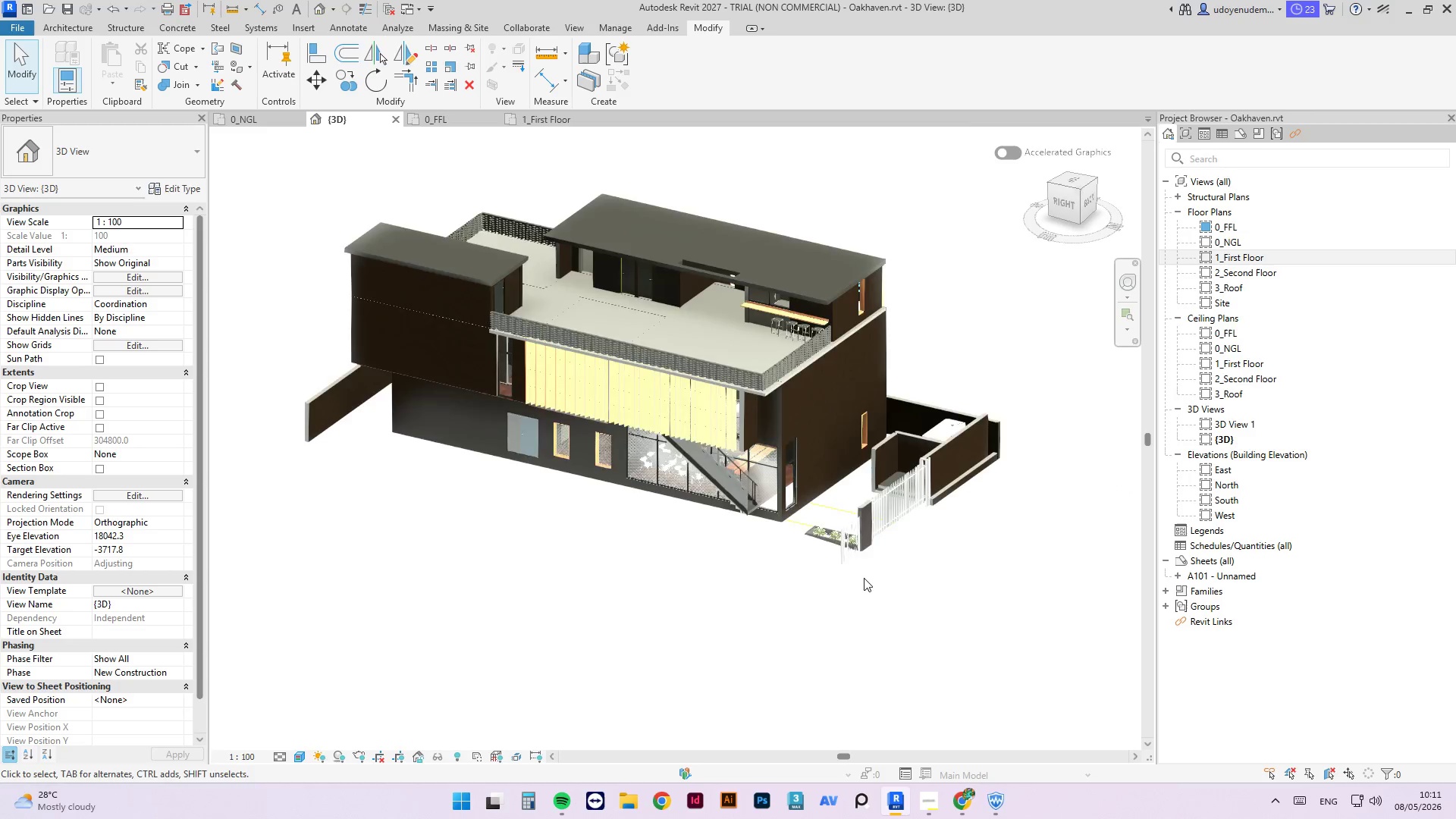 
scroll: coordinate [774, 340], scroll_direction: up, amount: 3.0
 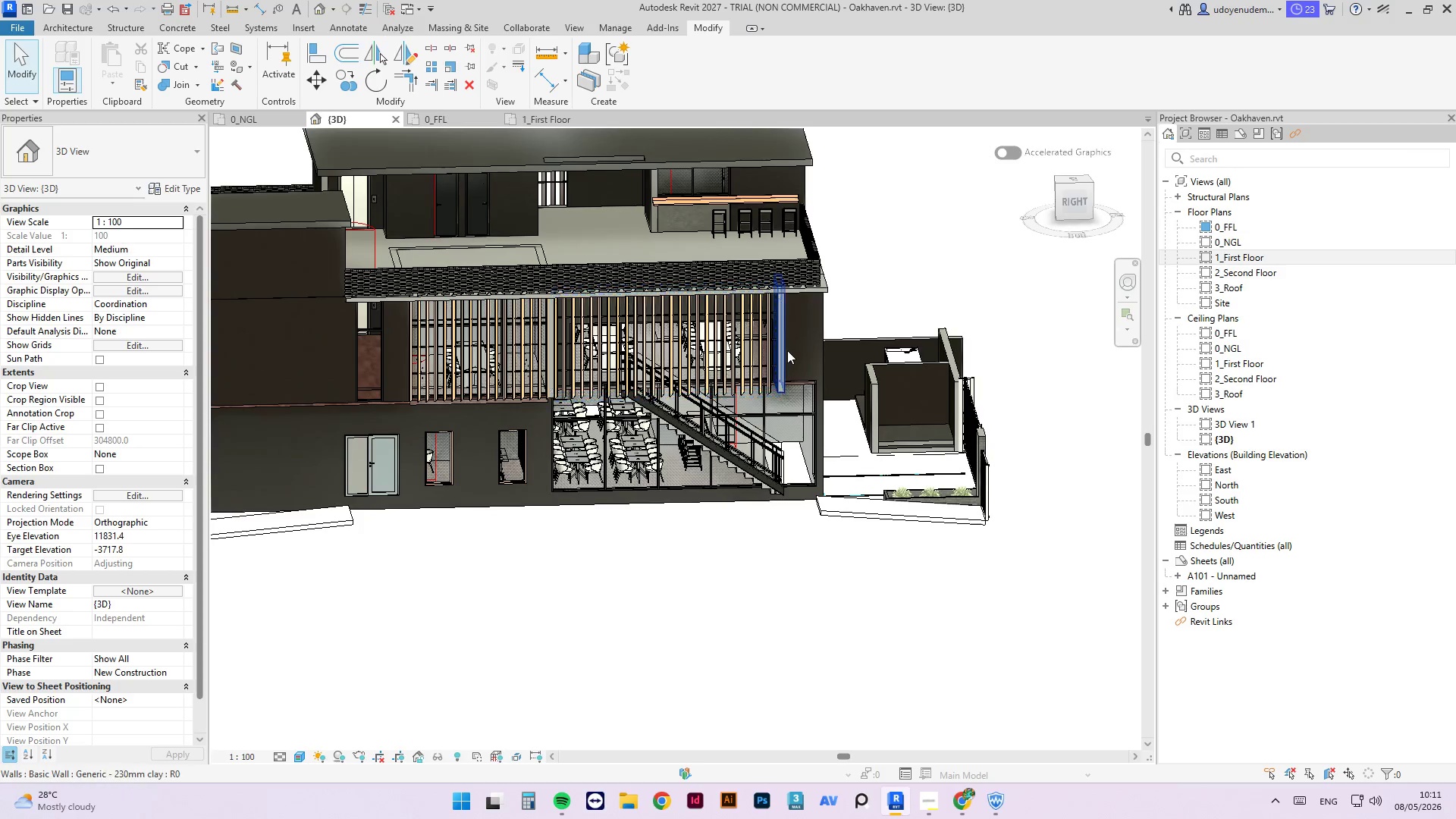 
hold_key(key=ShiftLeft, duration=0.66)
scroll: coordinate [896, 434], scroll_direction: none, amount: 0.0
 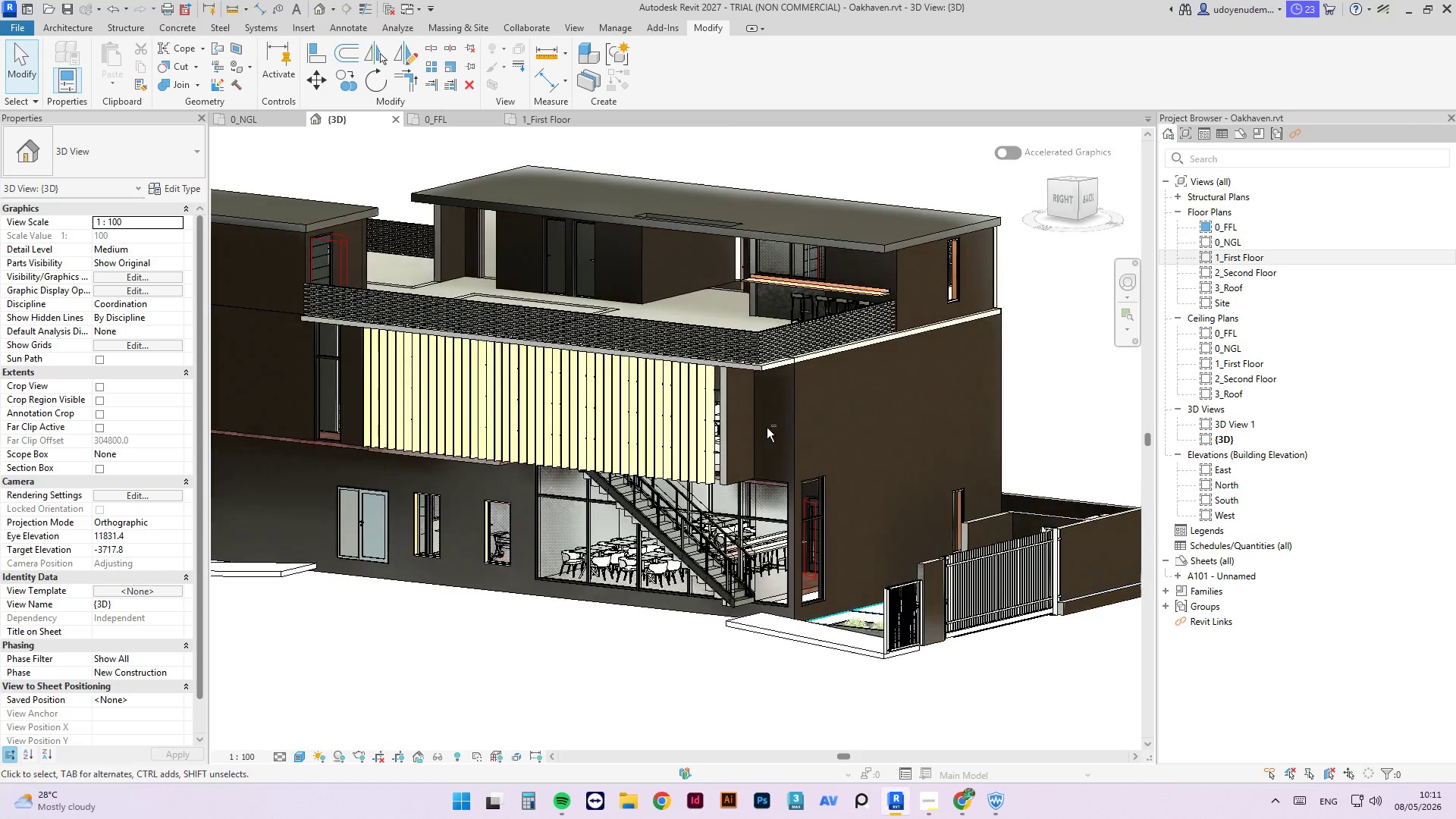 
scroll: coordinate [739, 491], scroll_direction: up, amount: 2.0
 